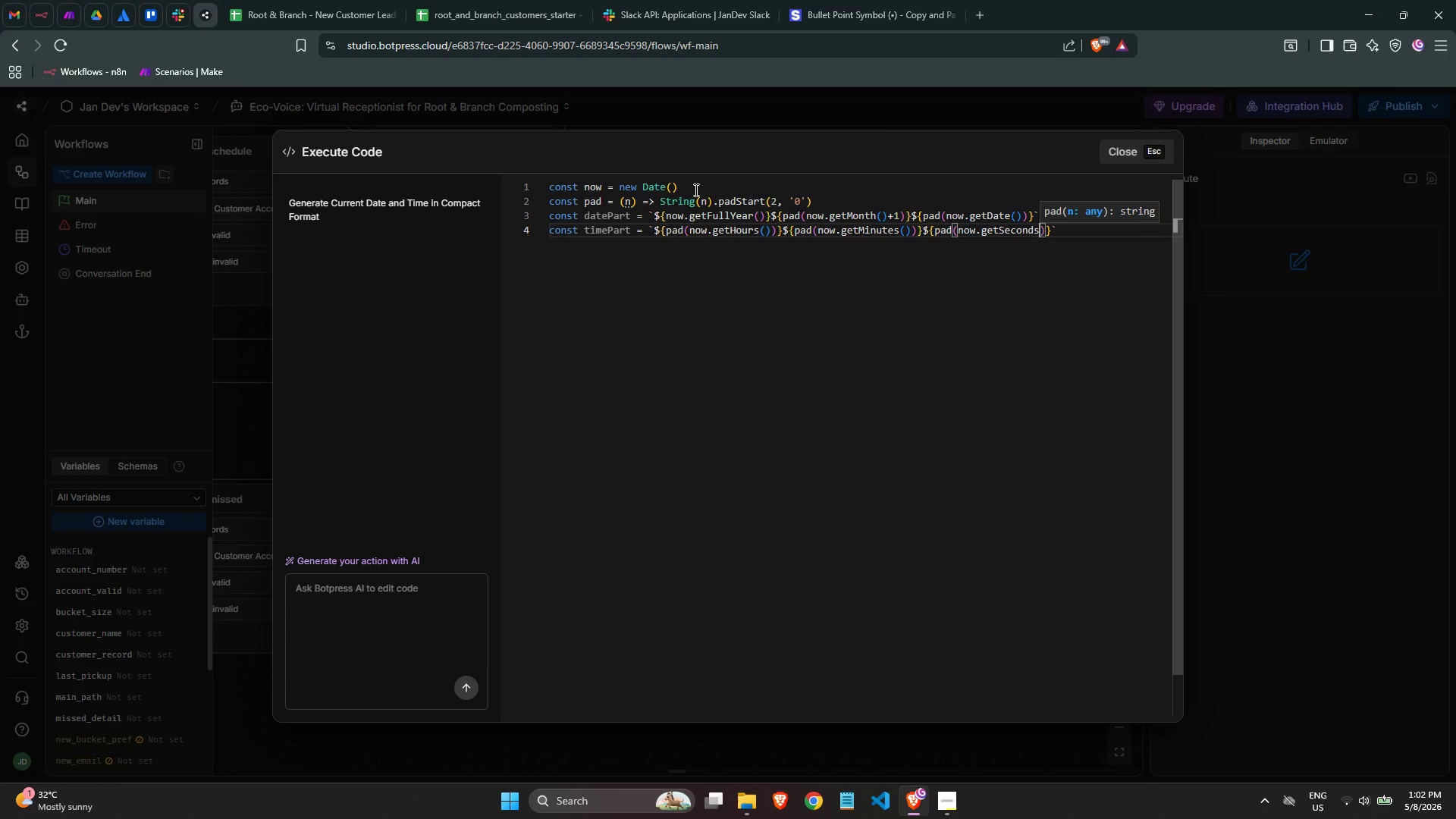 
 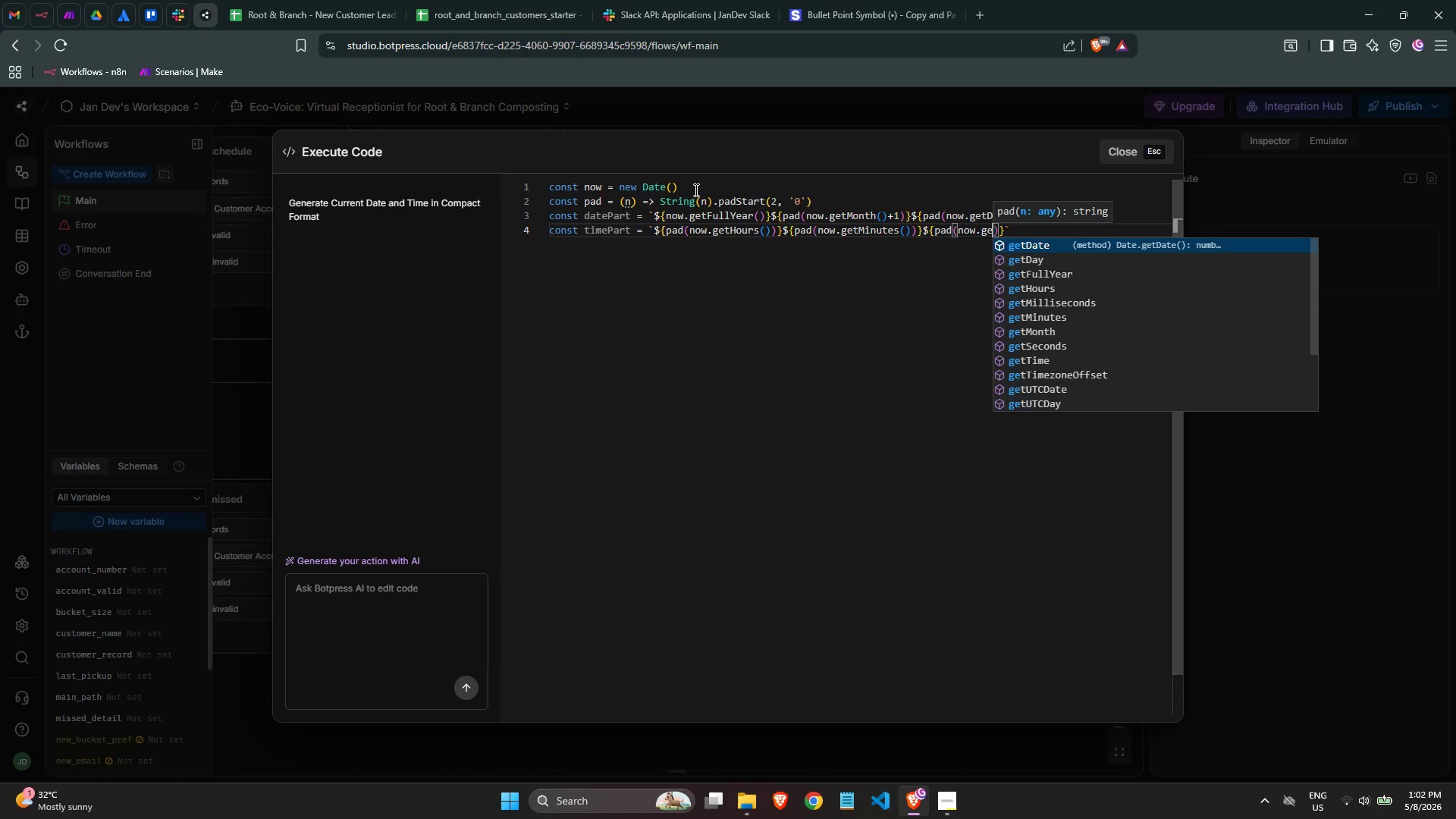 
key(Enter)
 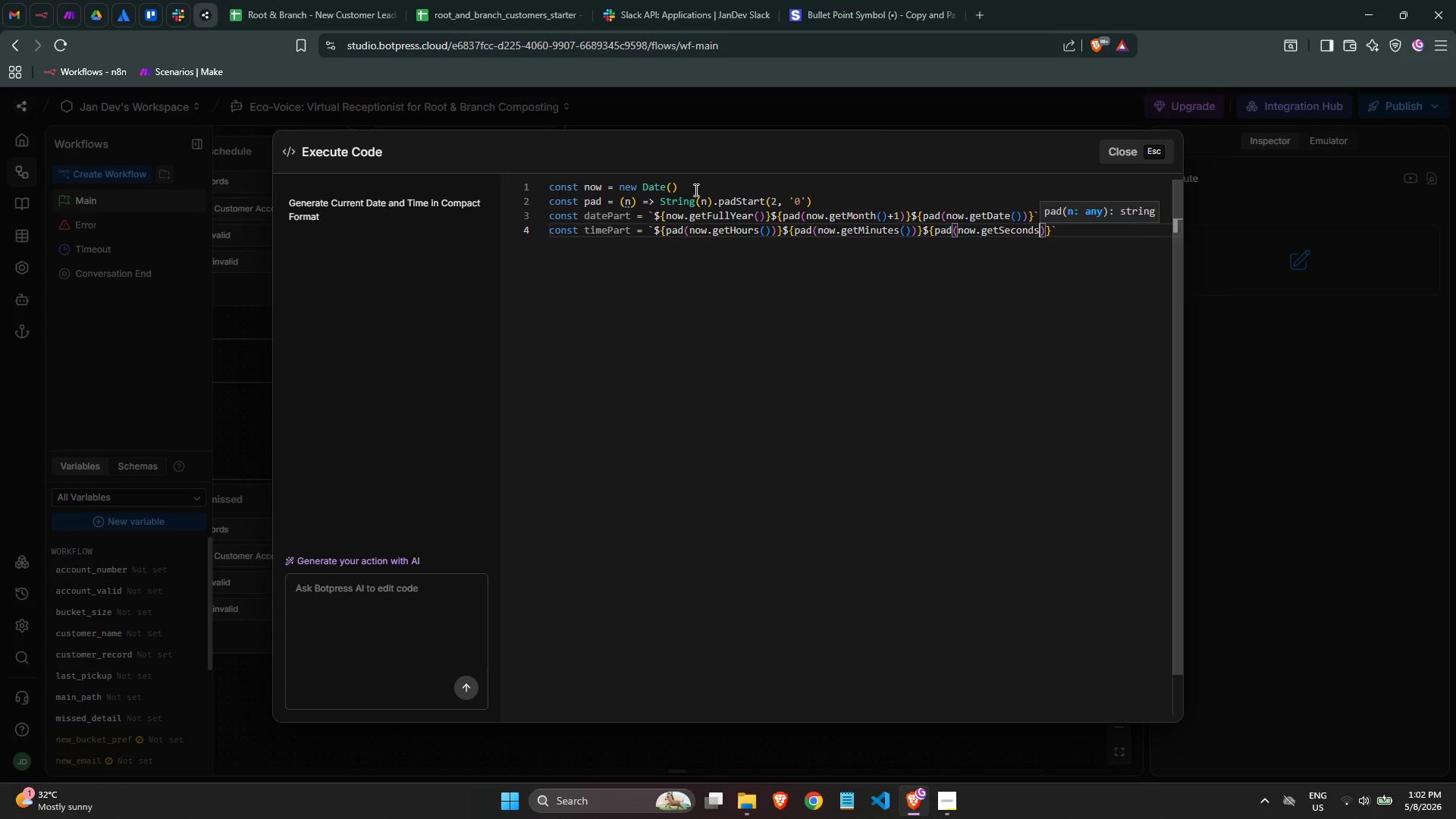 
key(Shift+ShiftLeft)
 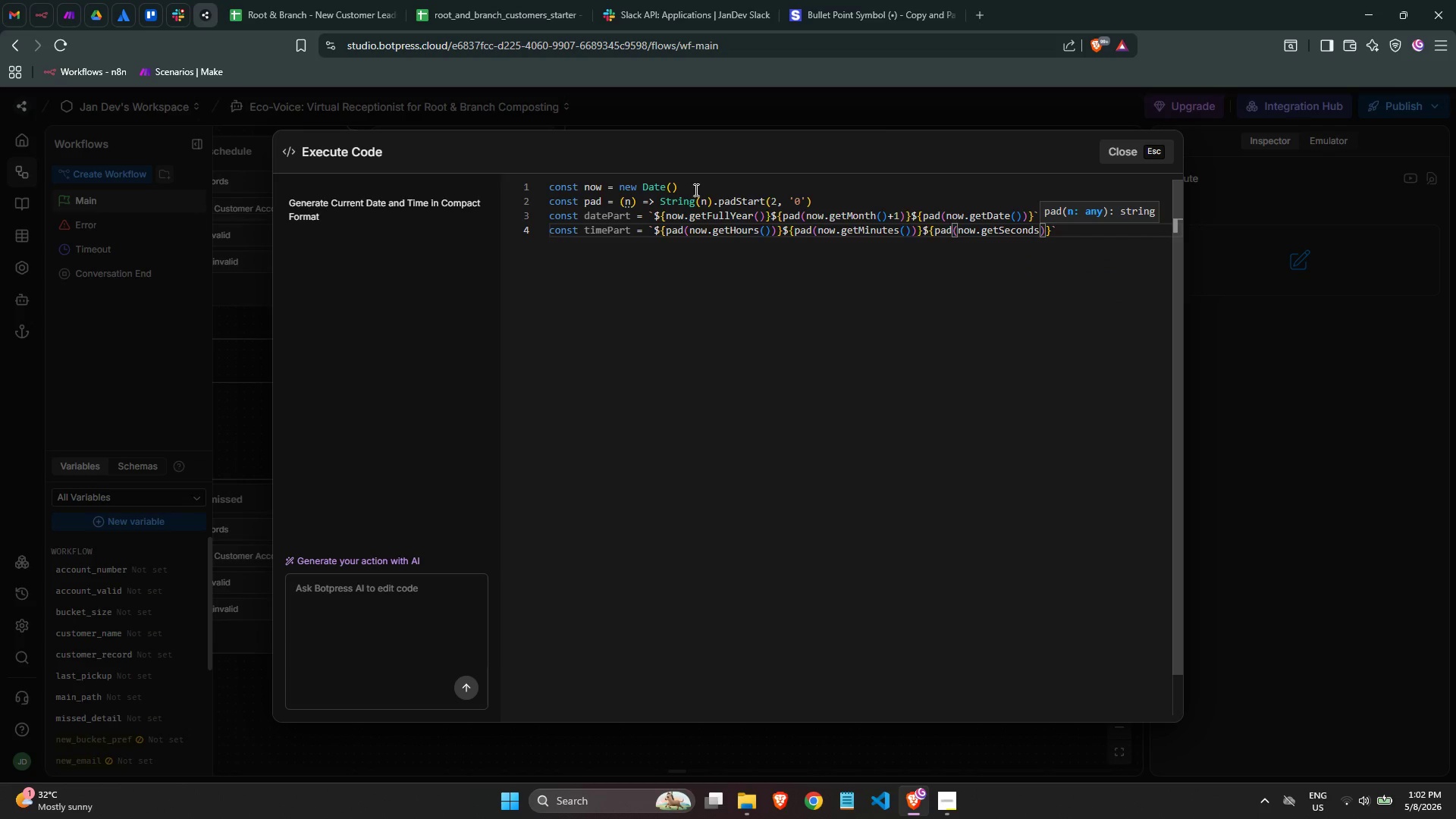 
key(Shift+9)
 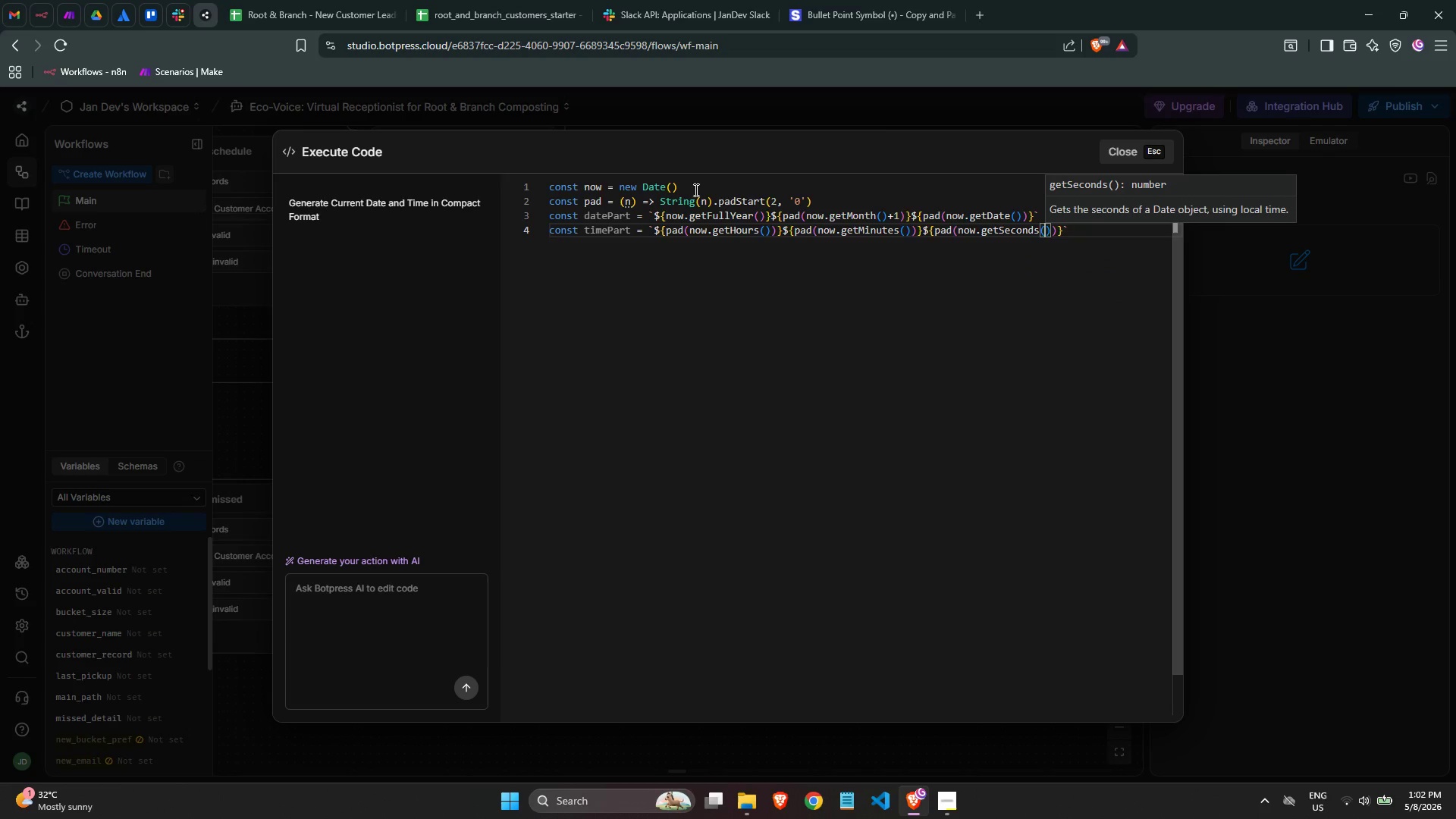 
key(ArrowRight)
 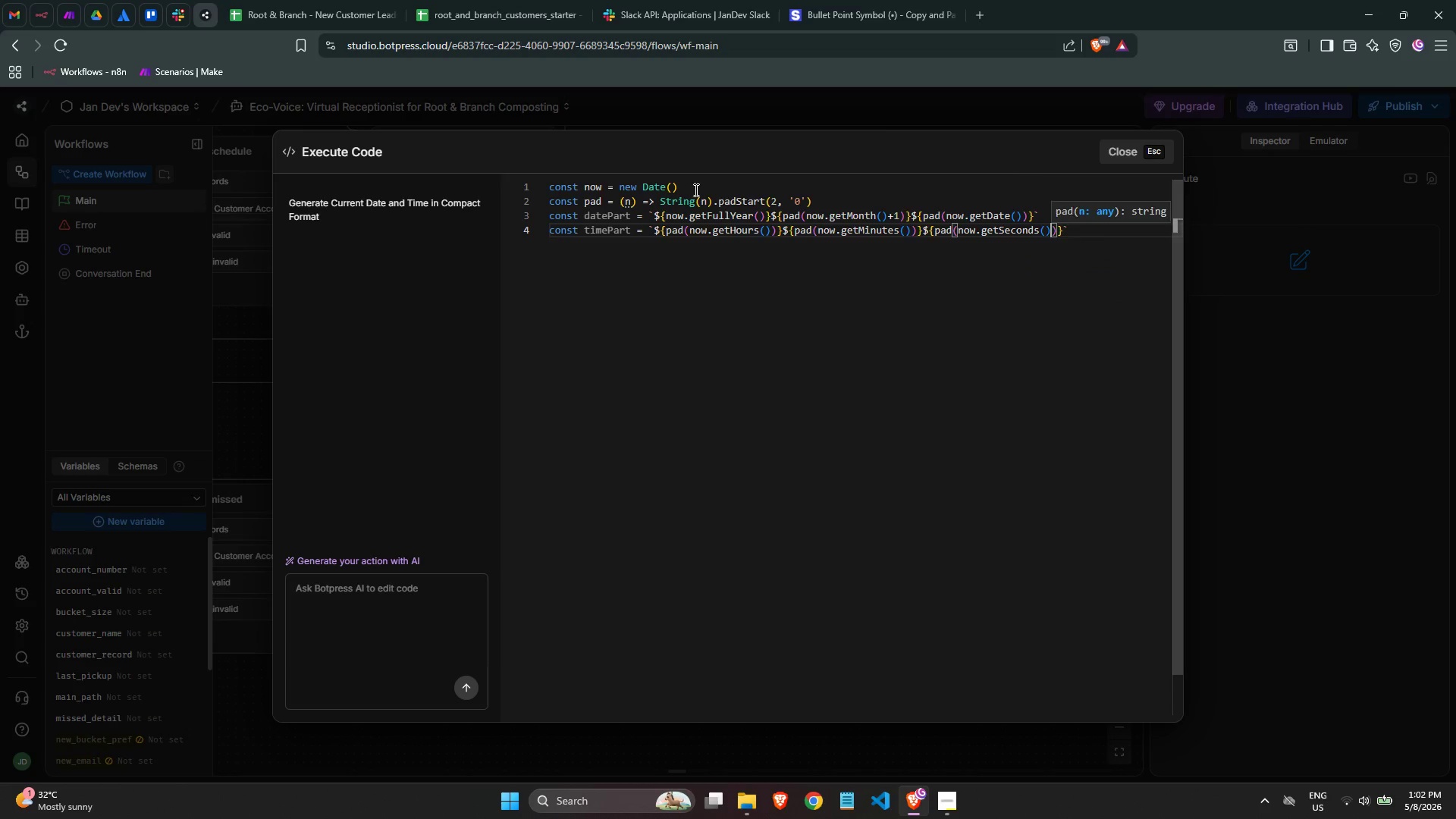 
key(ArrowRight)
 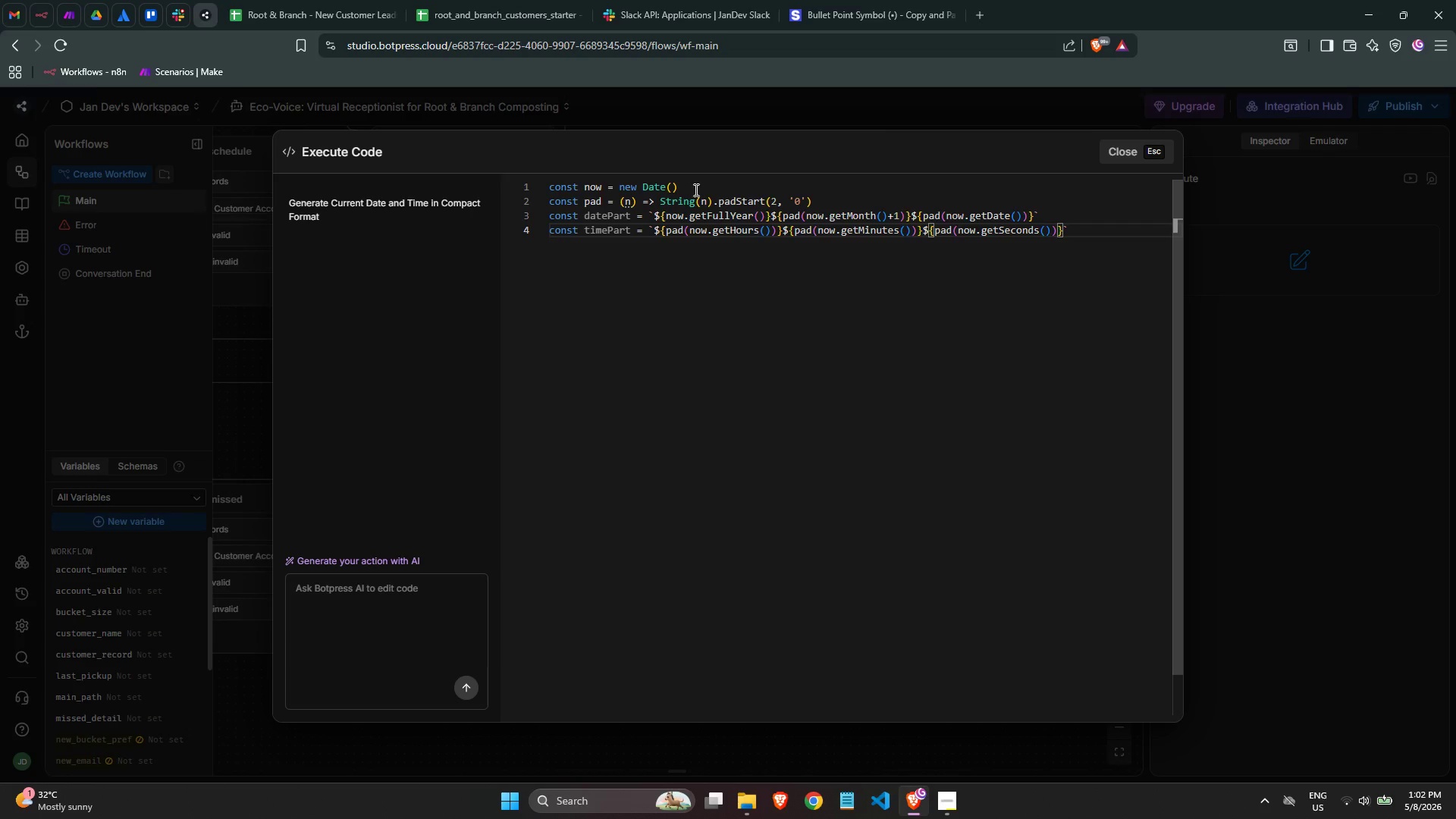 
key(ArrowRight)
 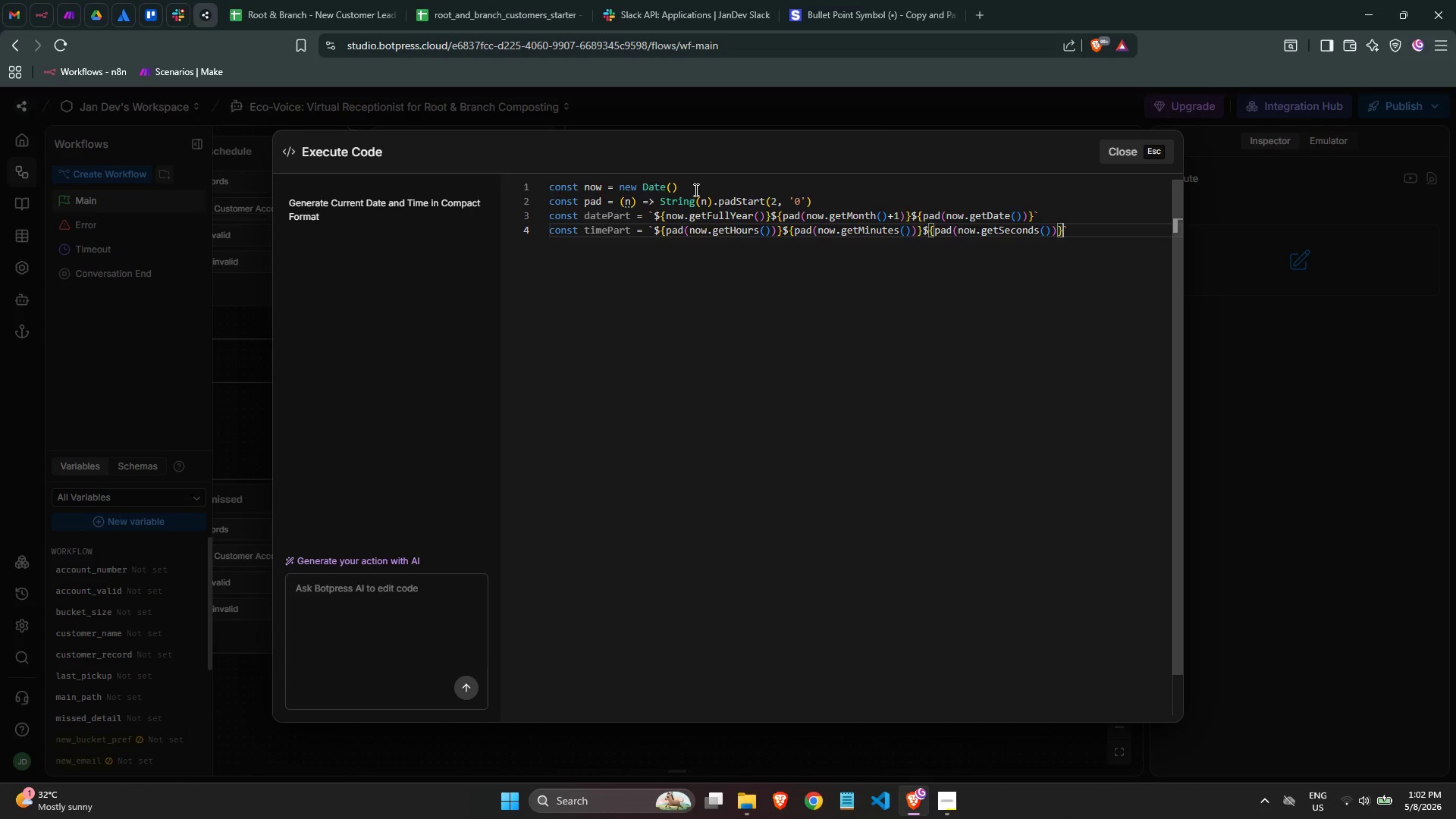 
key(ArrowRight)
 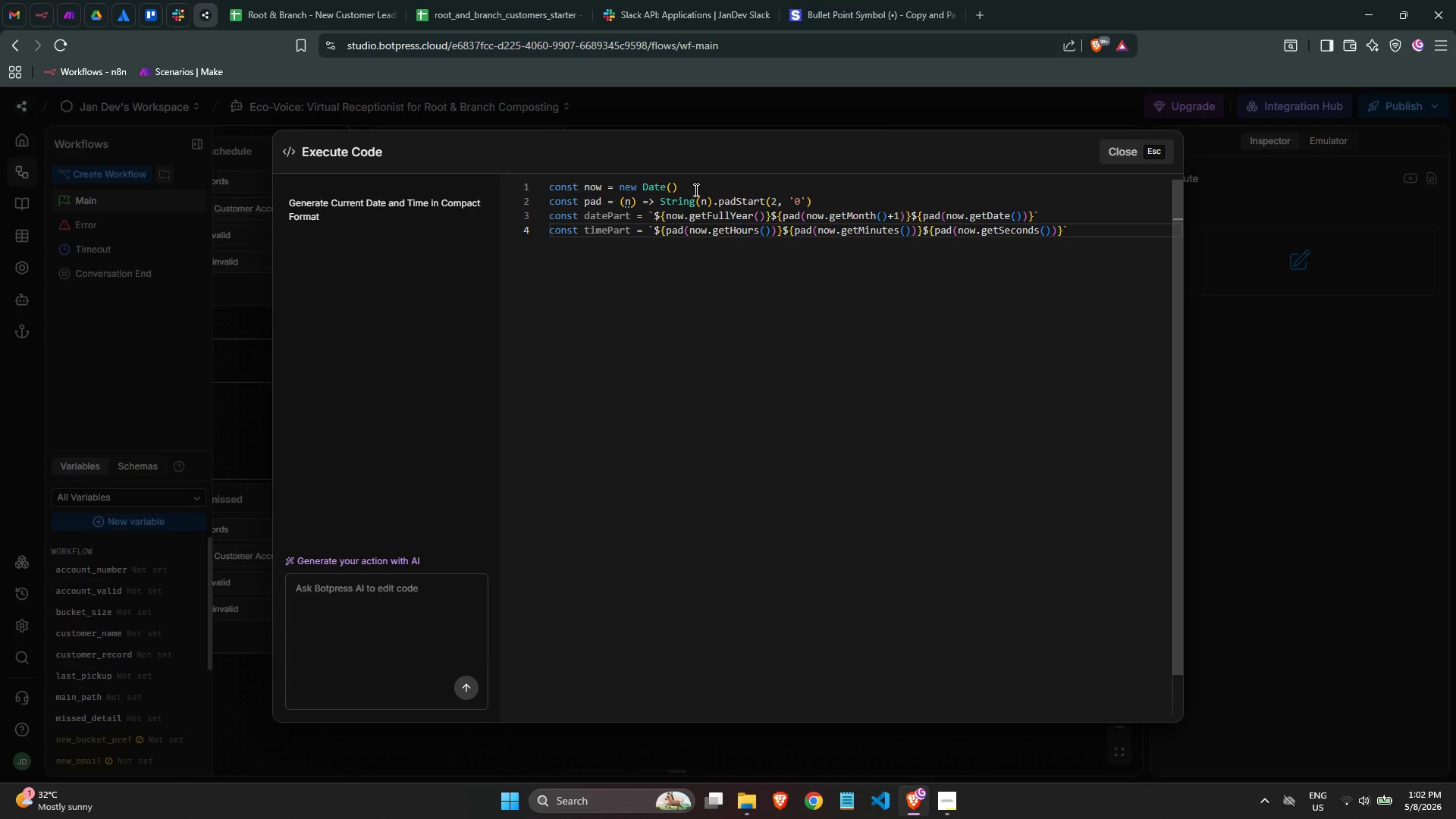 
key(Enter)
 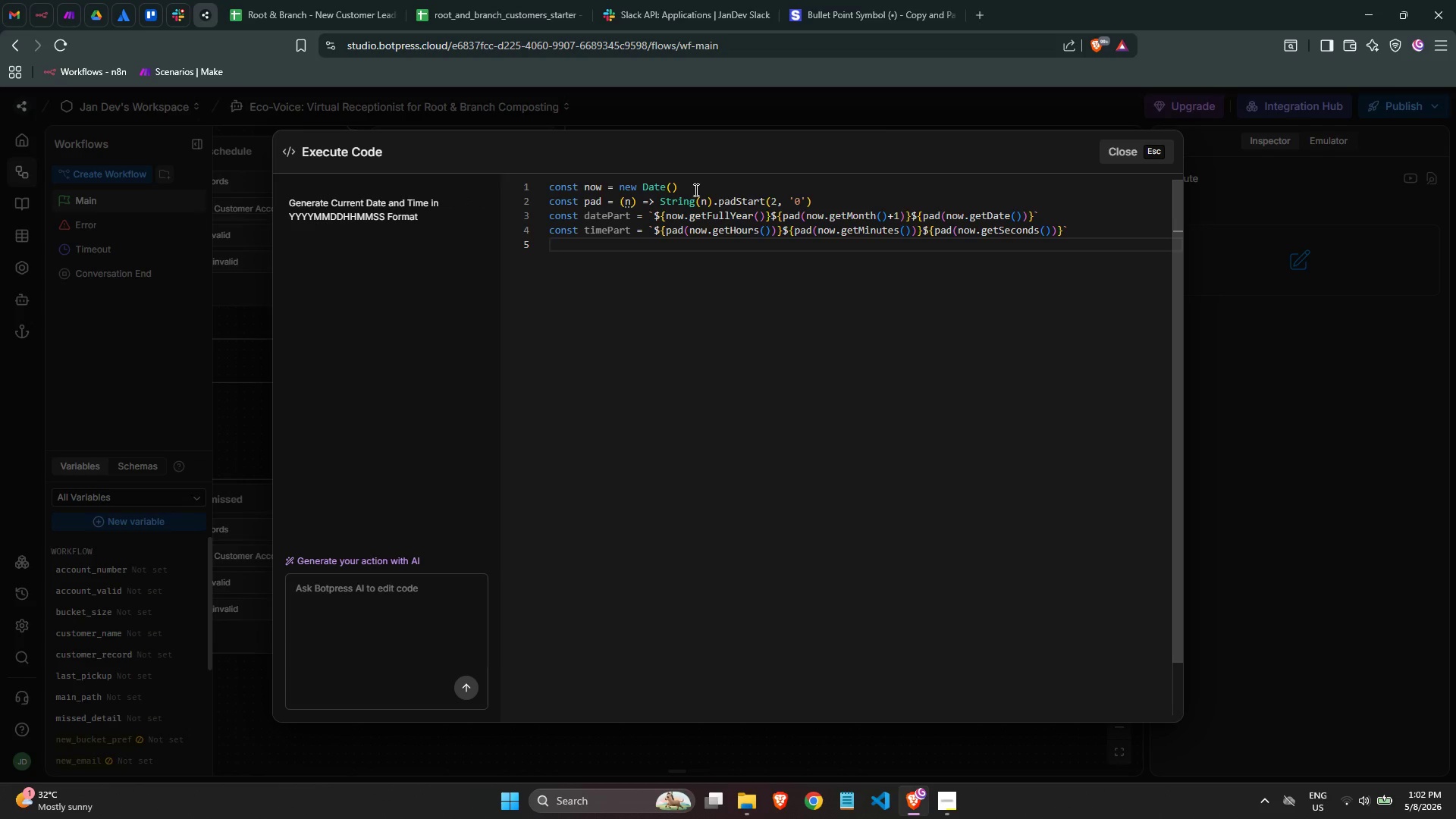 
key(Enter)
 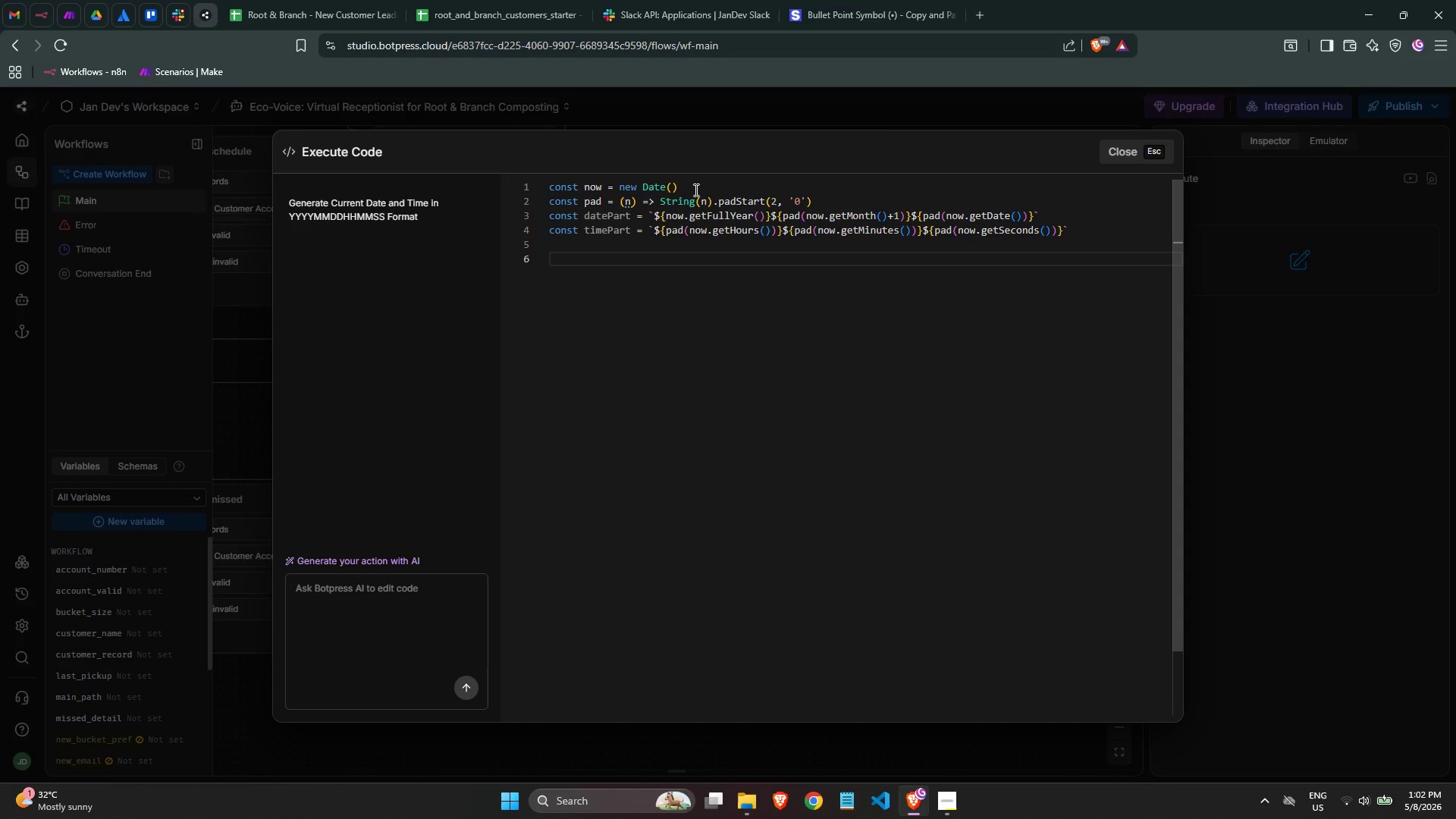 
key(Backspace)
type(co)
key(Backspace)
key(Backspace)
type(workflow)
 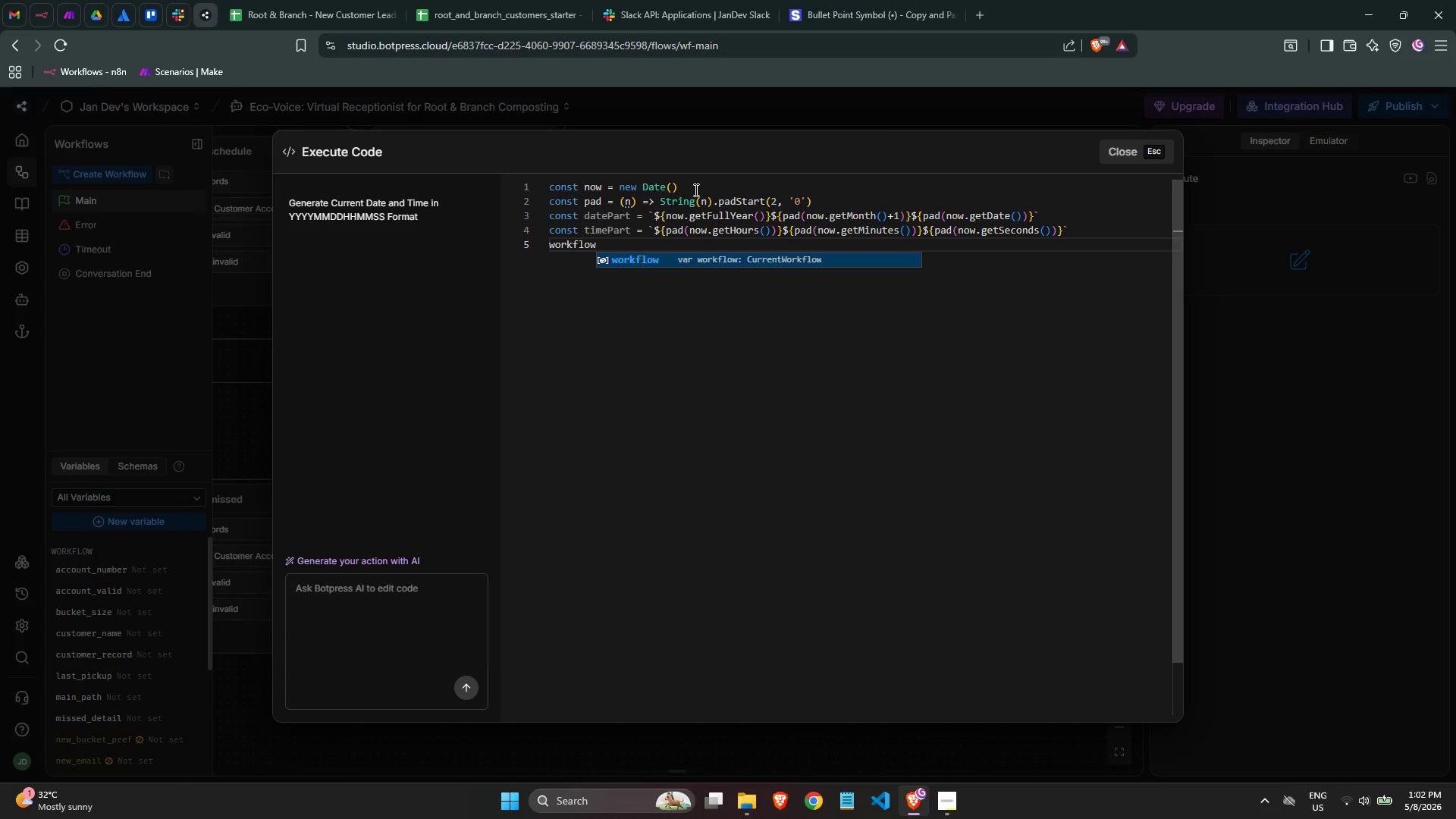 
key(Enter)
 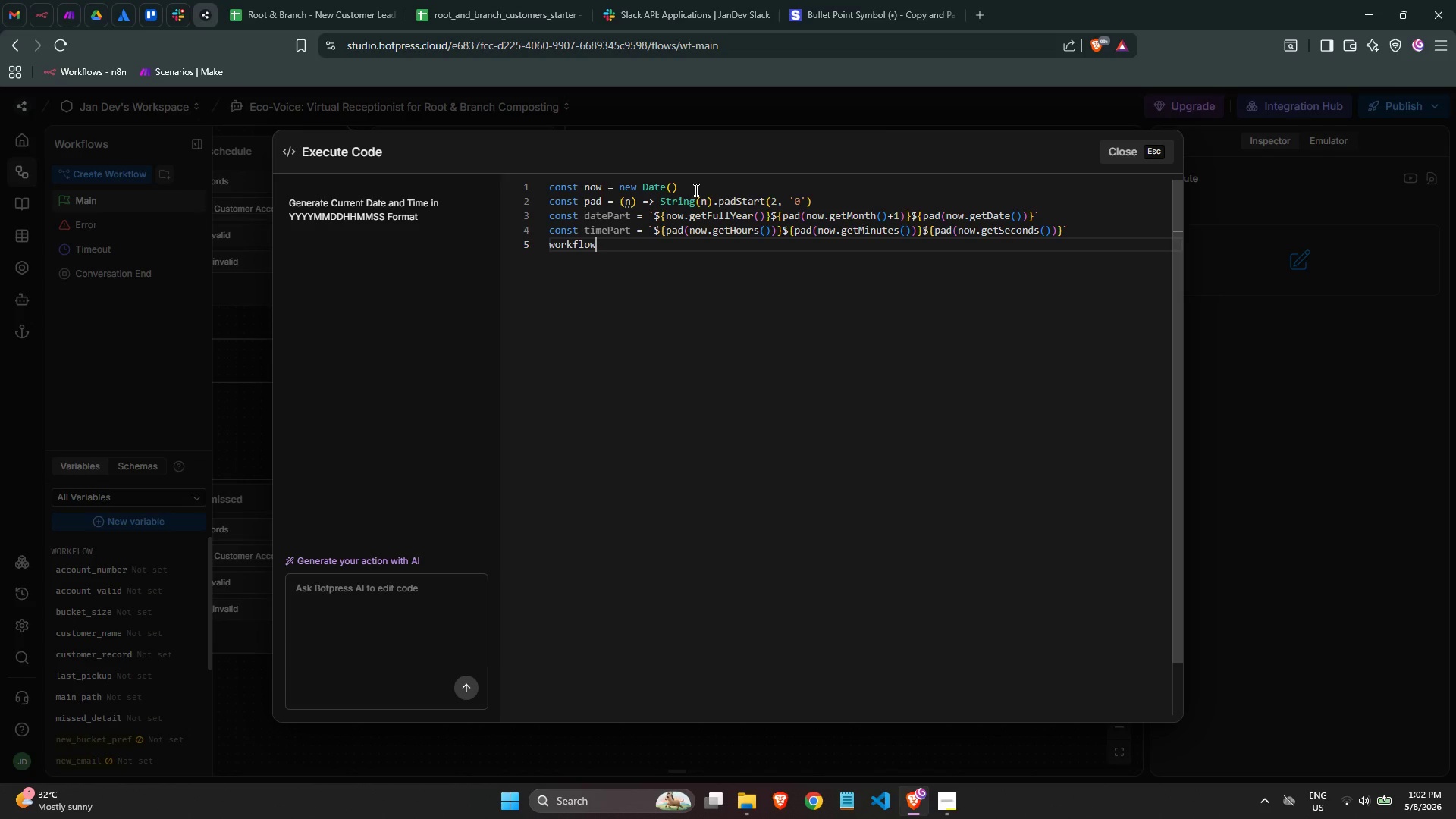 
type(.time)
 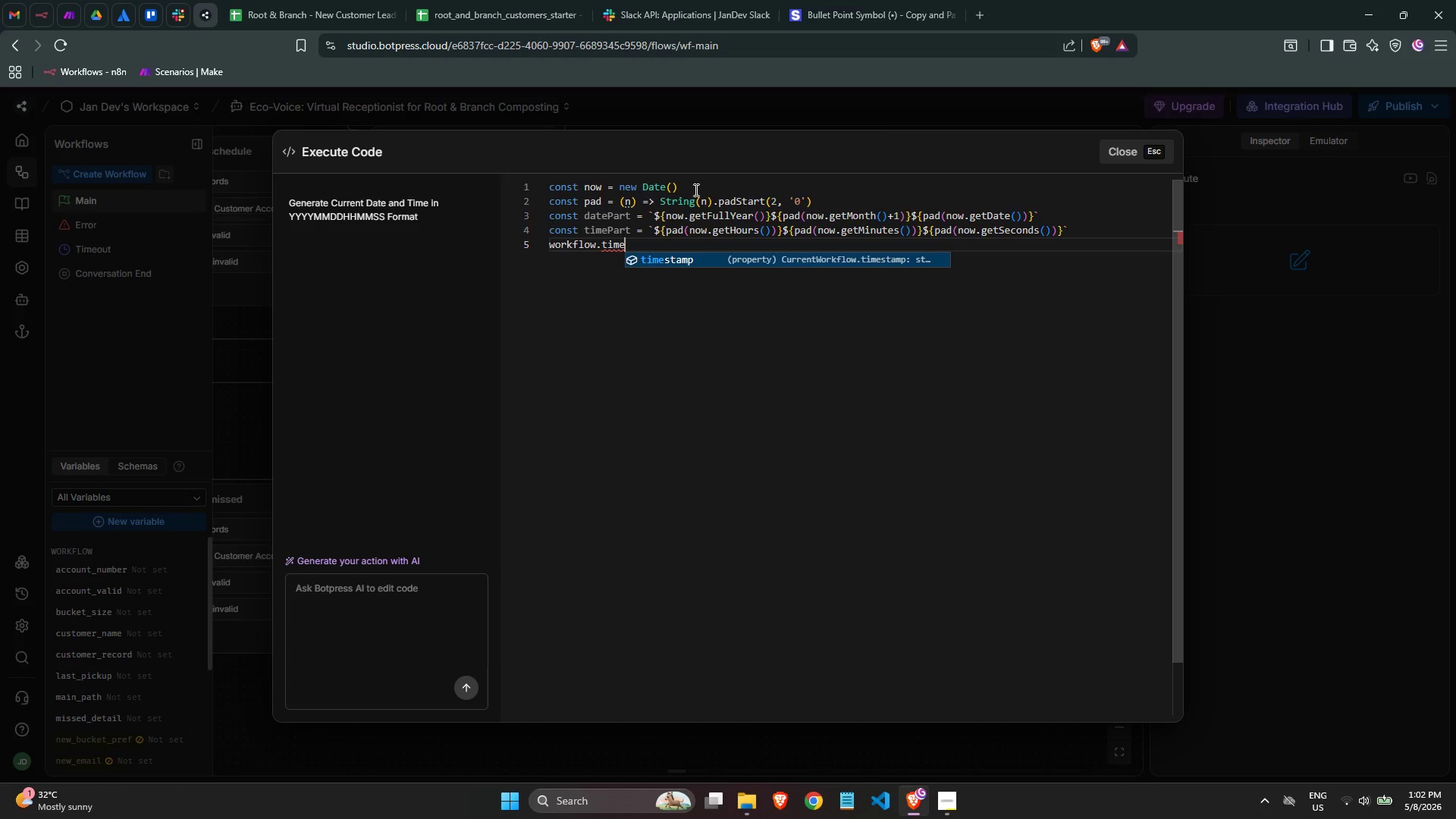 
wait(6.56)
 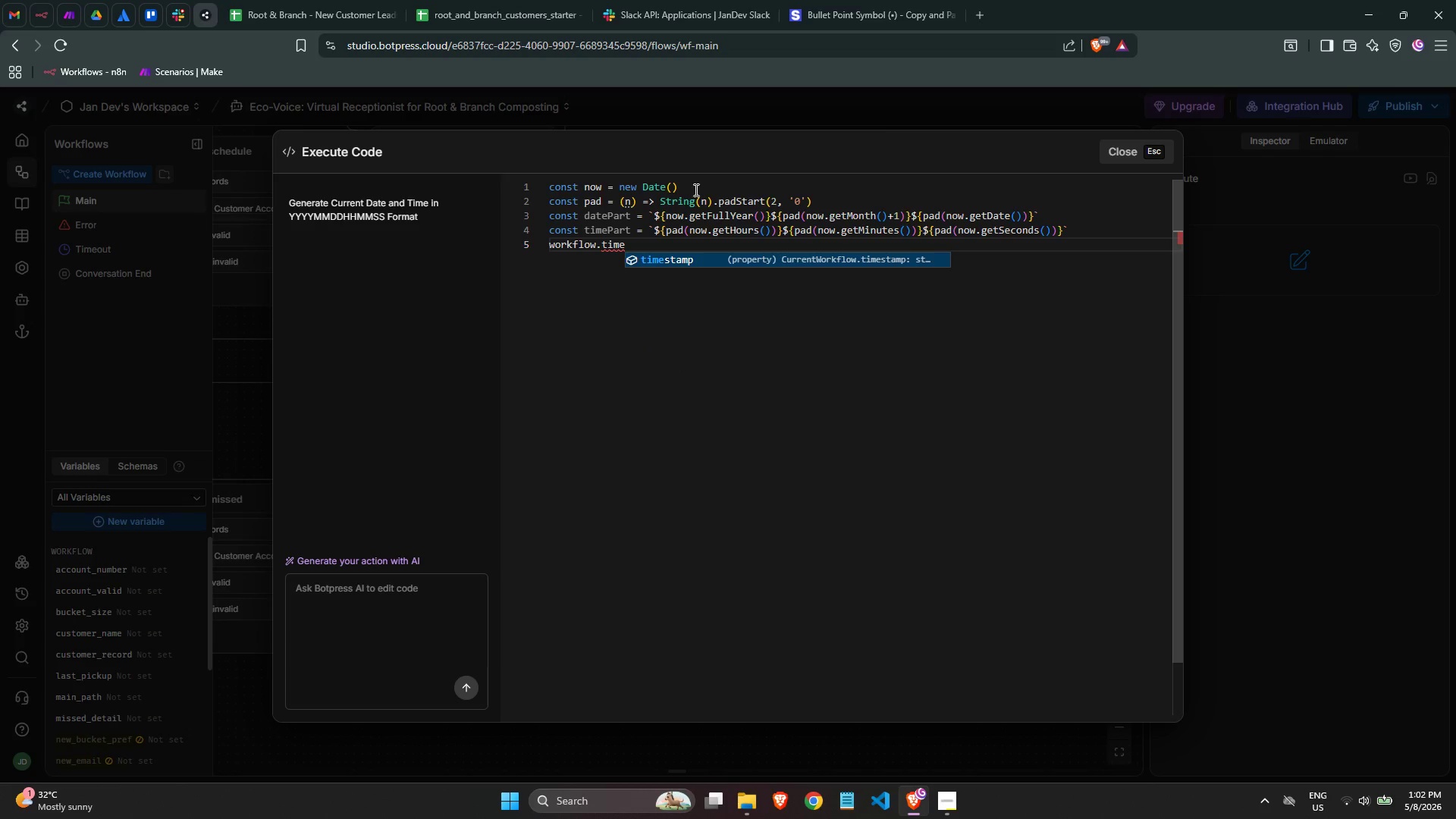 
key(Enter)
 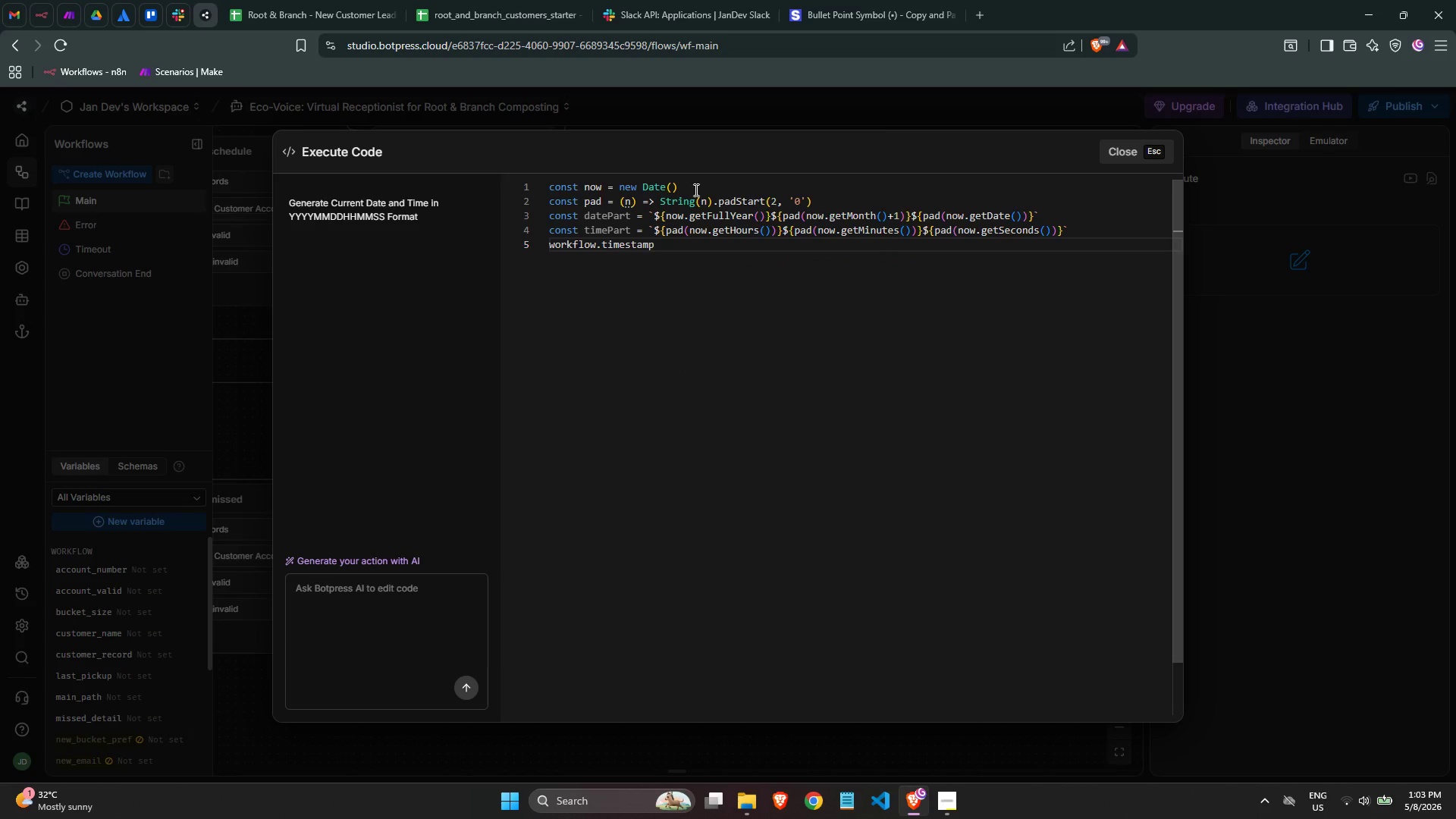 
key(Space)
 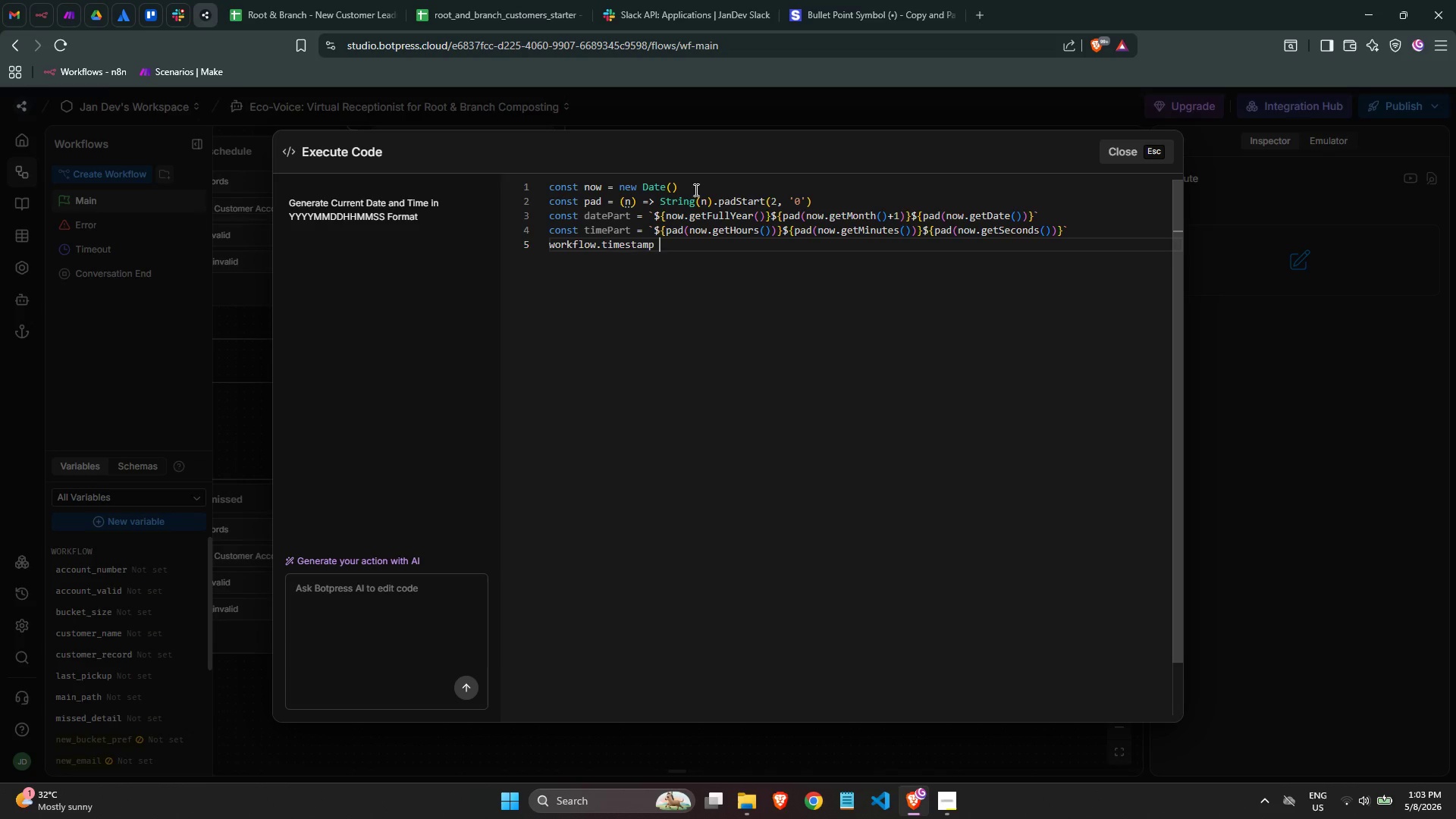 
key(Equal)
 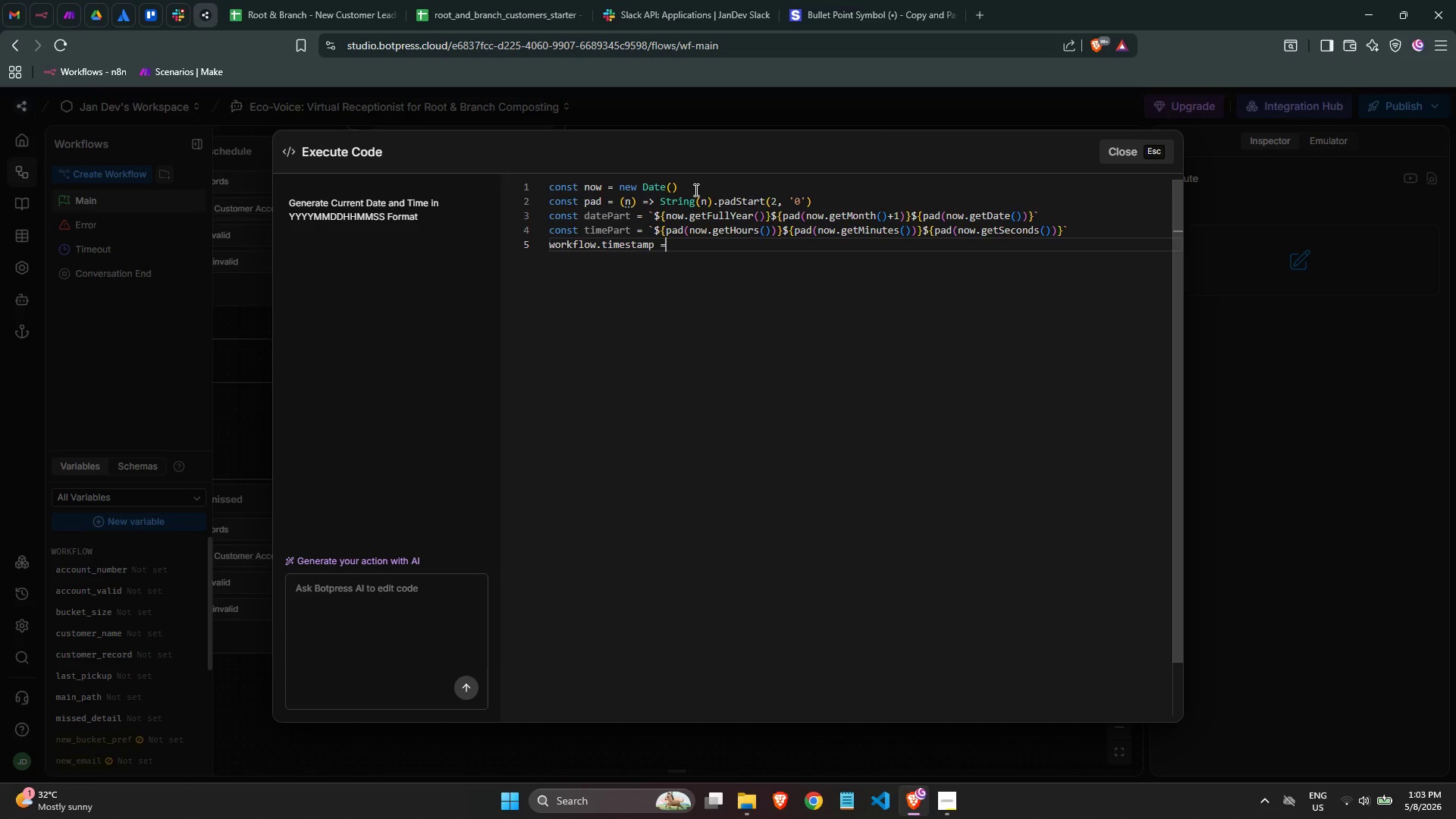 
key(Space)
 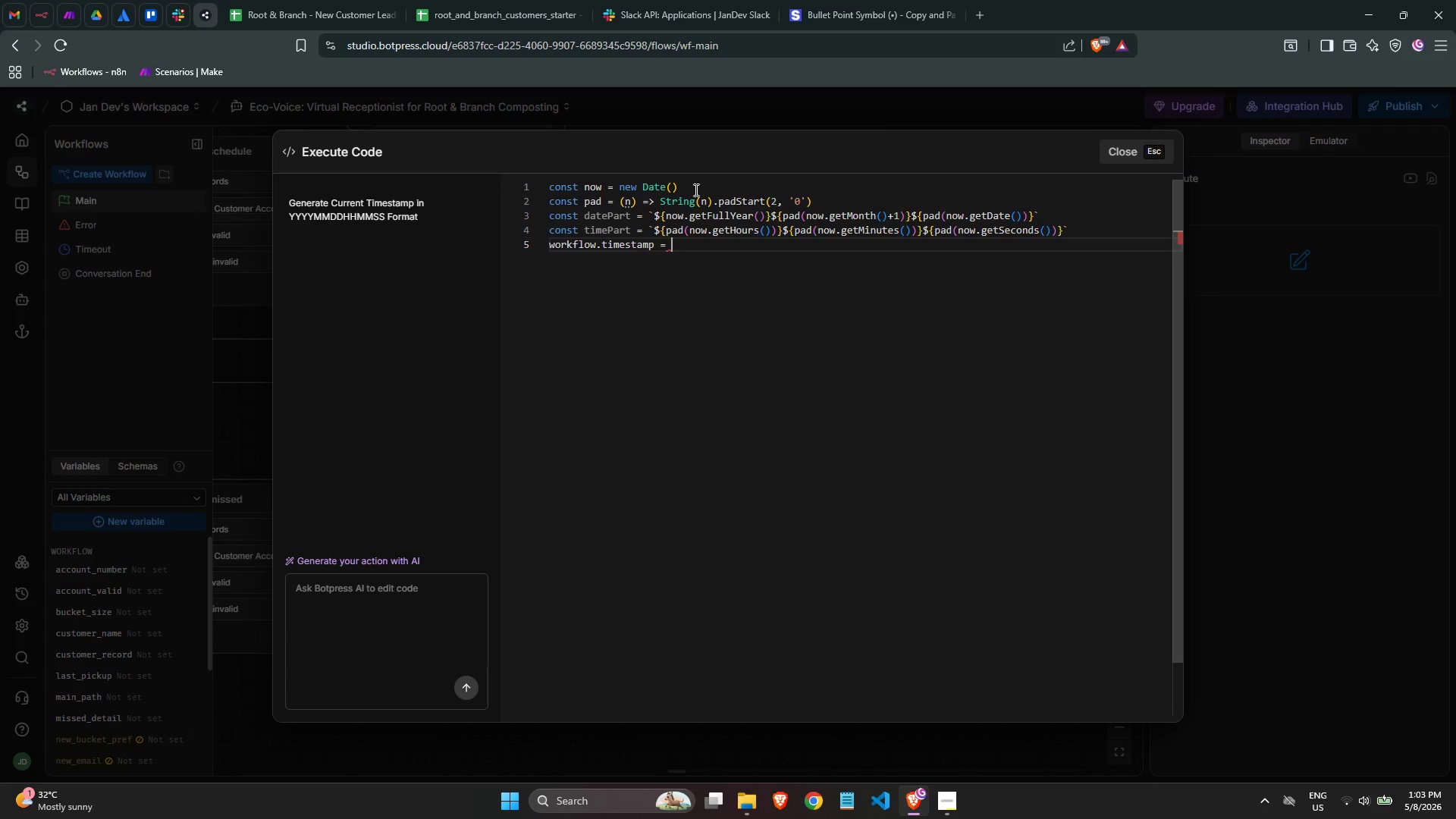 
wait(23.38)
 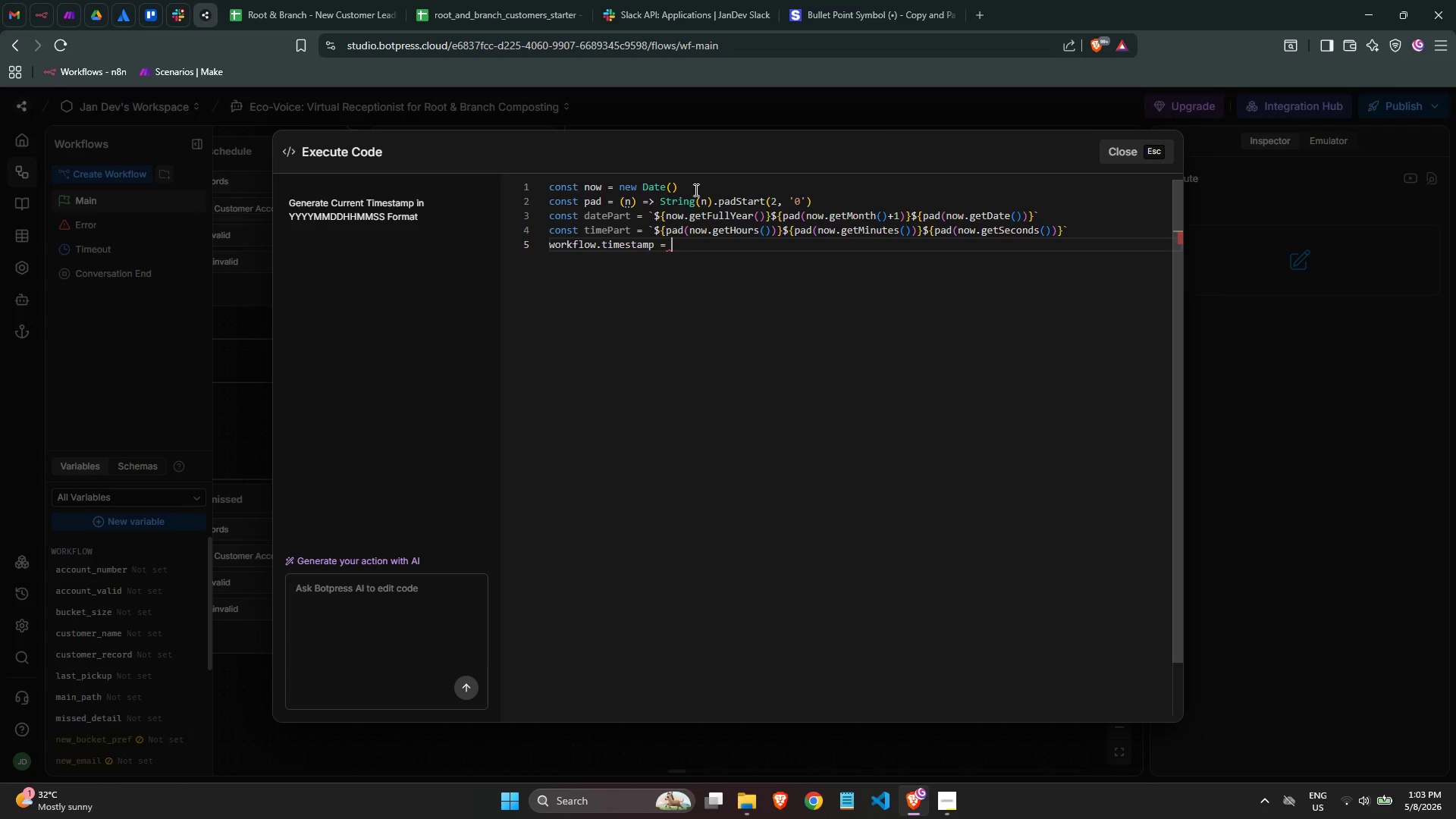 
key(Backspace)
key(Backspace)
key(Backspace)
key(Backspace)
key(Backspace)
key(Backspace)
key(Backspace)
key(Backspace)
key(Backspace)
key(Backspace)
key(Backspace)
key(Backspace)
key(Backspace)
type(.reference)
 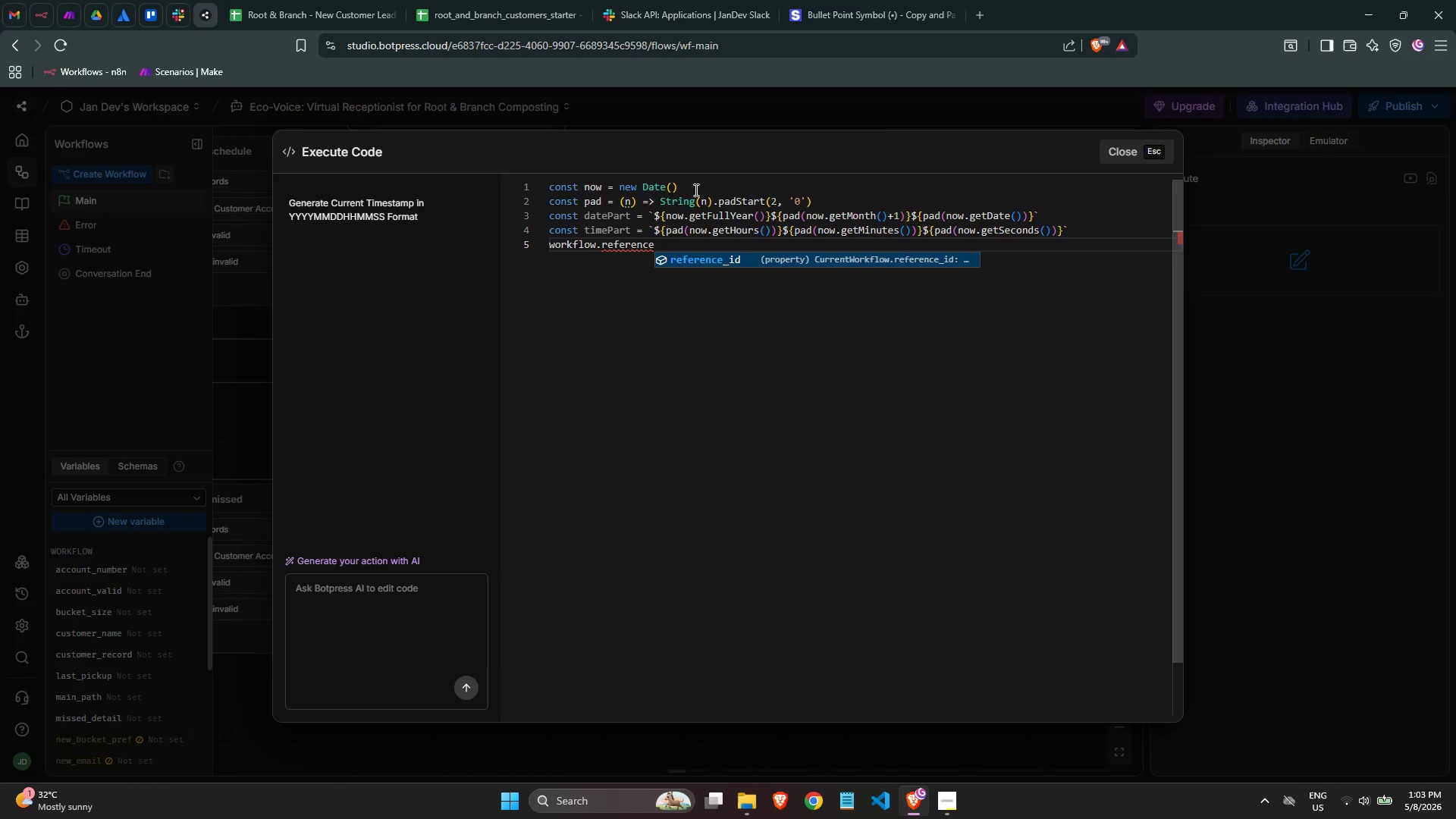 
key(Enter)
 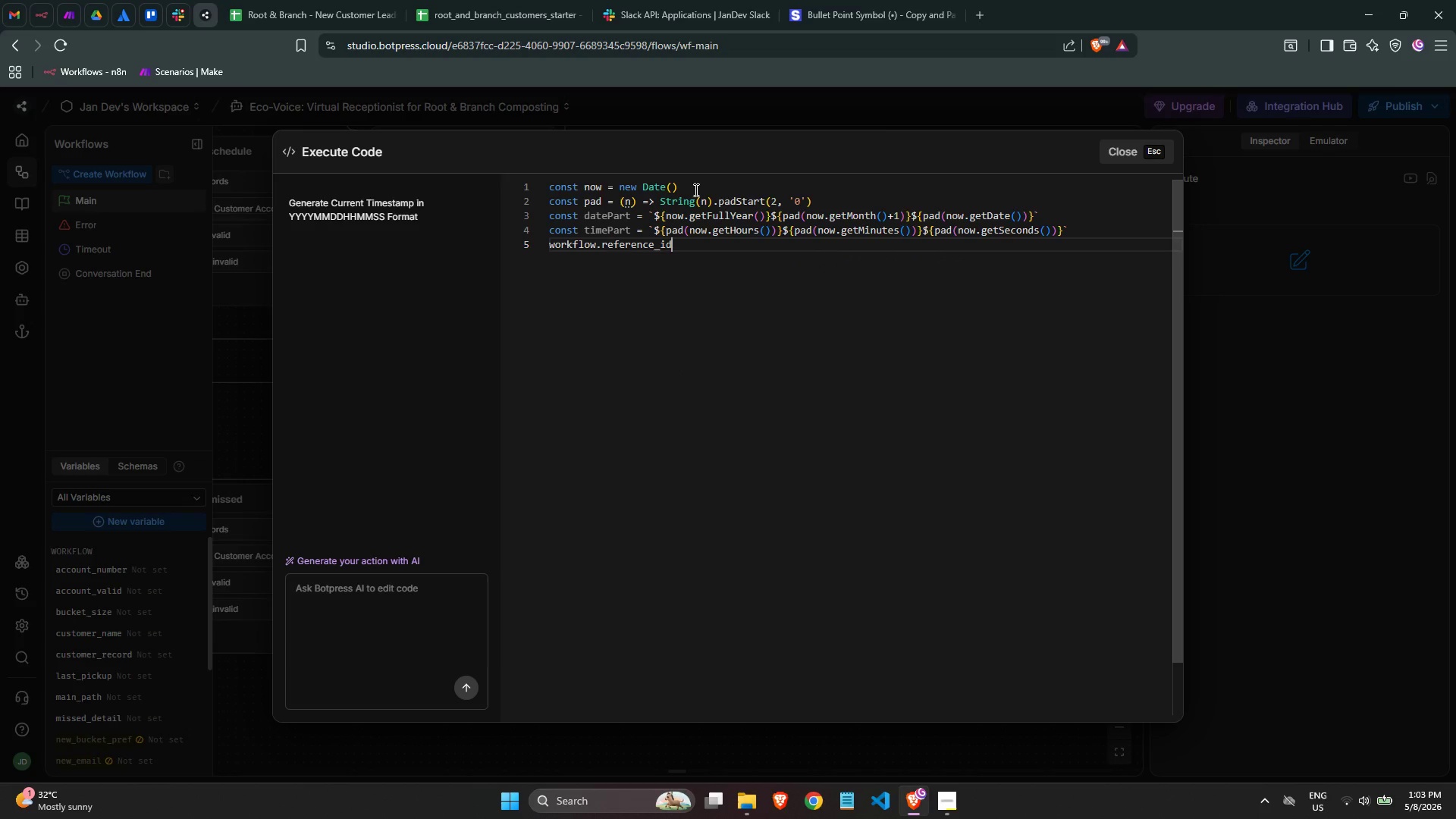 
key(Space)
 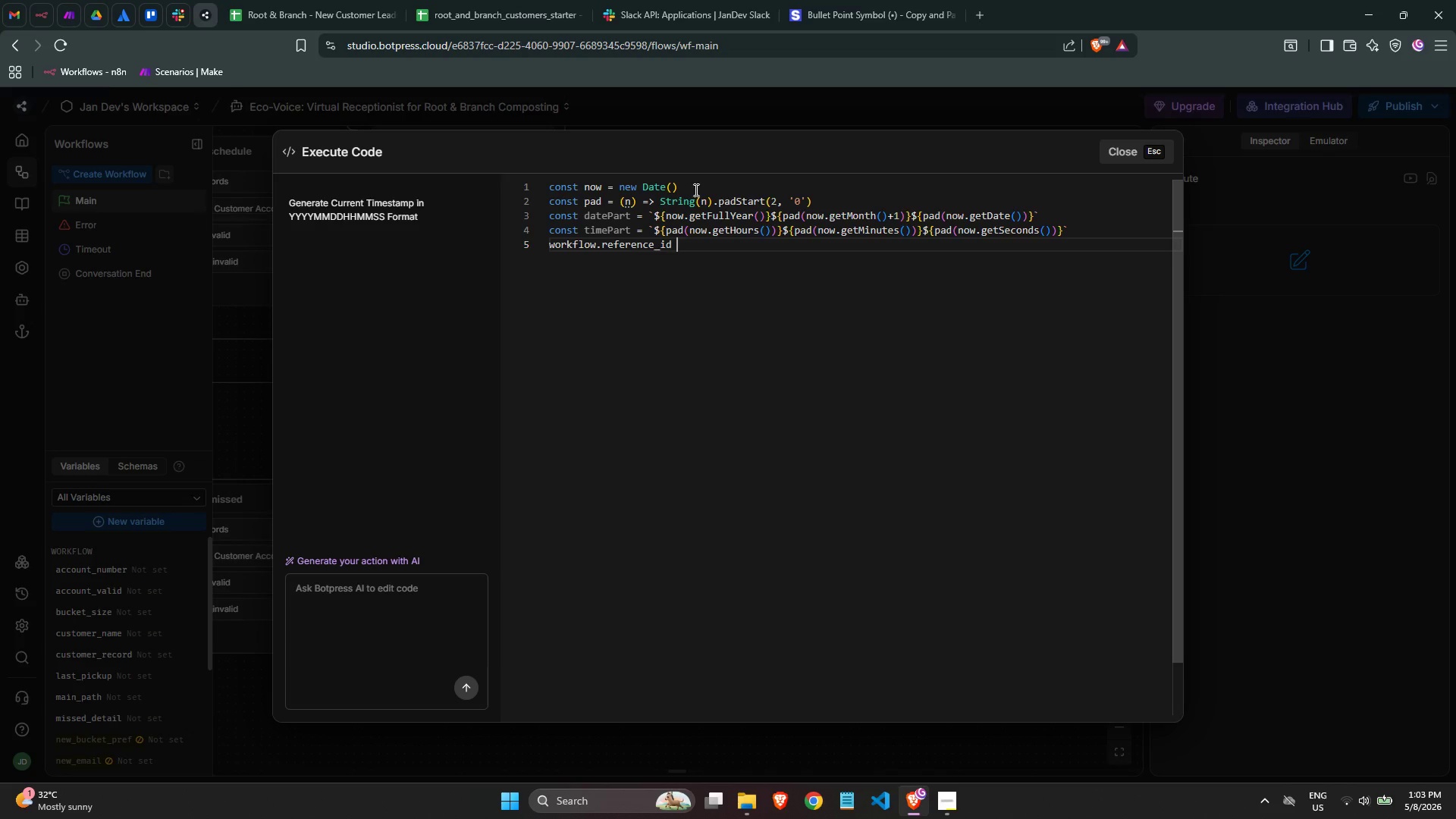 
key(Equal)
 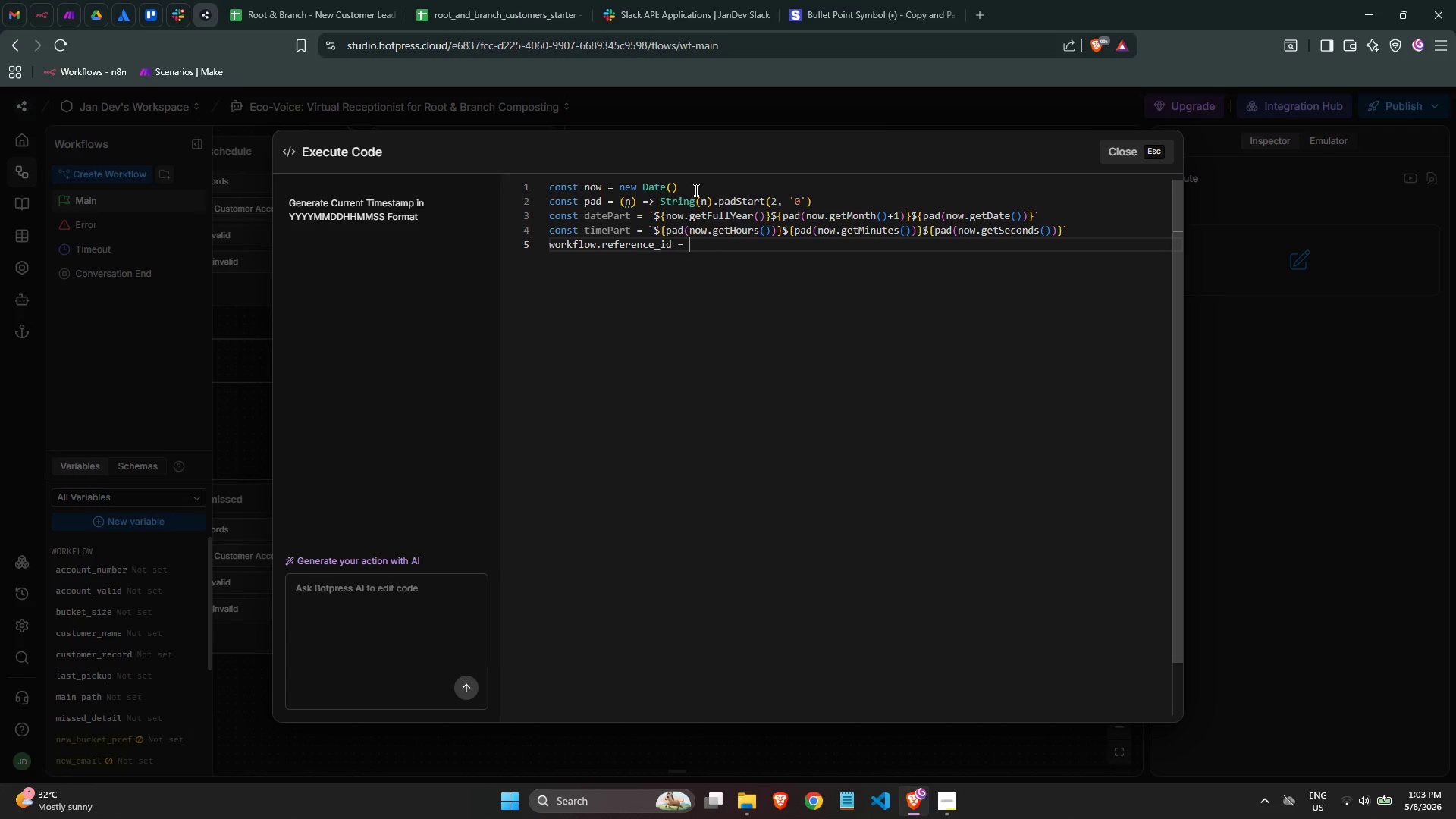 
key(Space)
 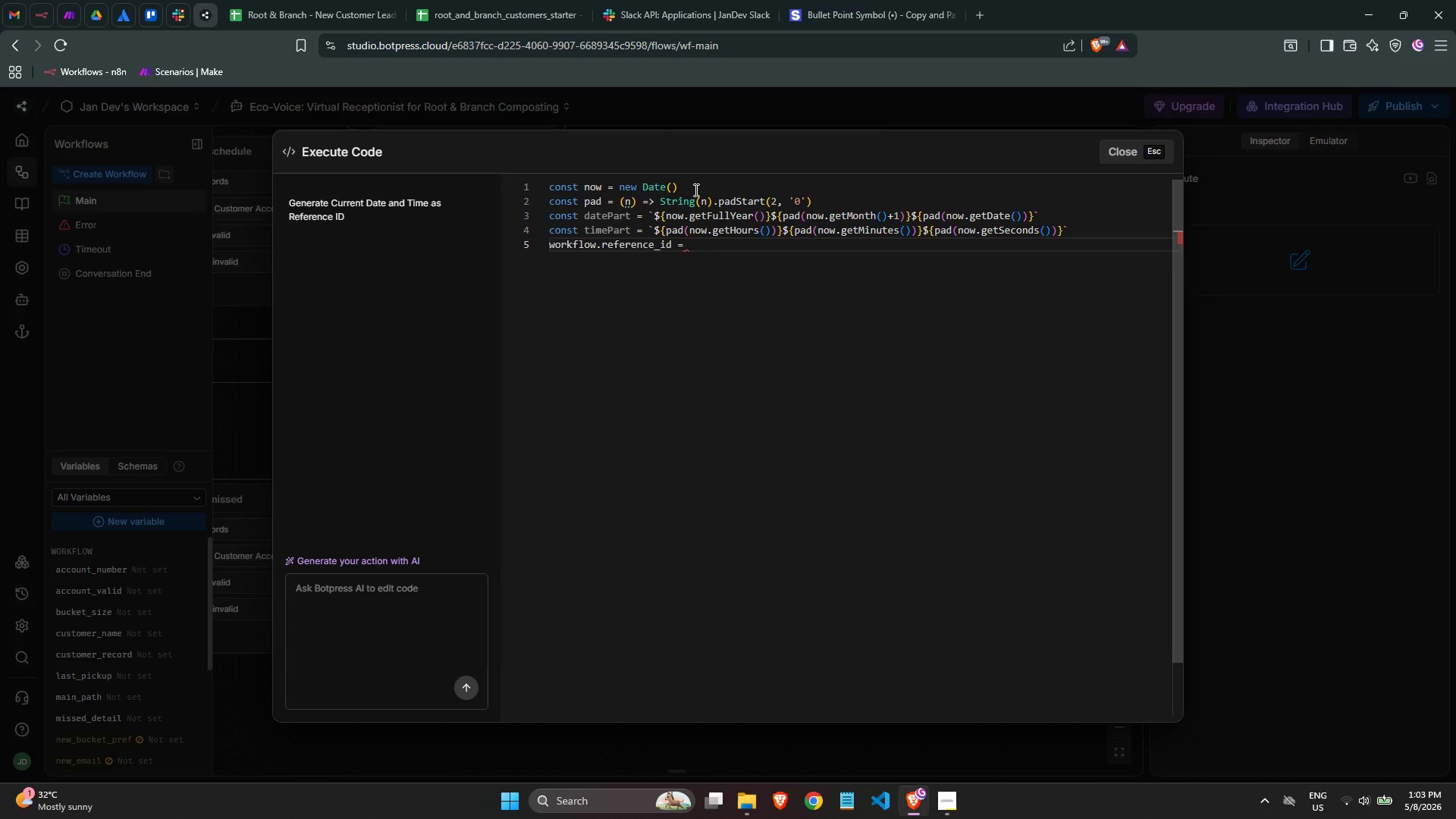 
wait(7.23)
 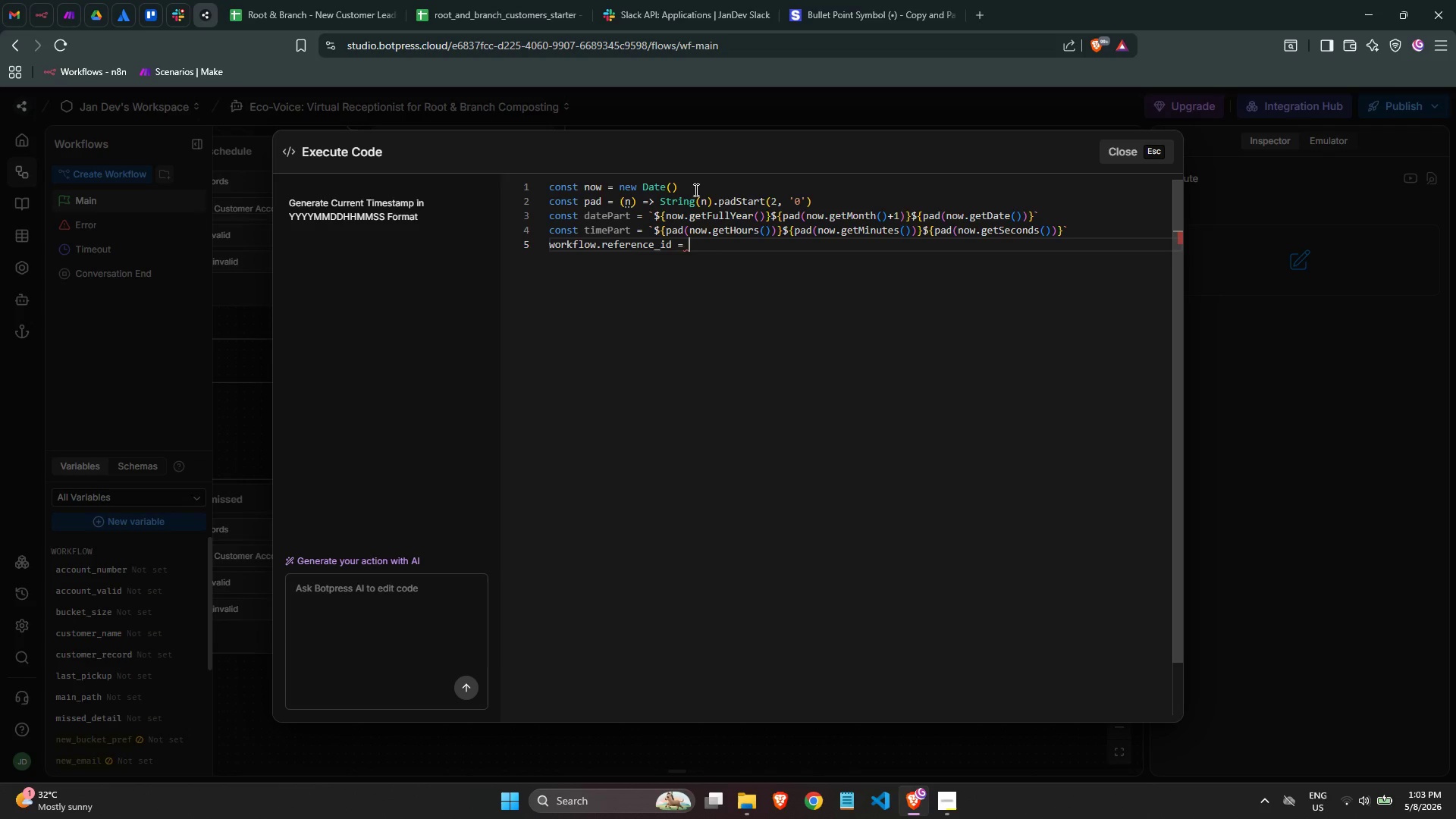 
type(`RB-MP-)
 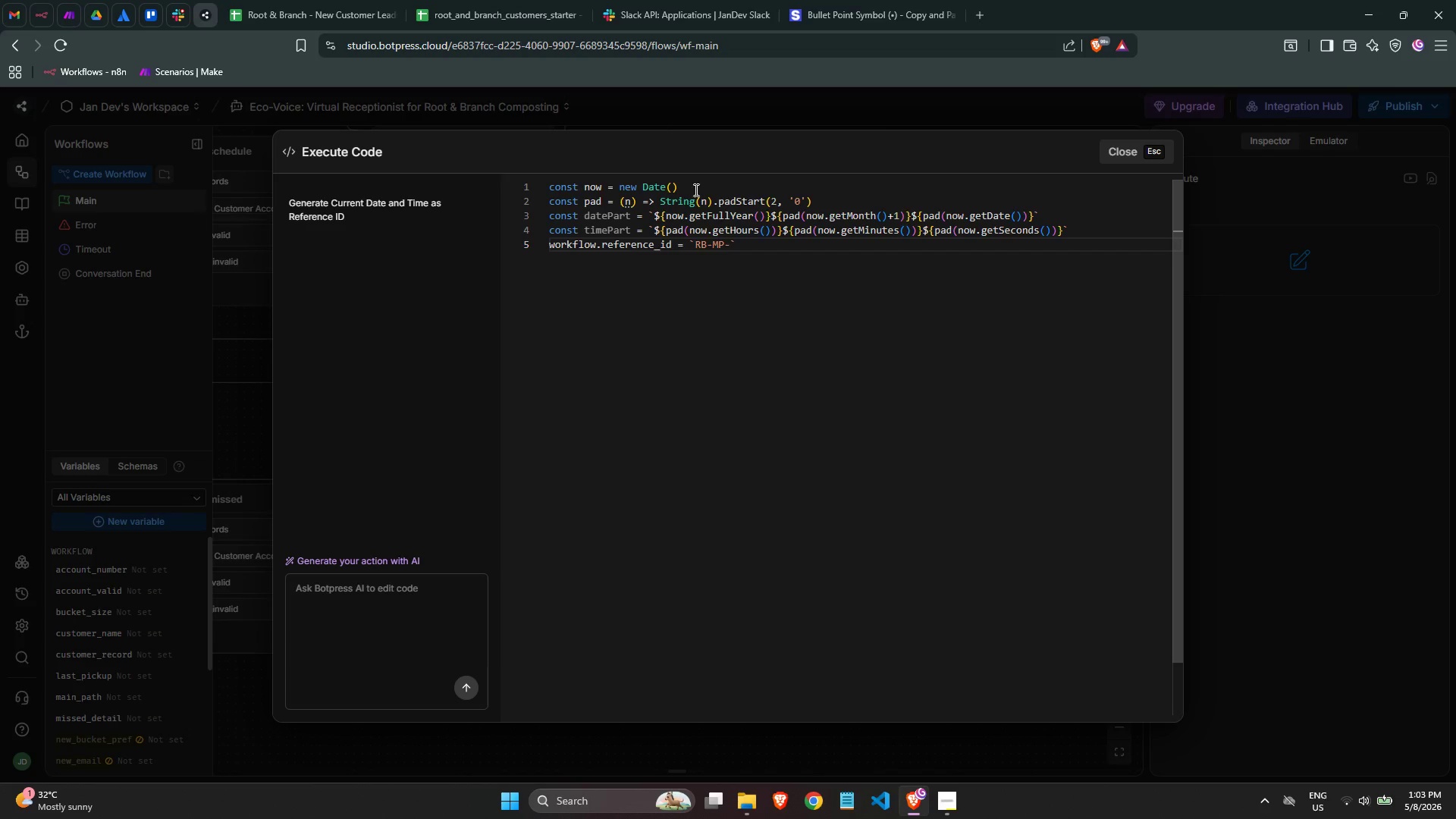 
type(${datePa)
 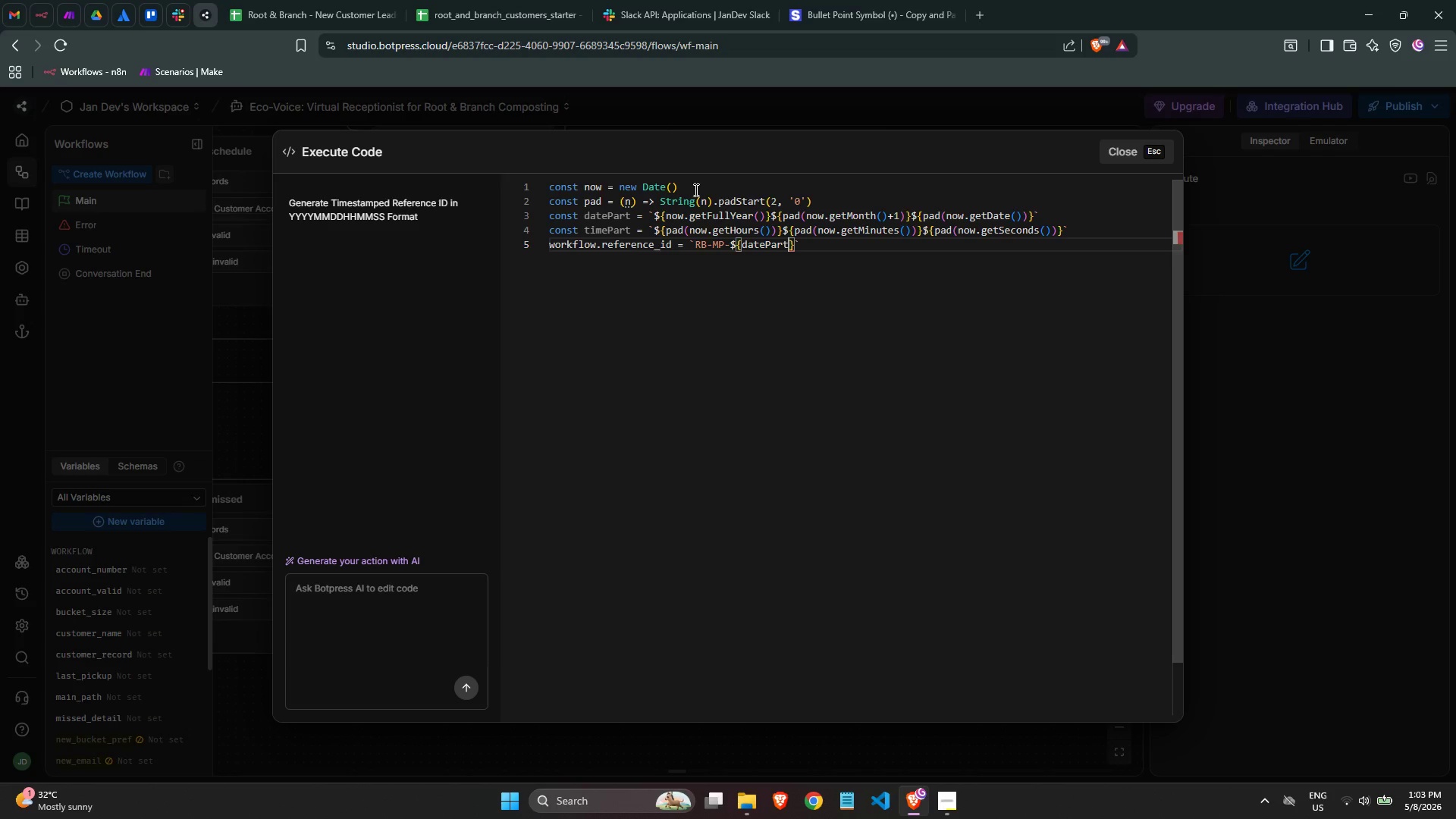 
 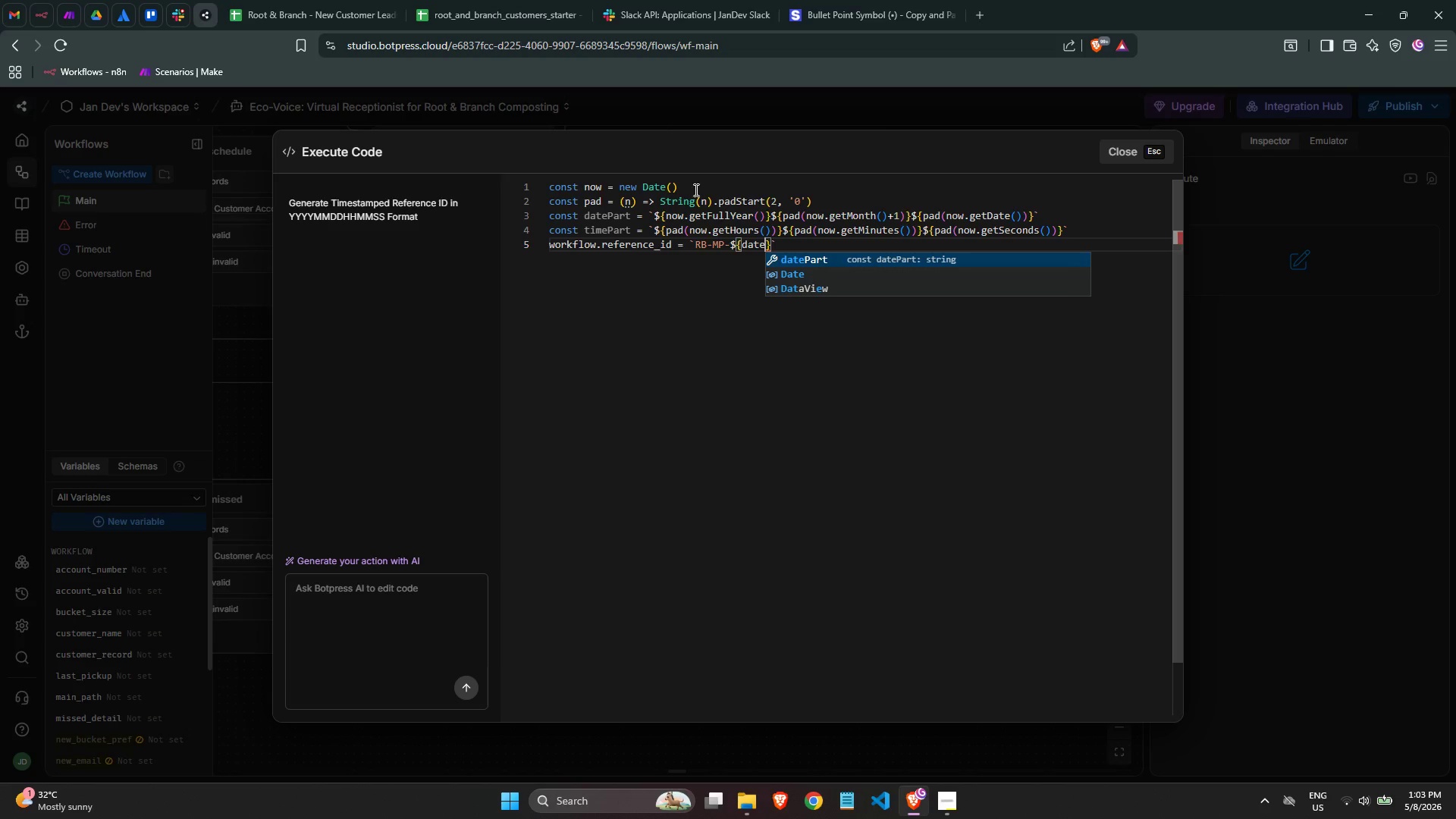 
key(Enter)
 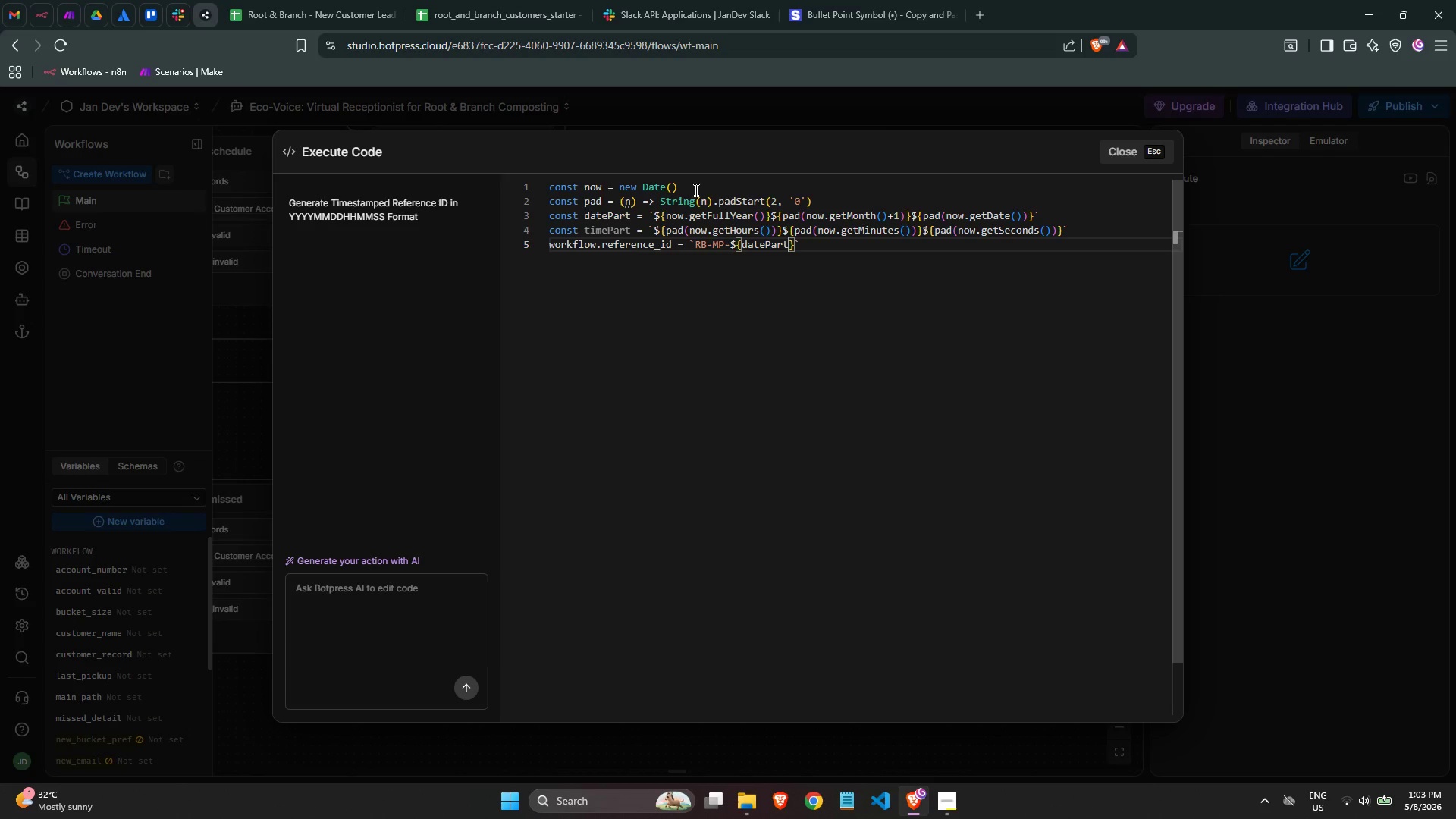 
wait(5.27)
 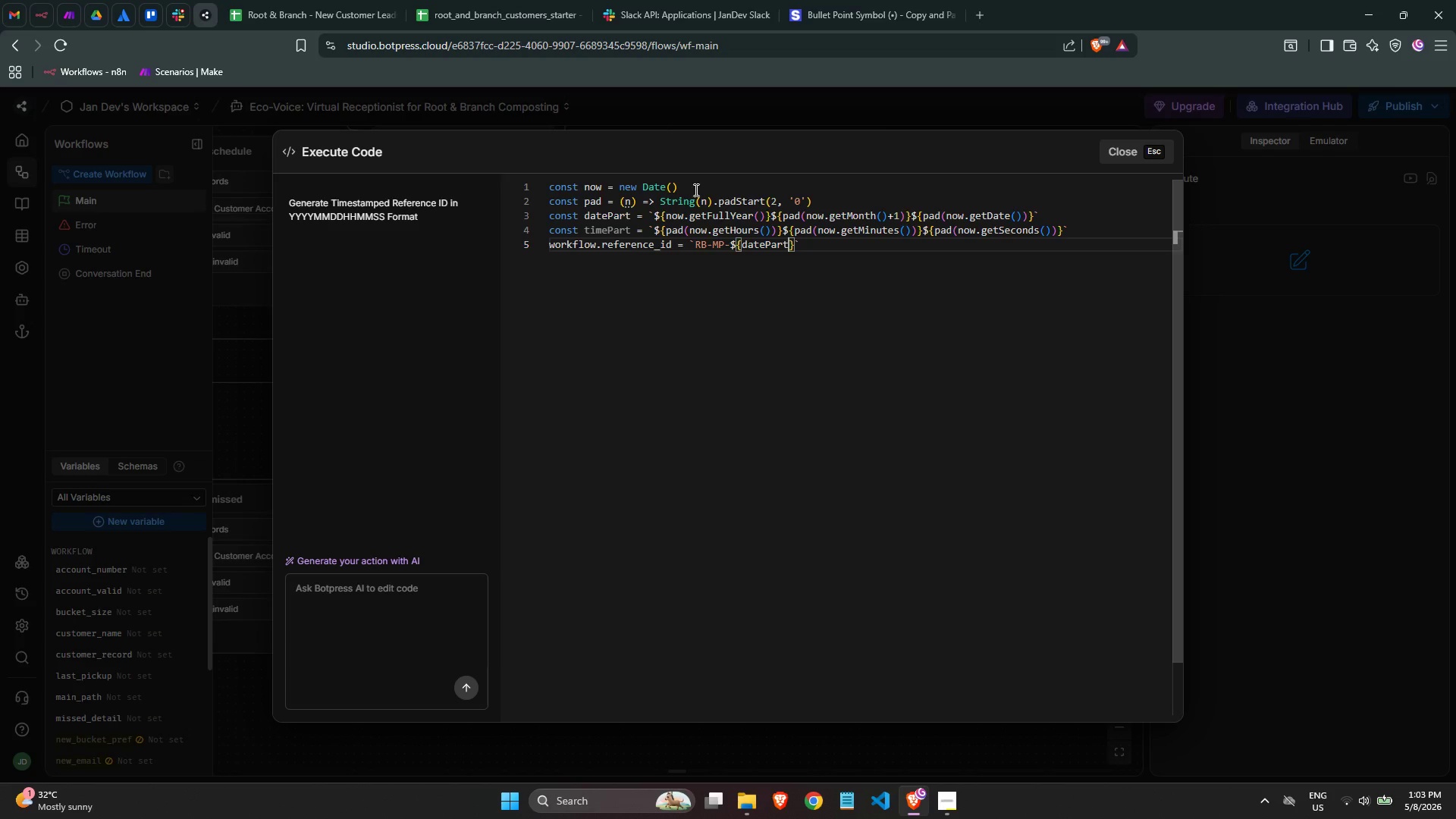 
key(ArrowRight)
 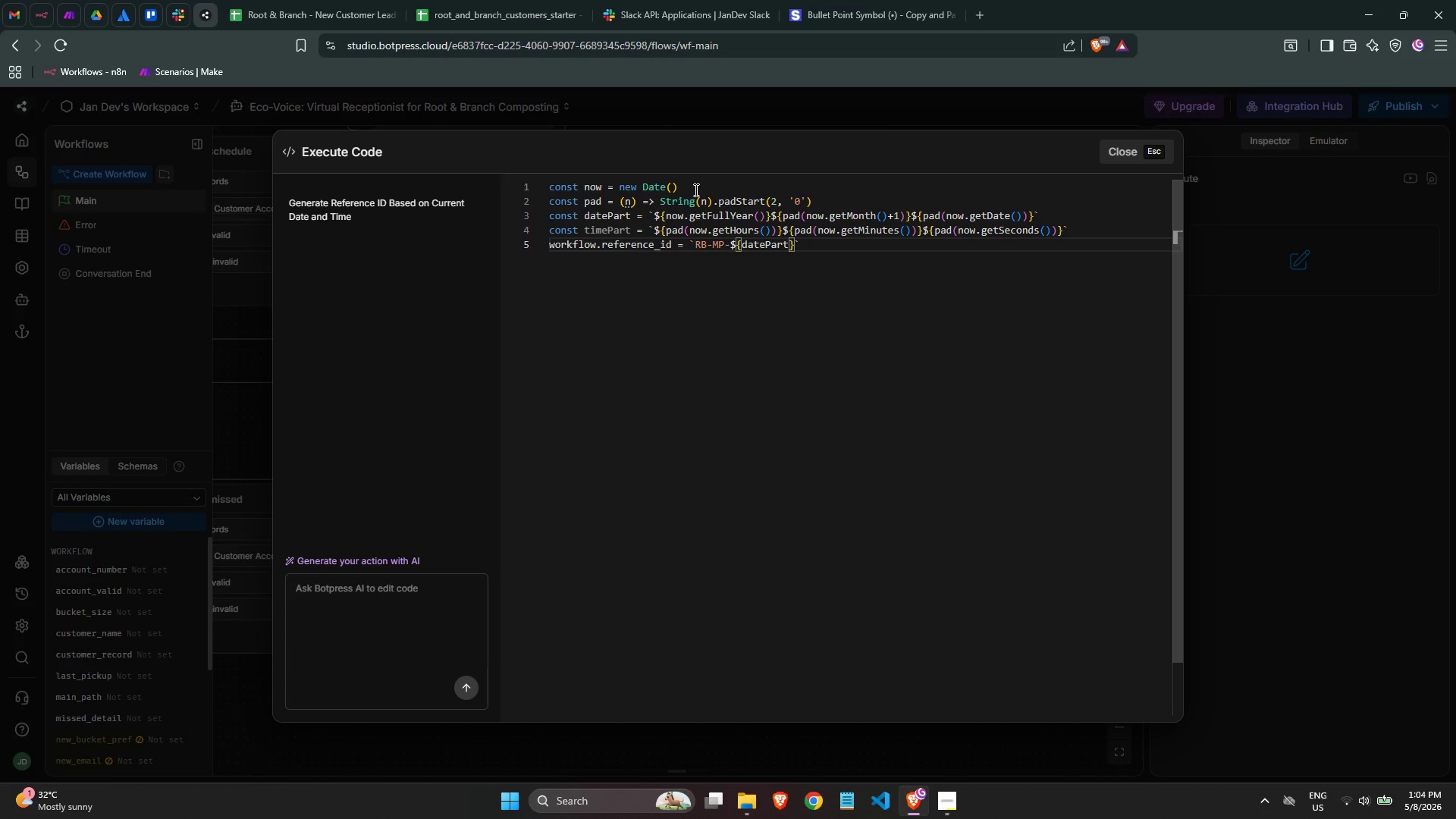 
key(Minus)
 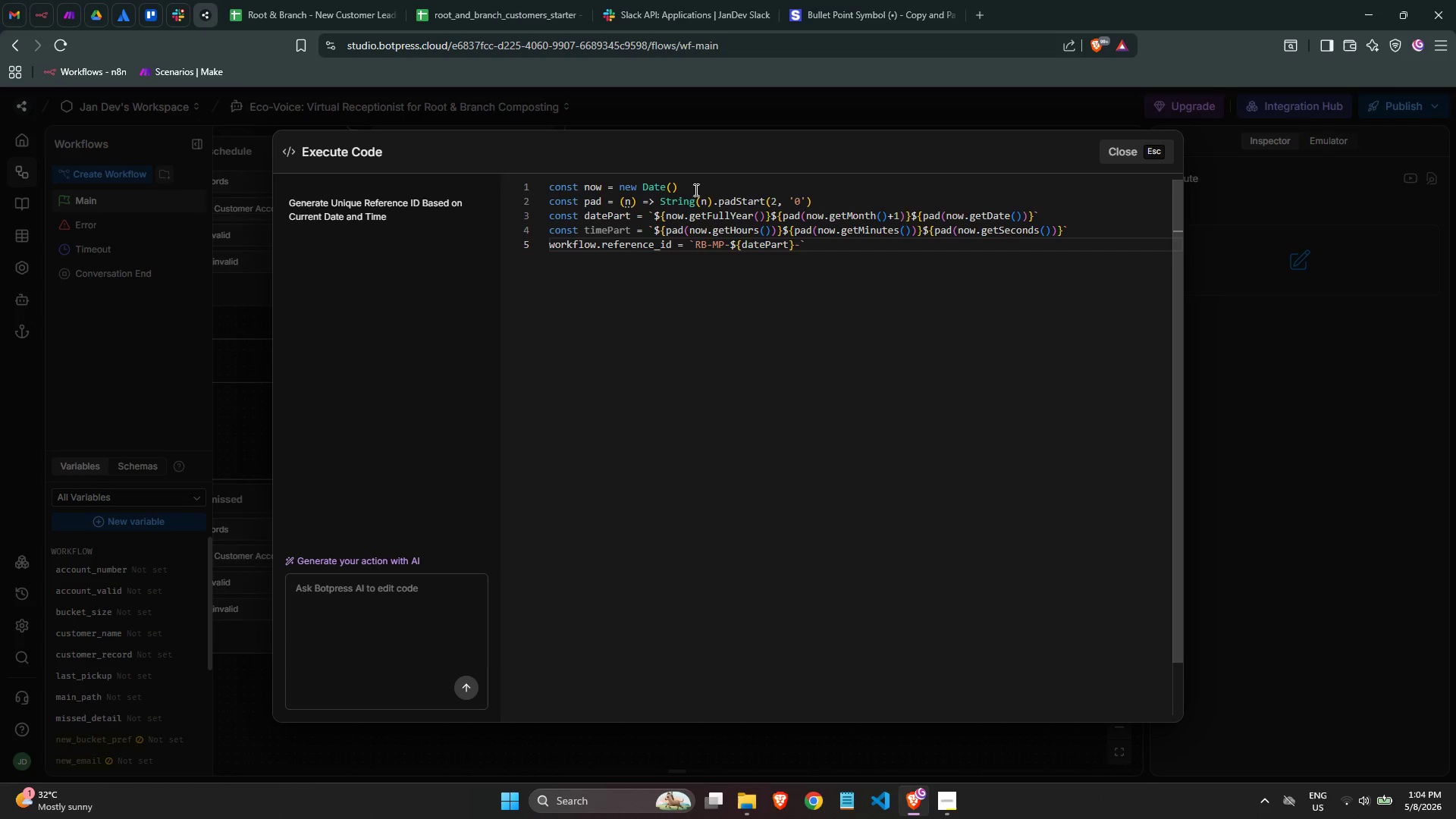 
wait(16.81)
 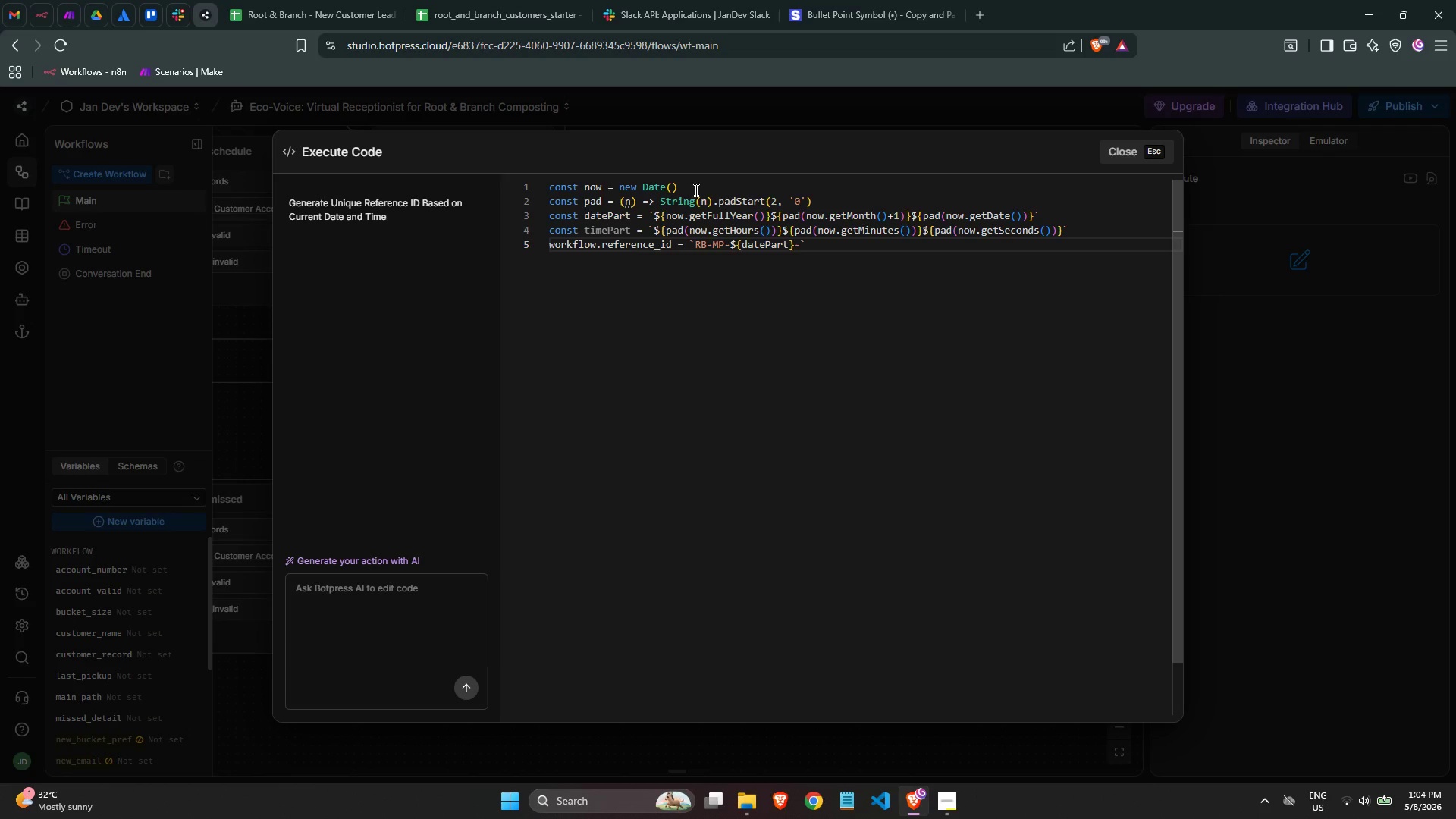 
type(${timep)
 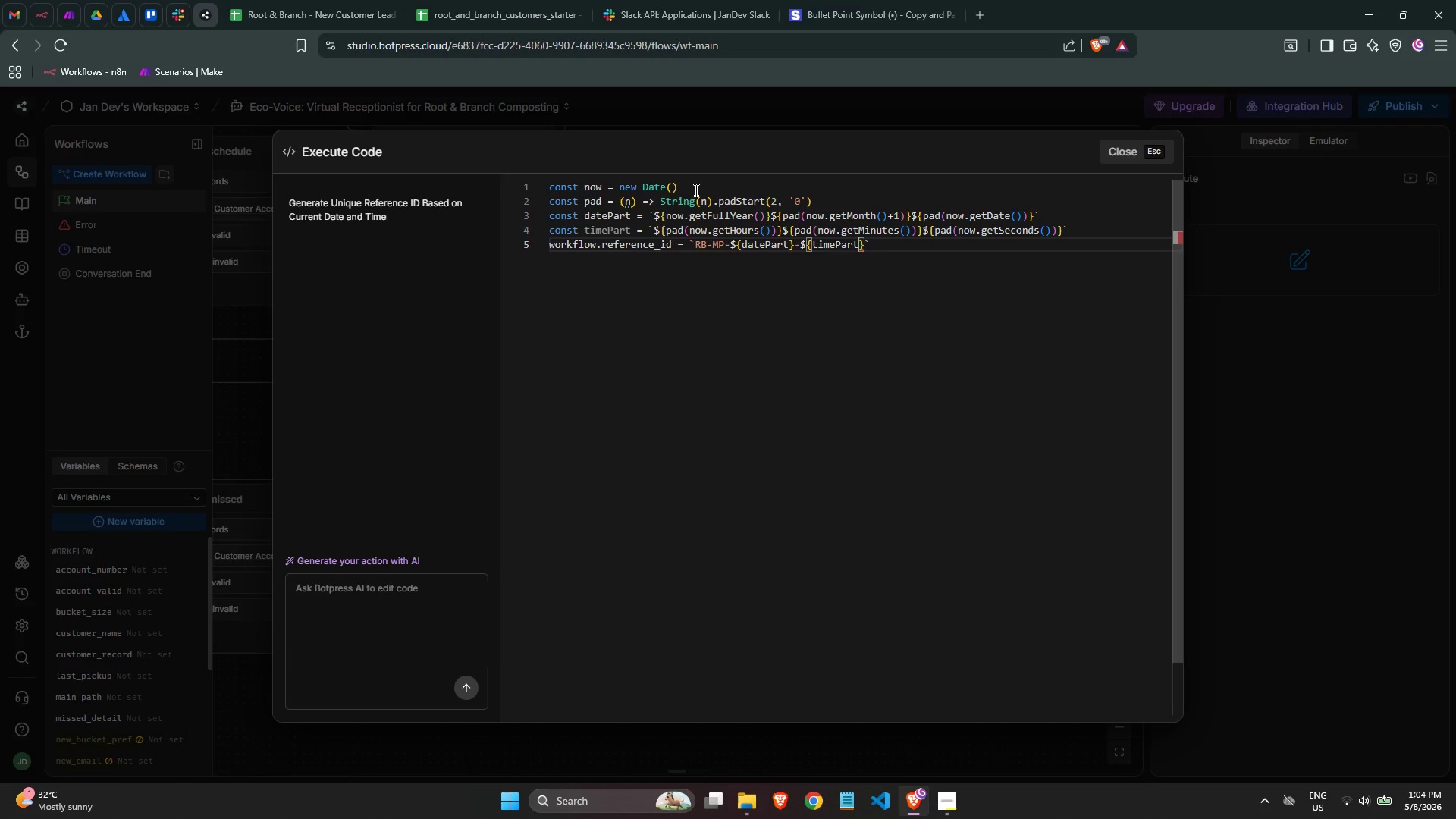 
 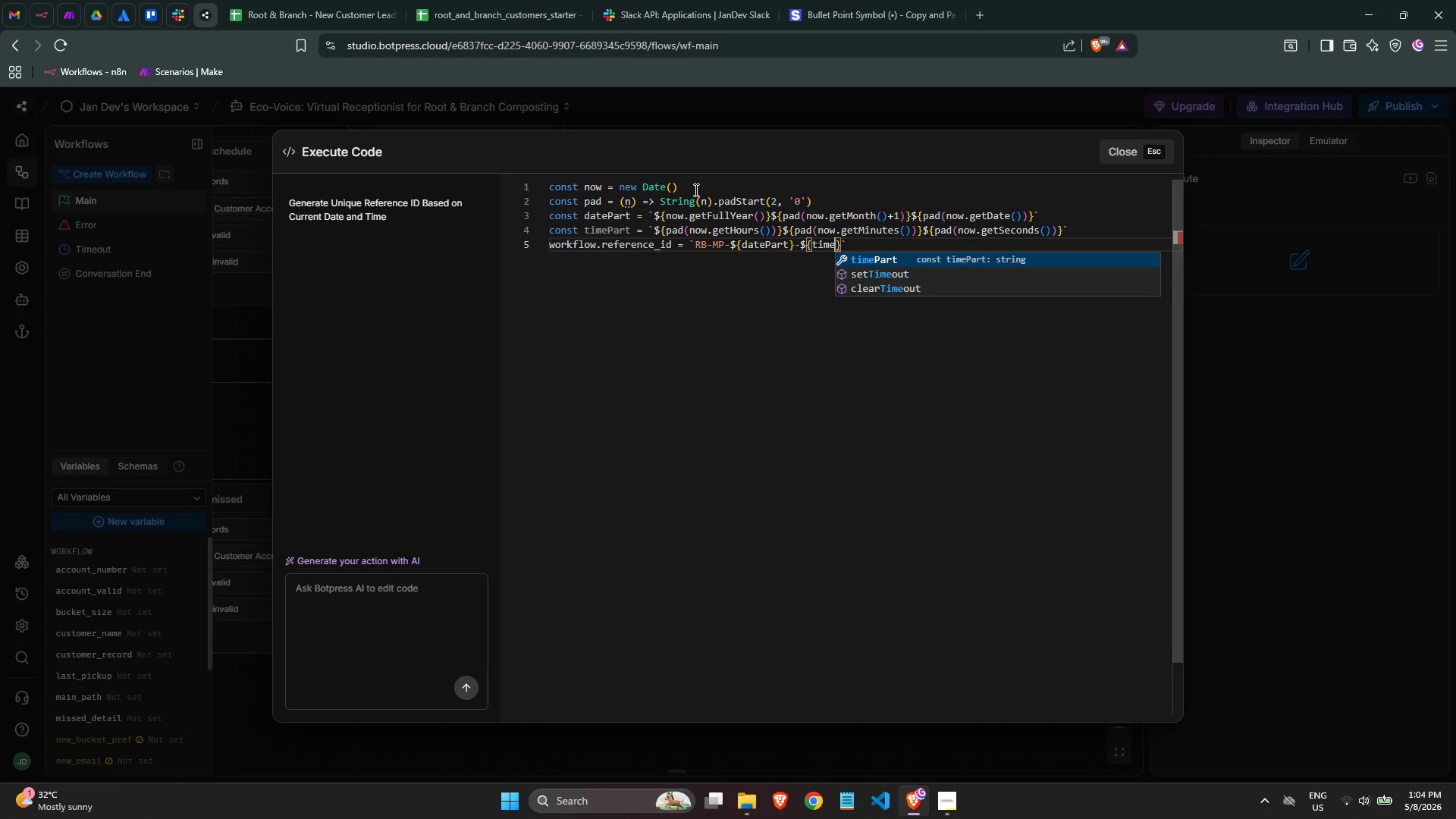 
key(Enter)
 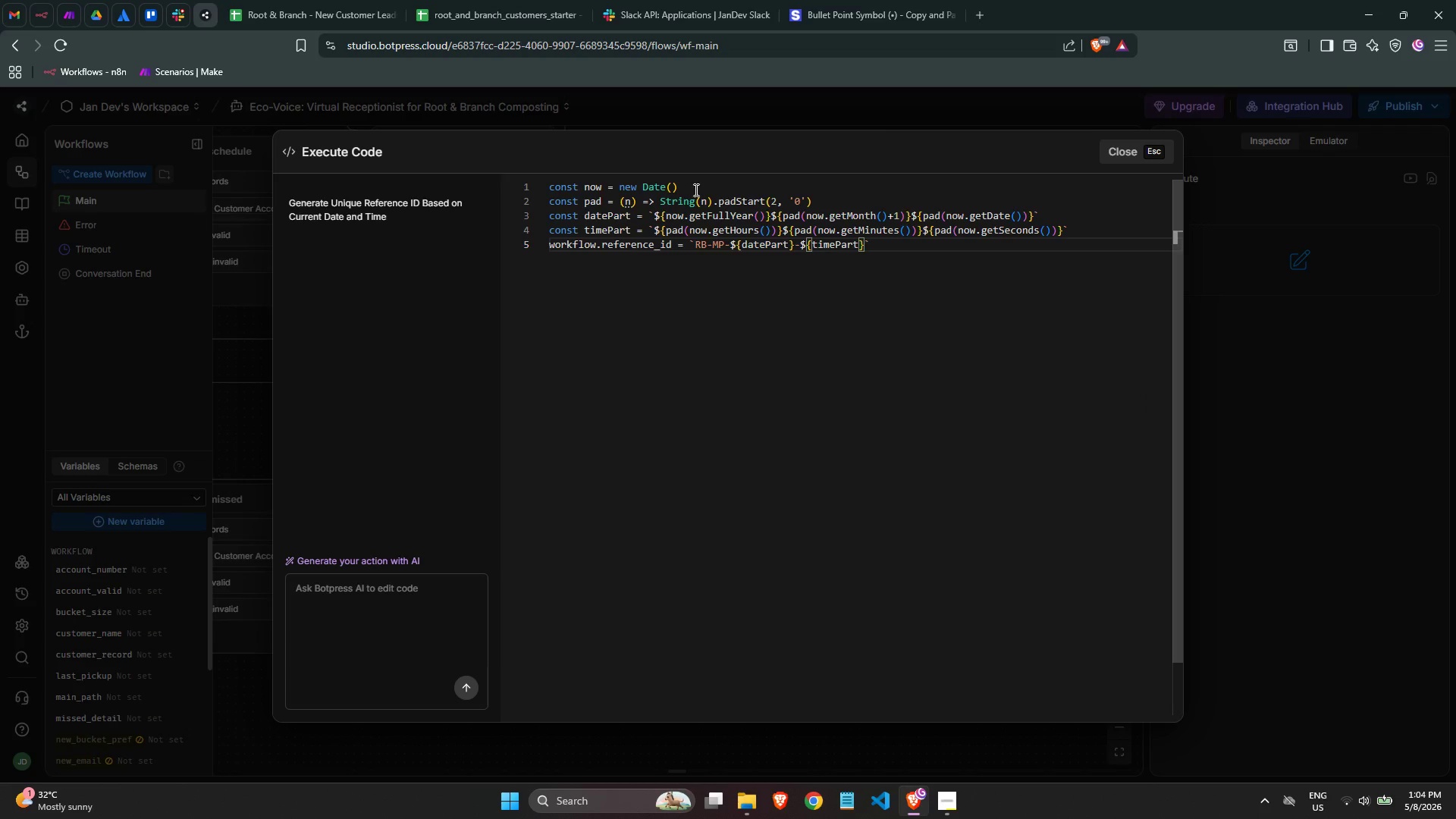 
key(ArrowRight)
 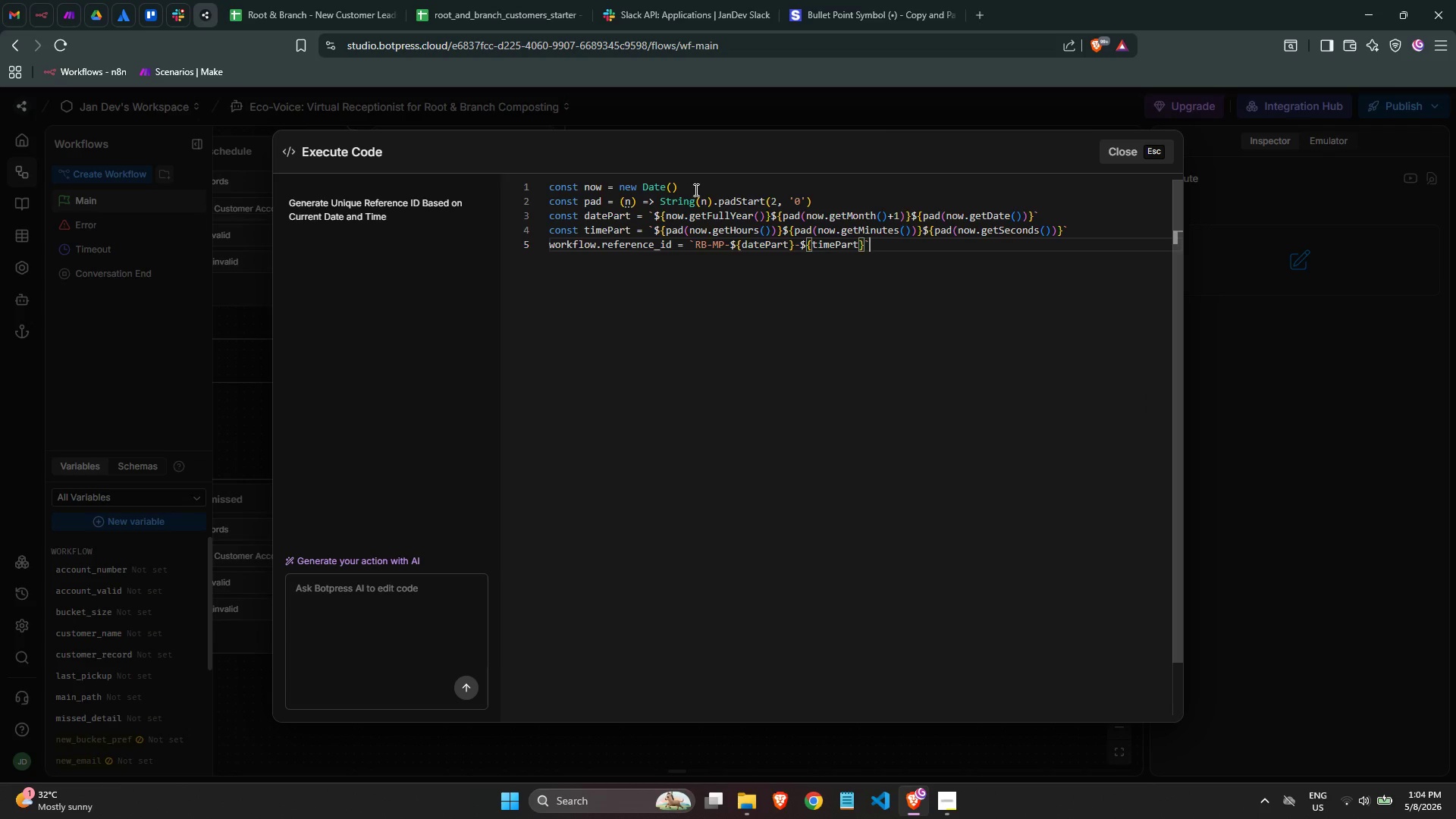 
key(ArrowRight)
 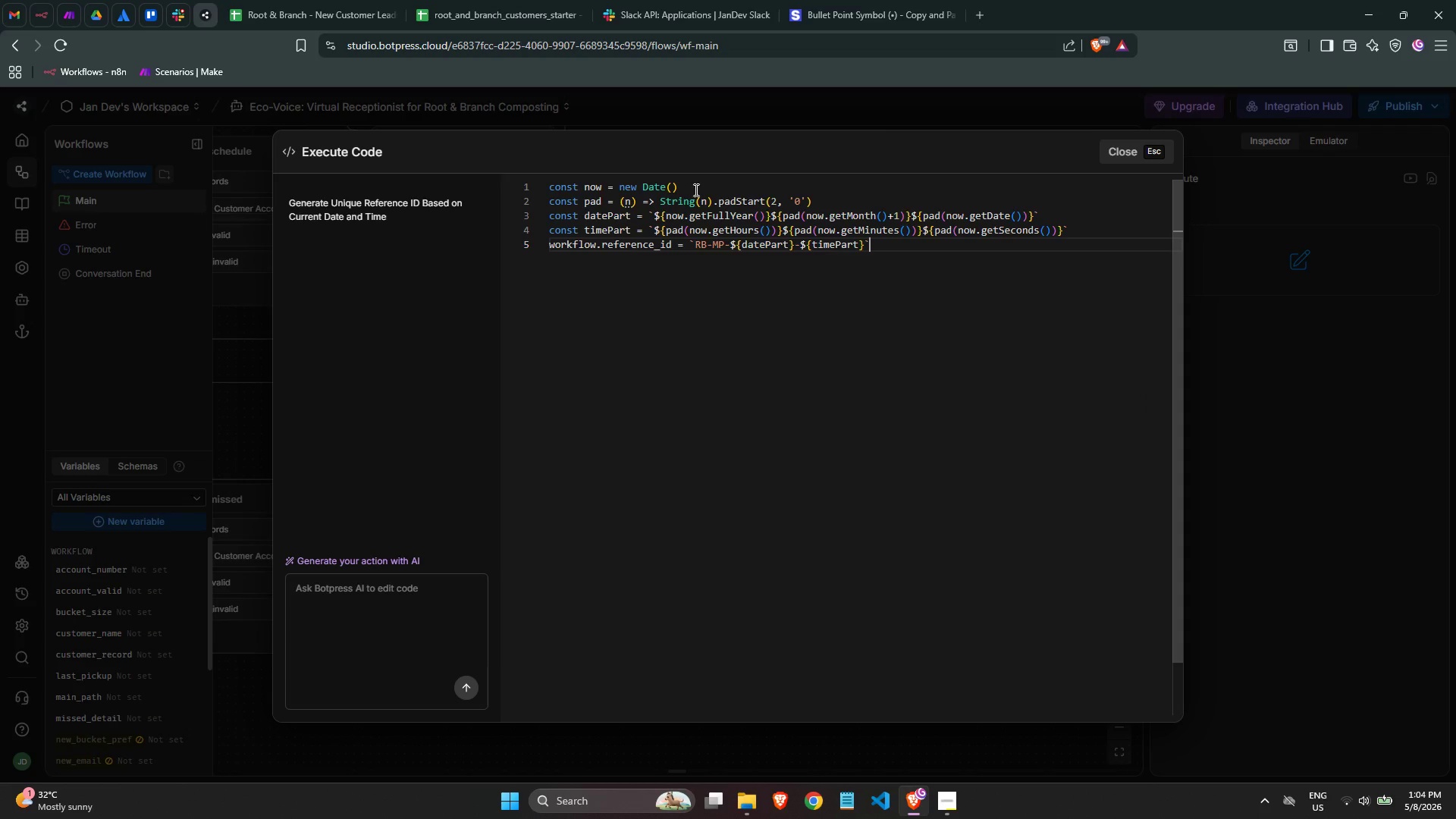 
key(Enter)
 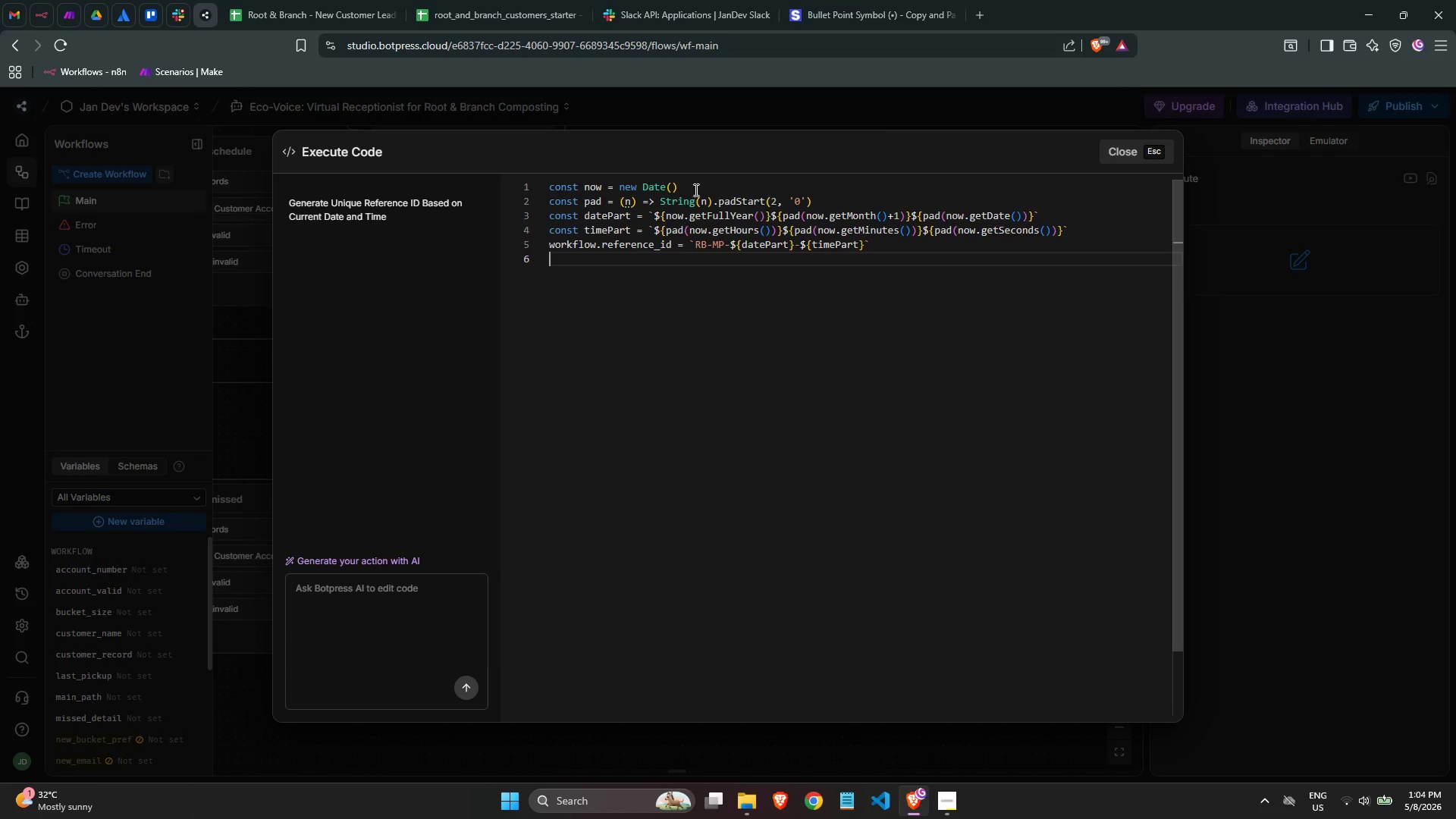 
type(wo)
 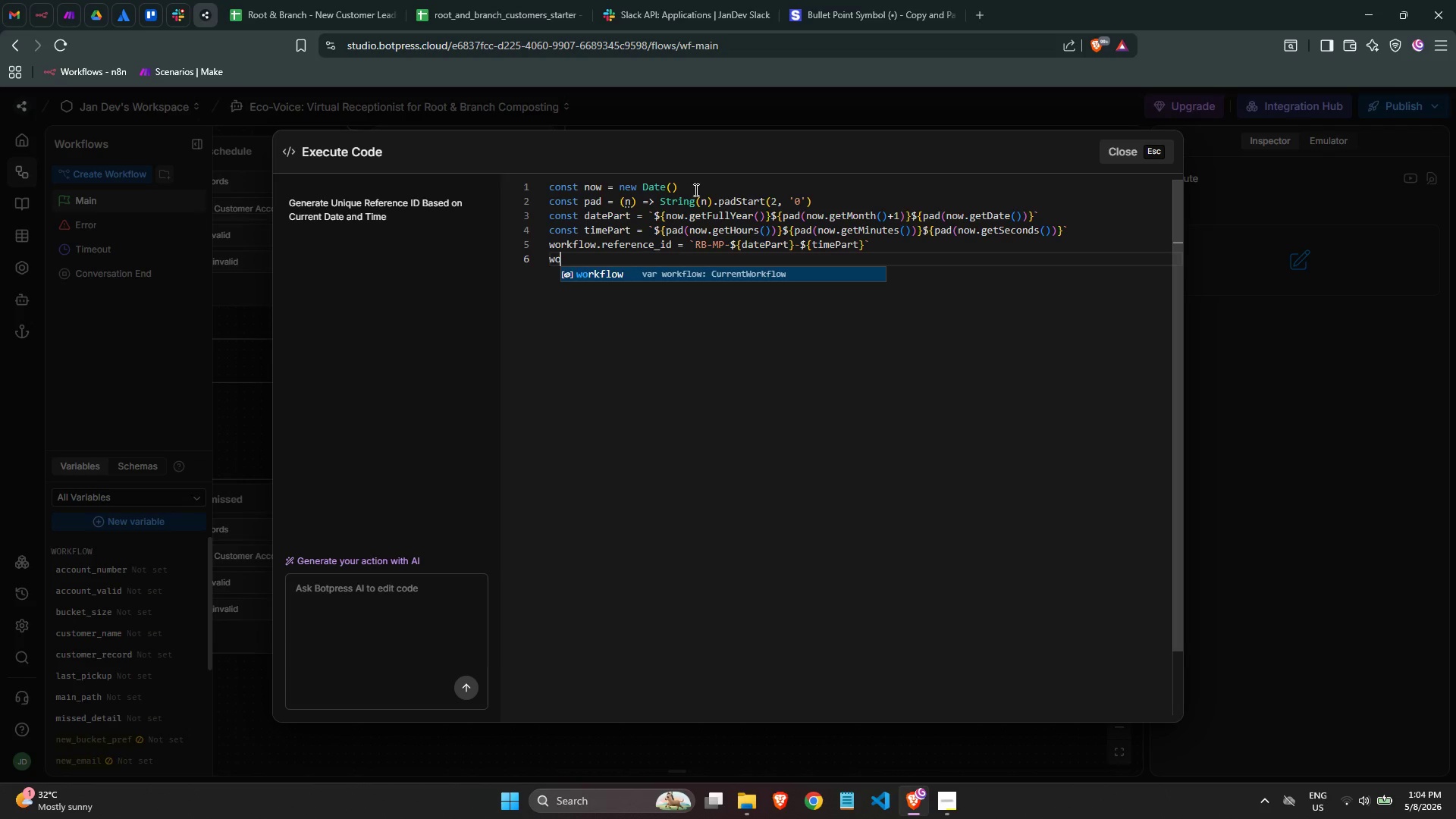 
key(Enter)
 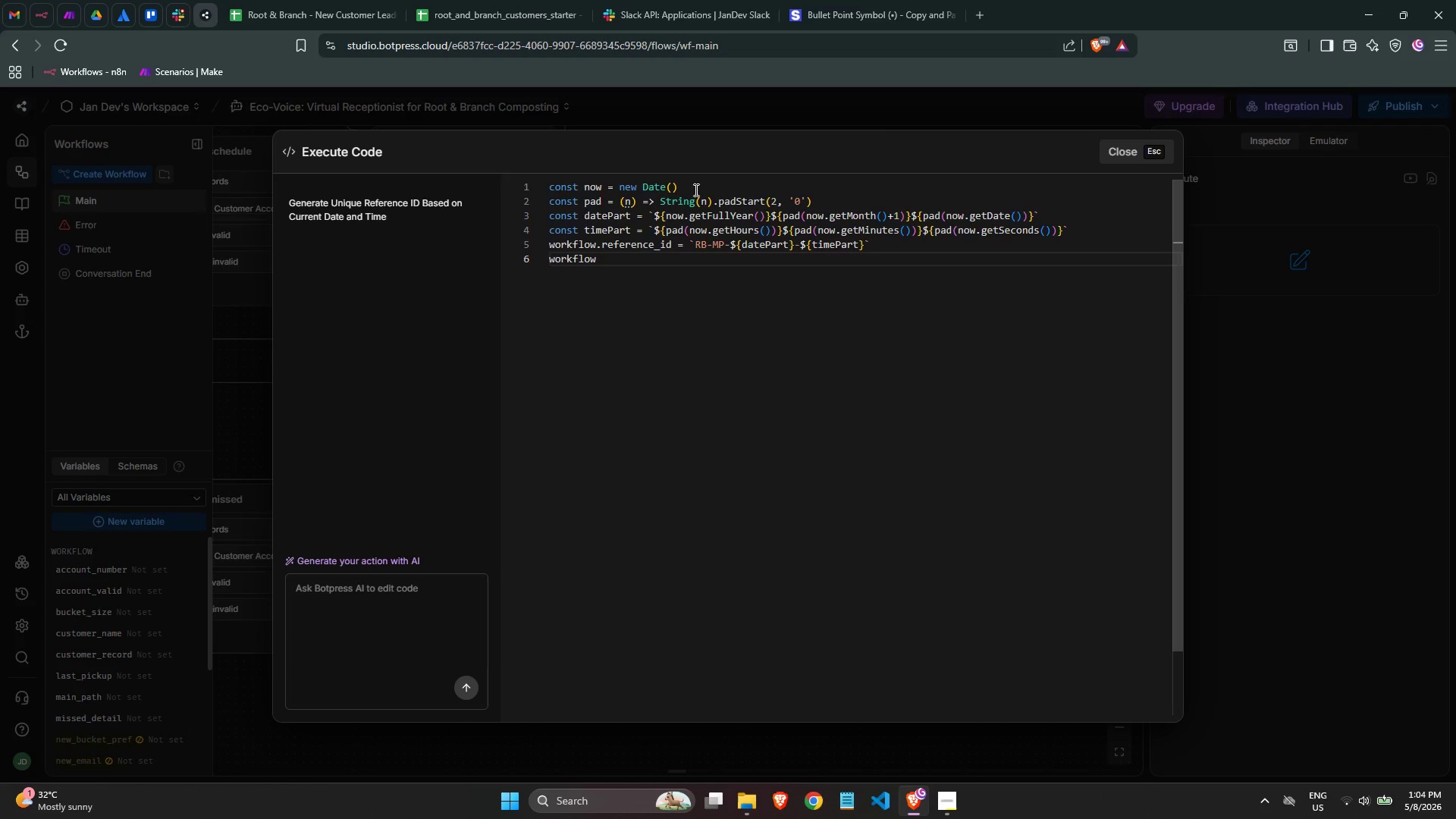 
type(.time)
 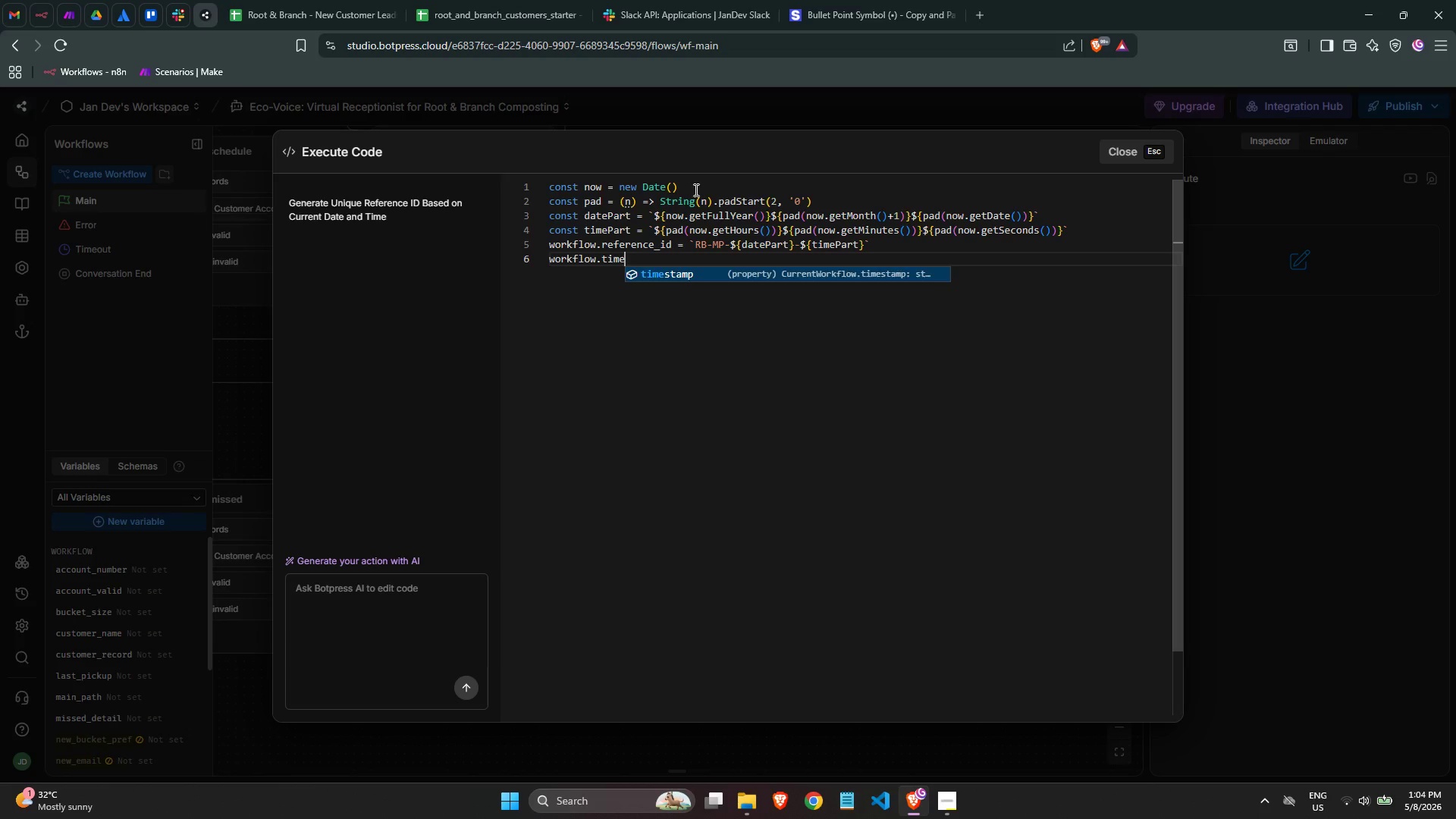 
key(Enter)
 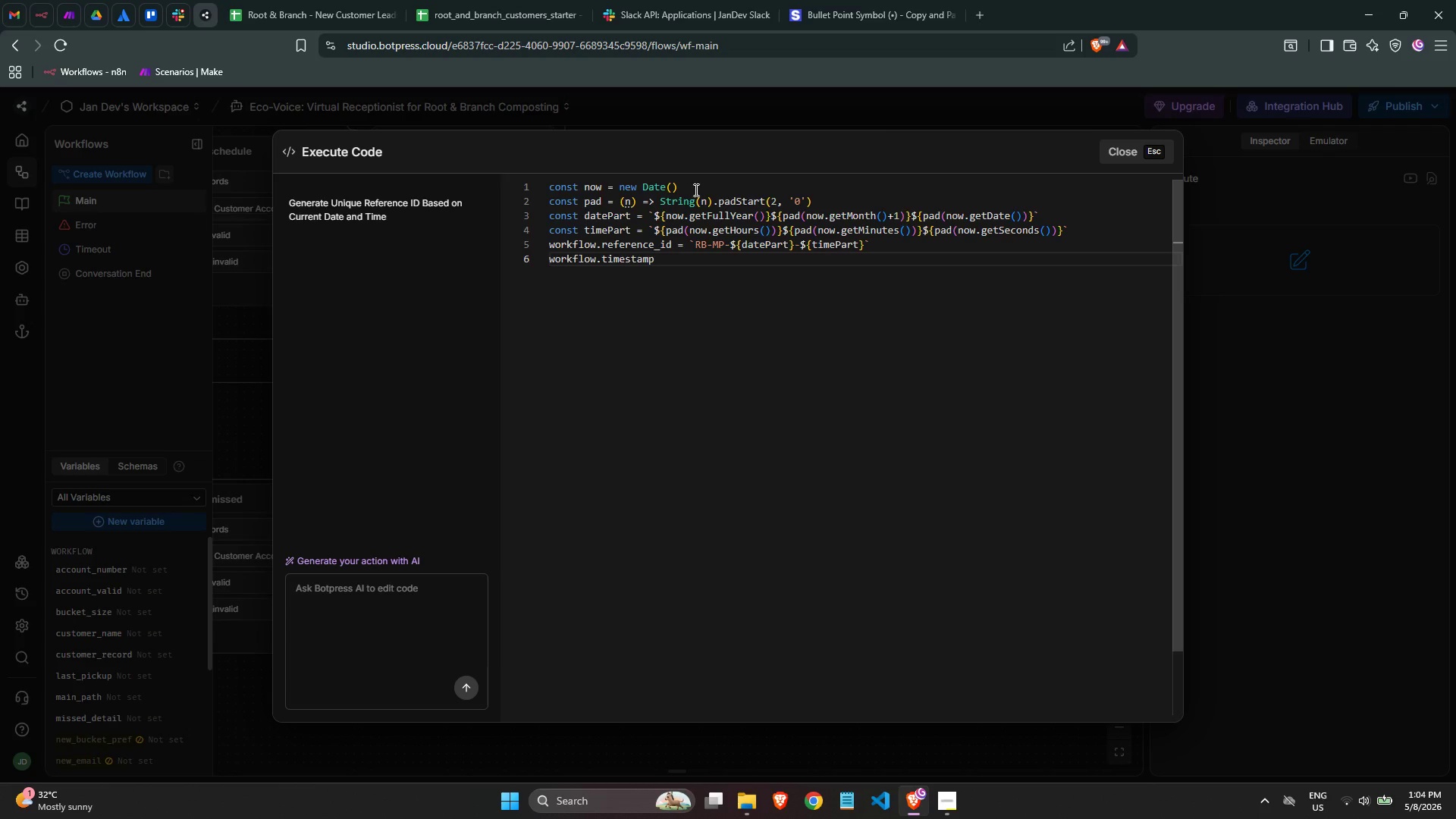 
key(Space)
 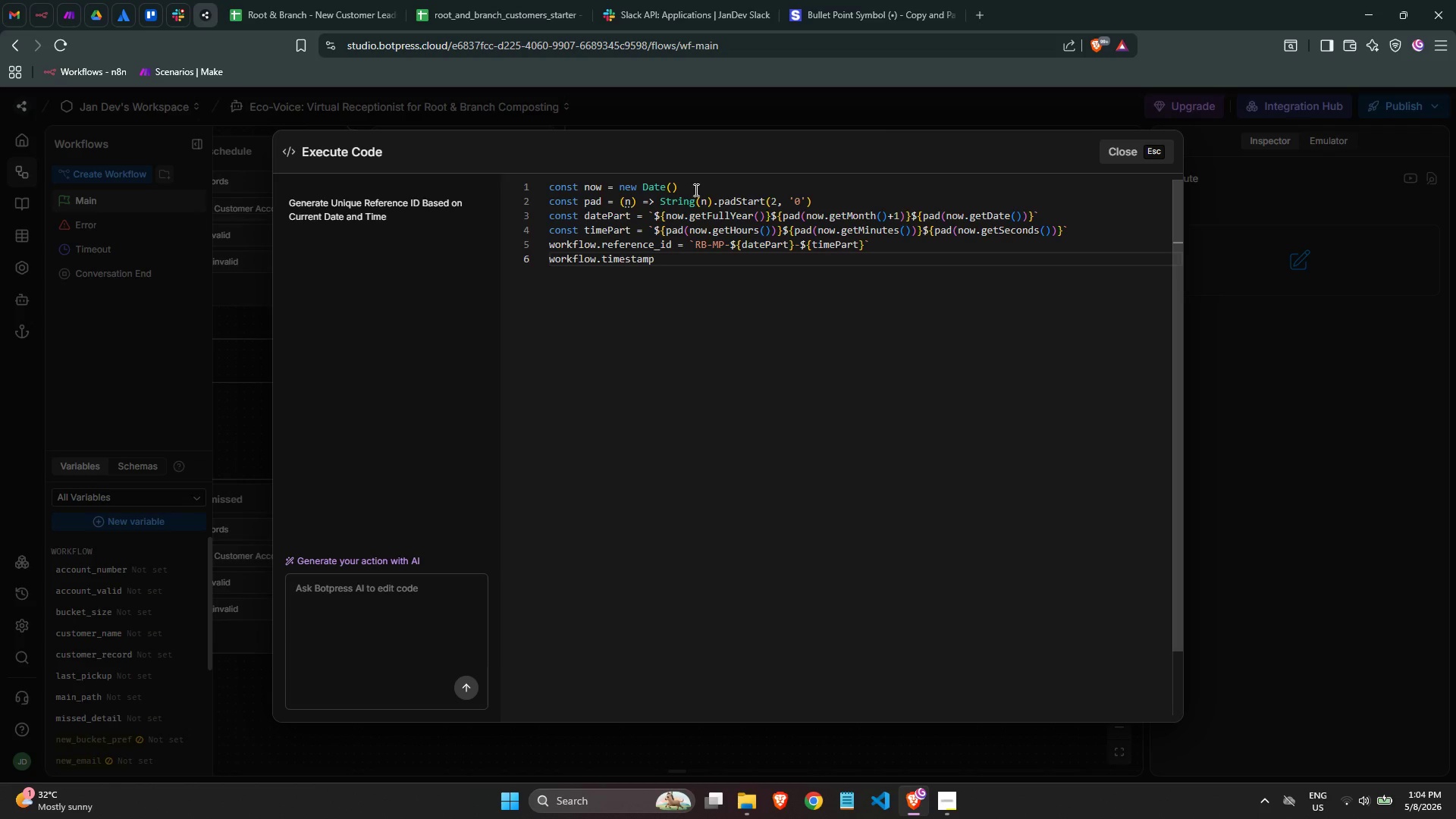 
key(Equal)
 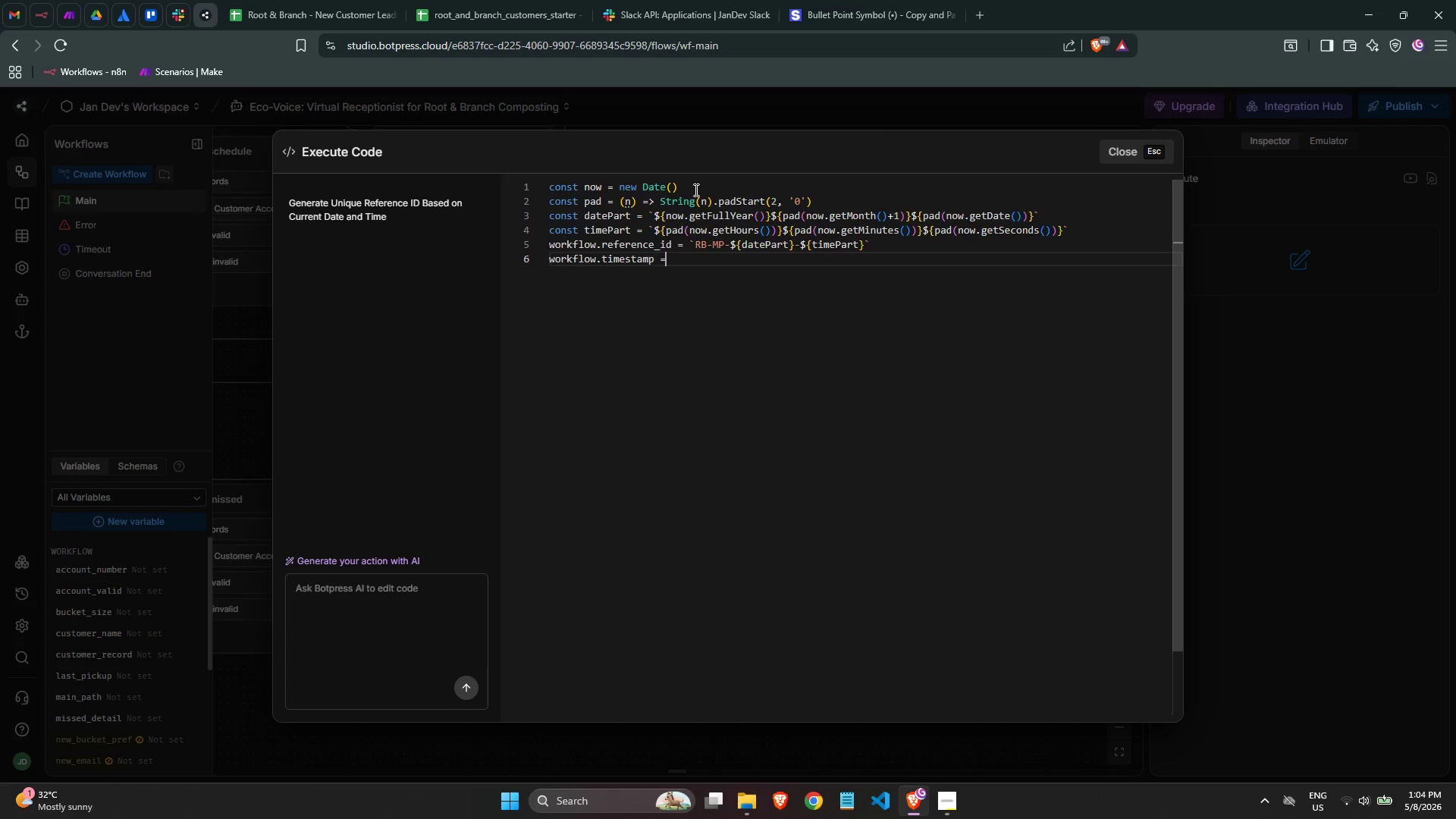 
key(Space)
 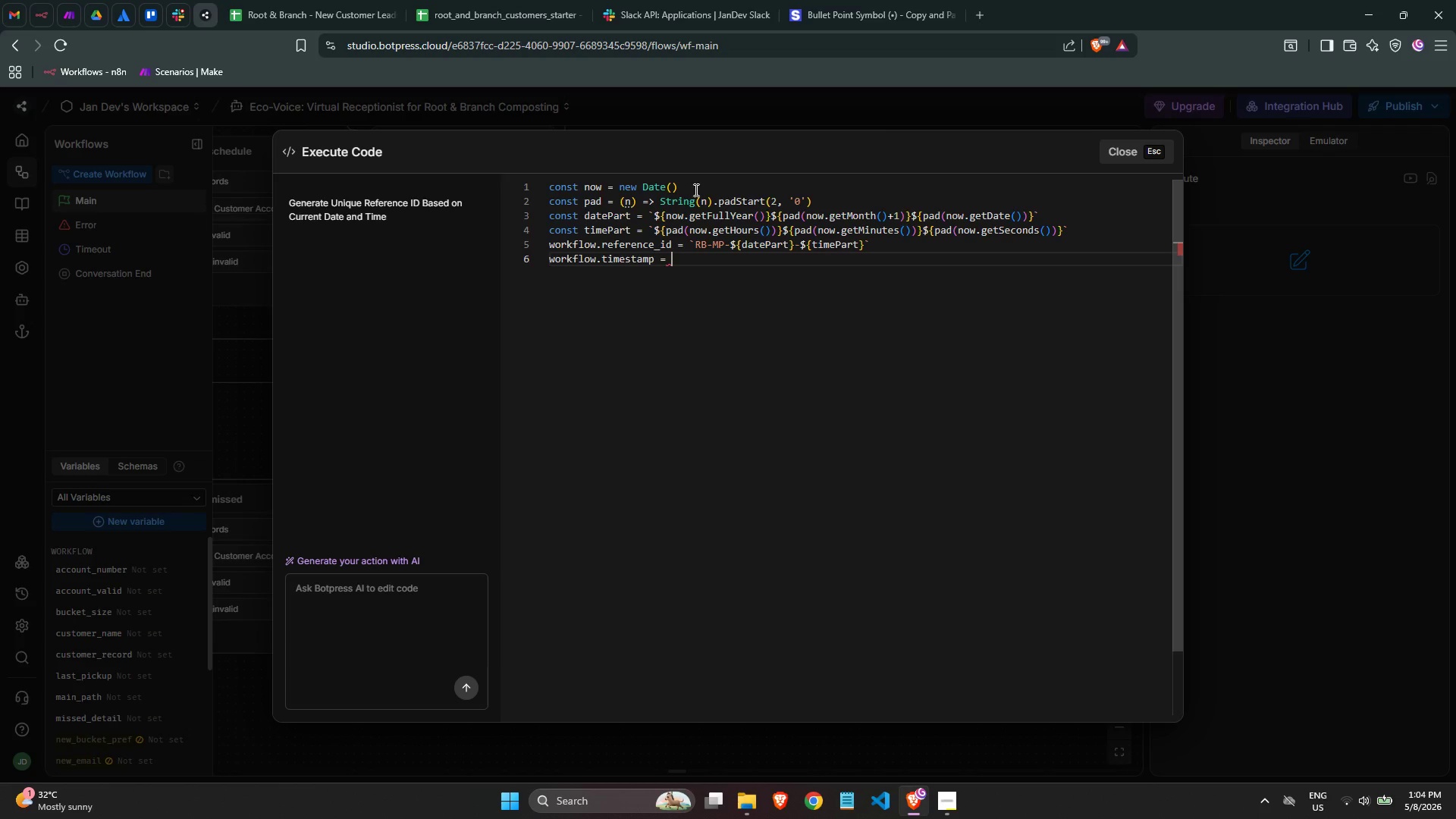 
key(Shift+Quote)
 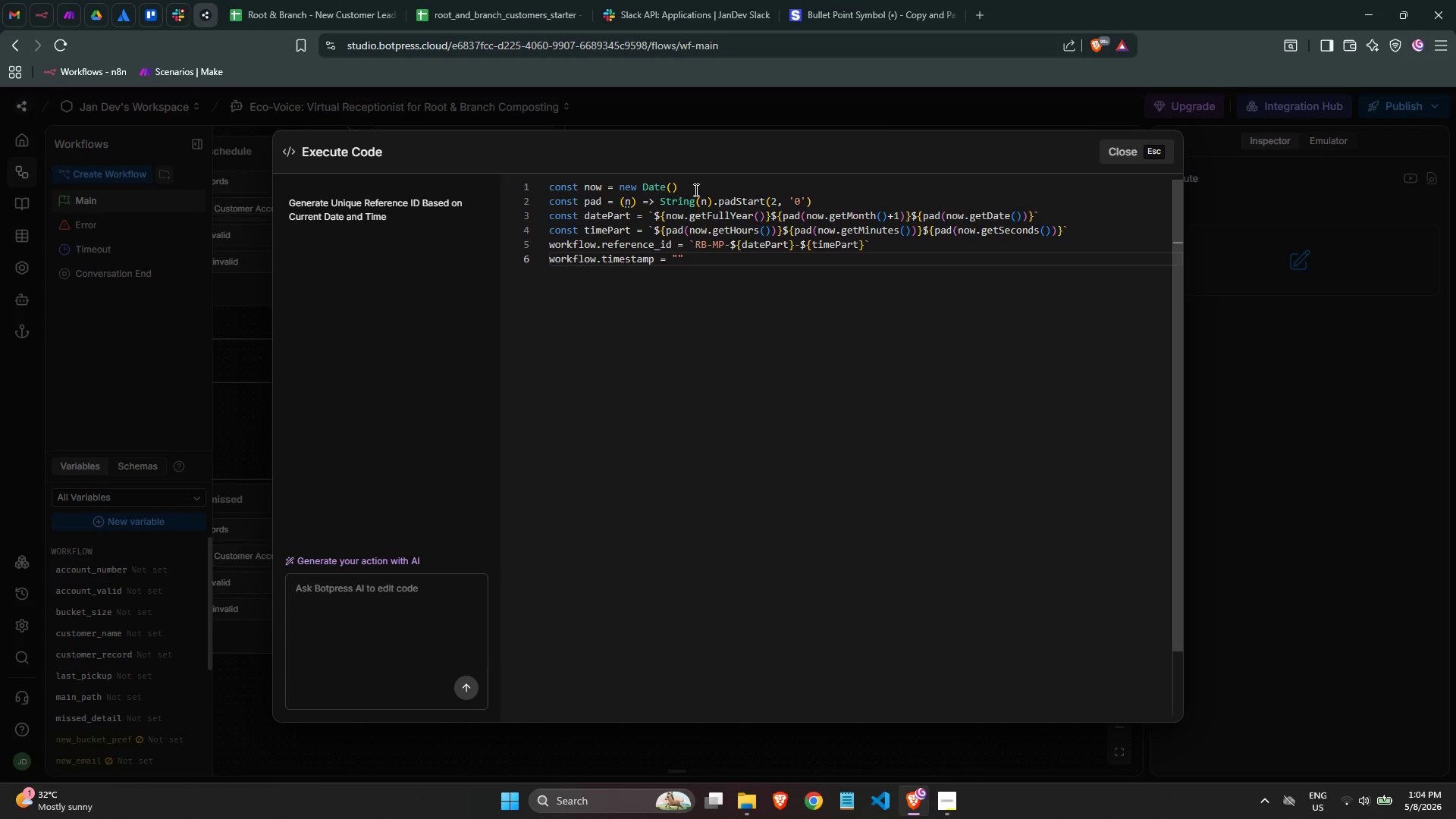 
key(ArrowRight)
 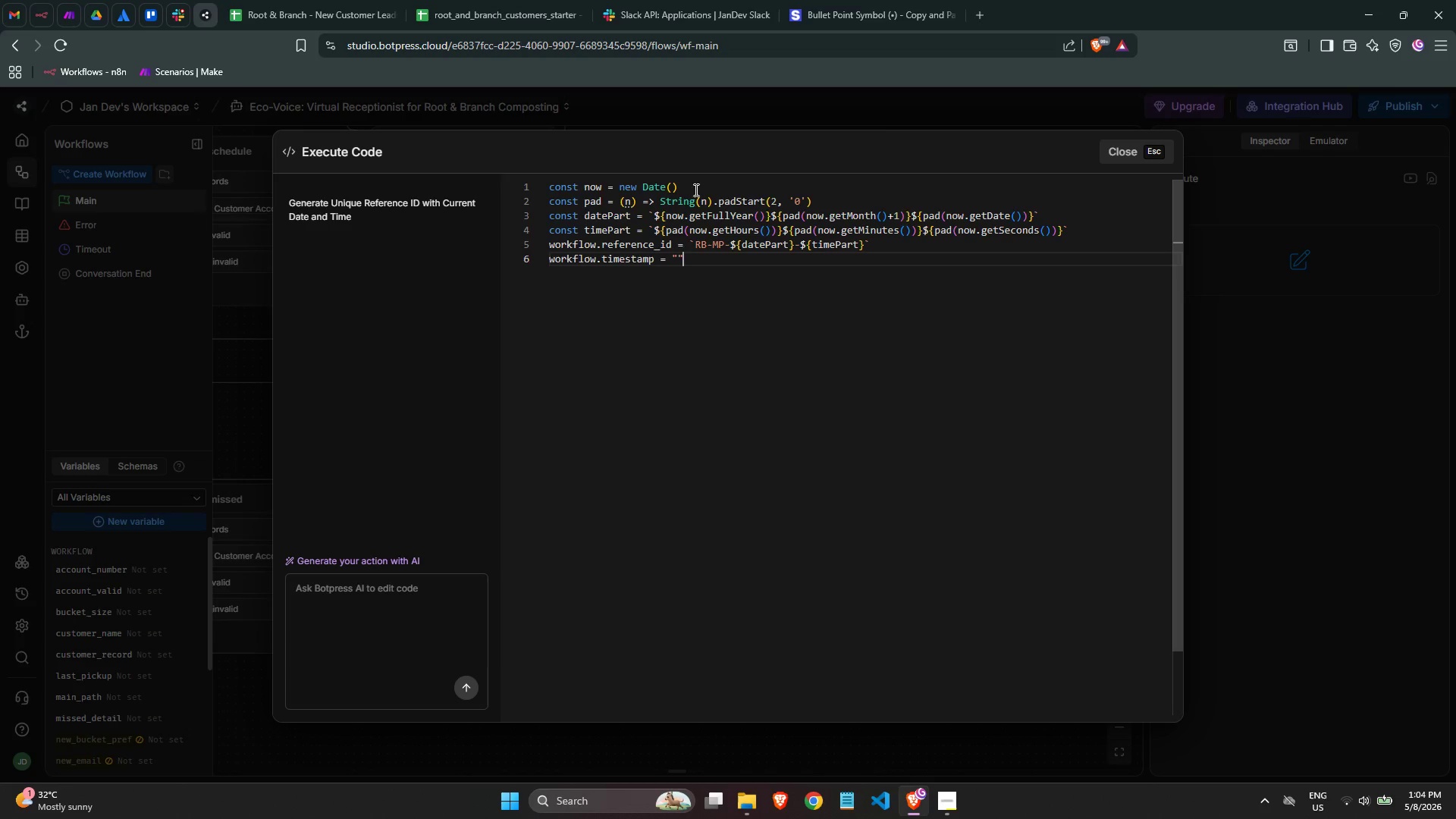 
key(Backspace)
key(Backspace)
type(now.toLca)
 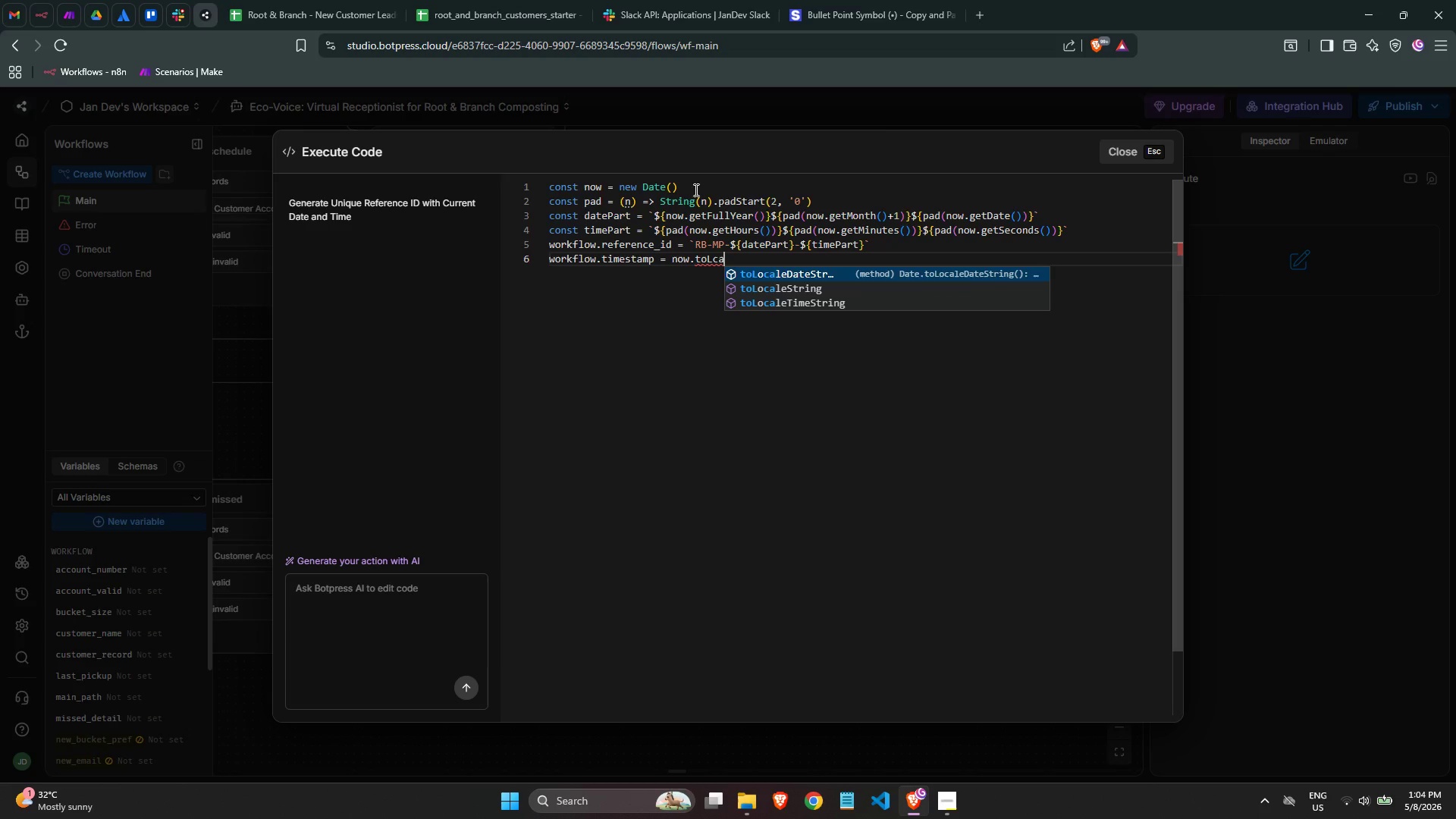 
key(ArrowDown)
 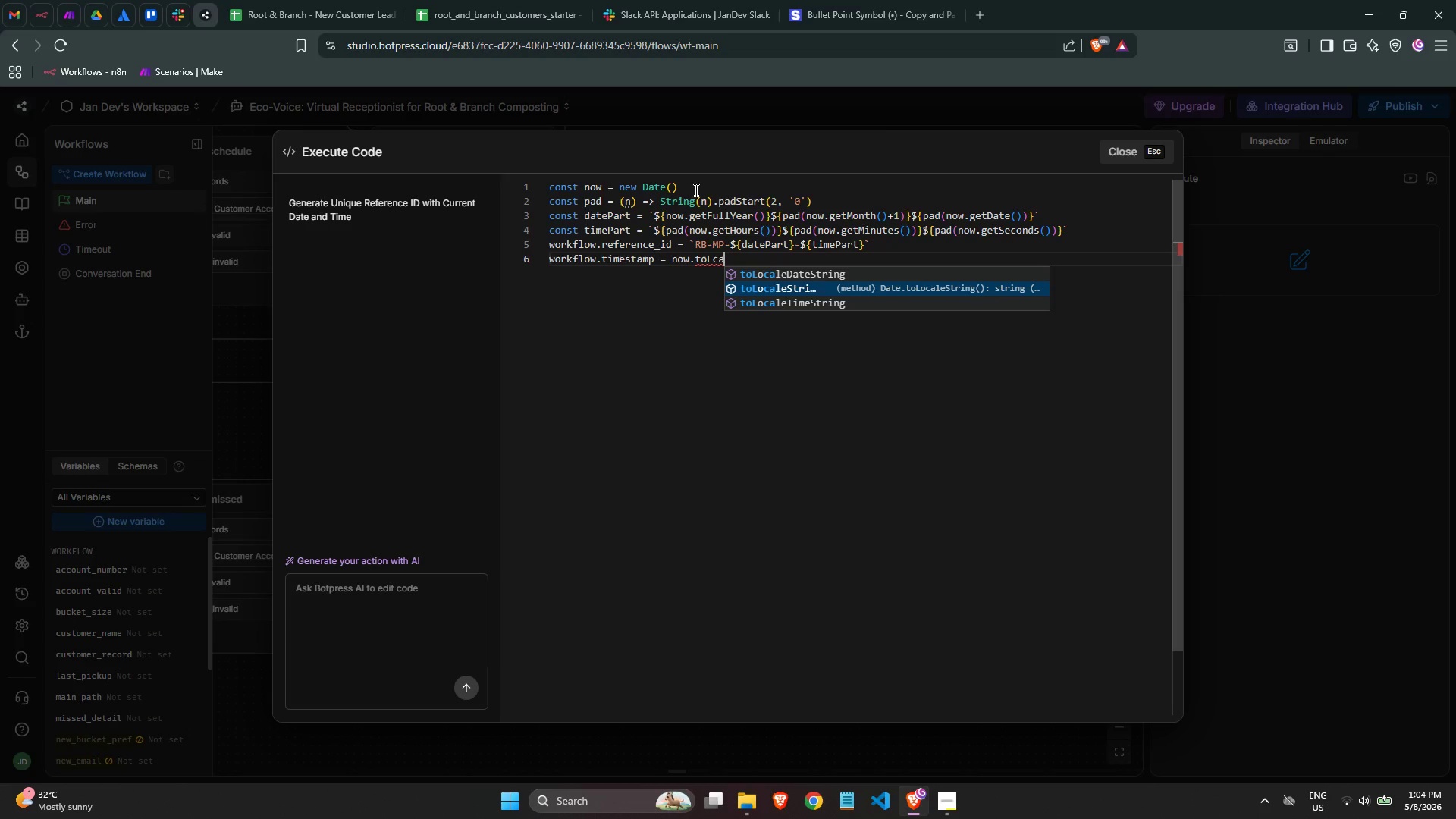 
key(Enter)
 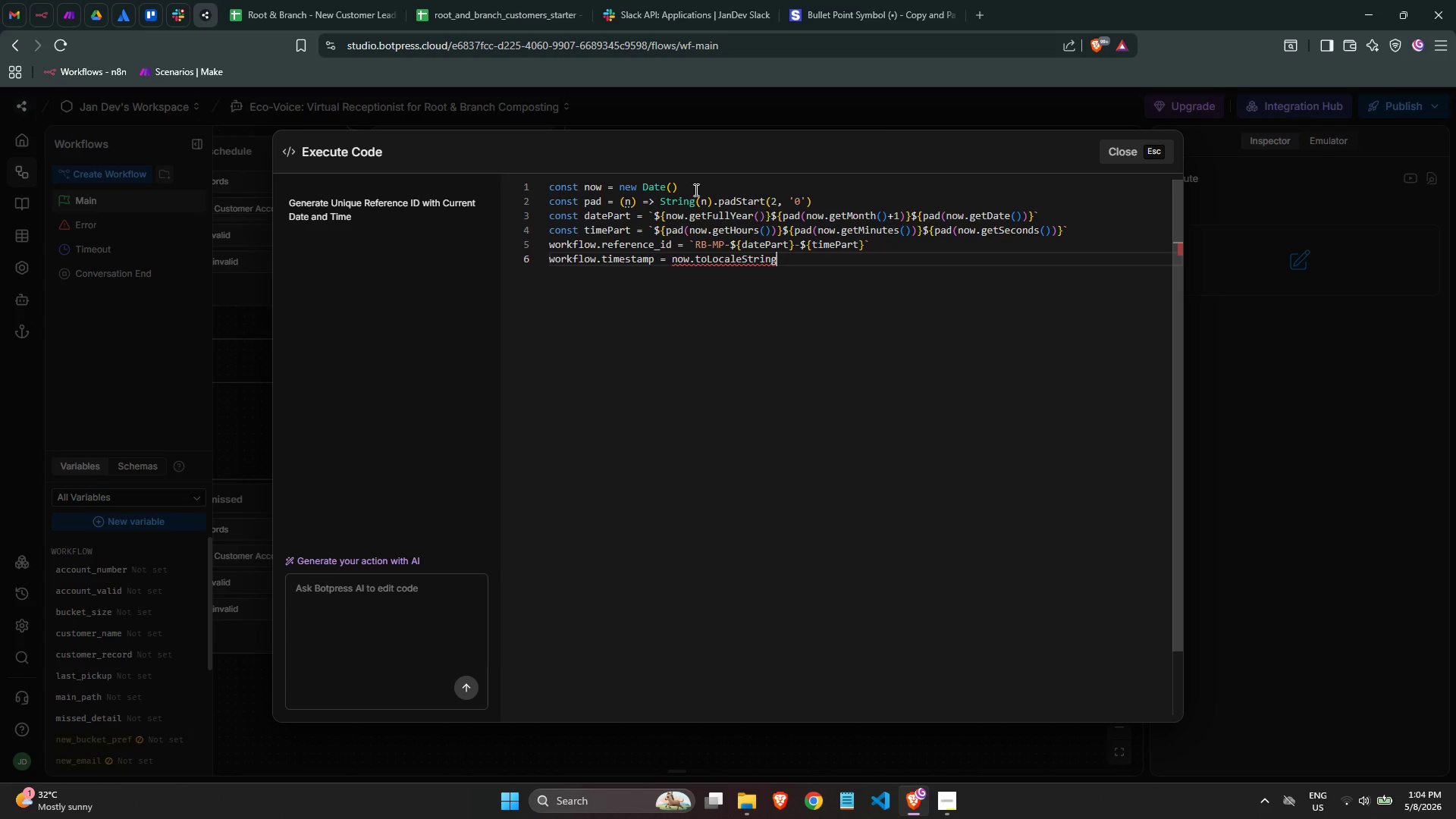 
type(('en-US)
 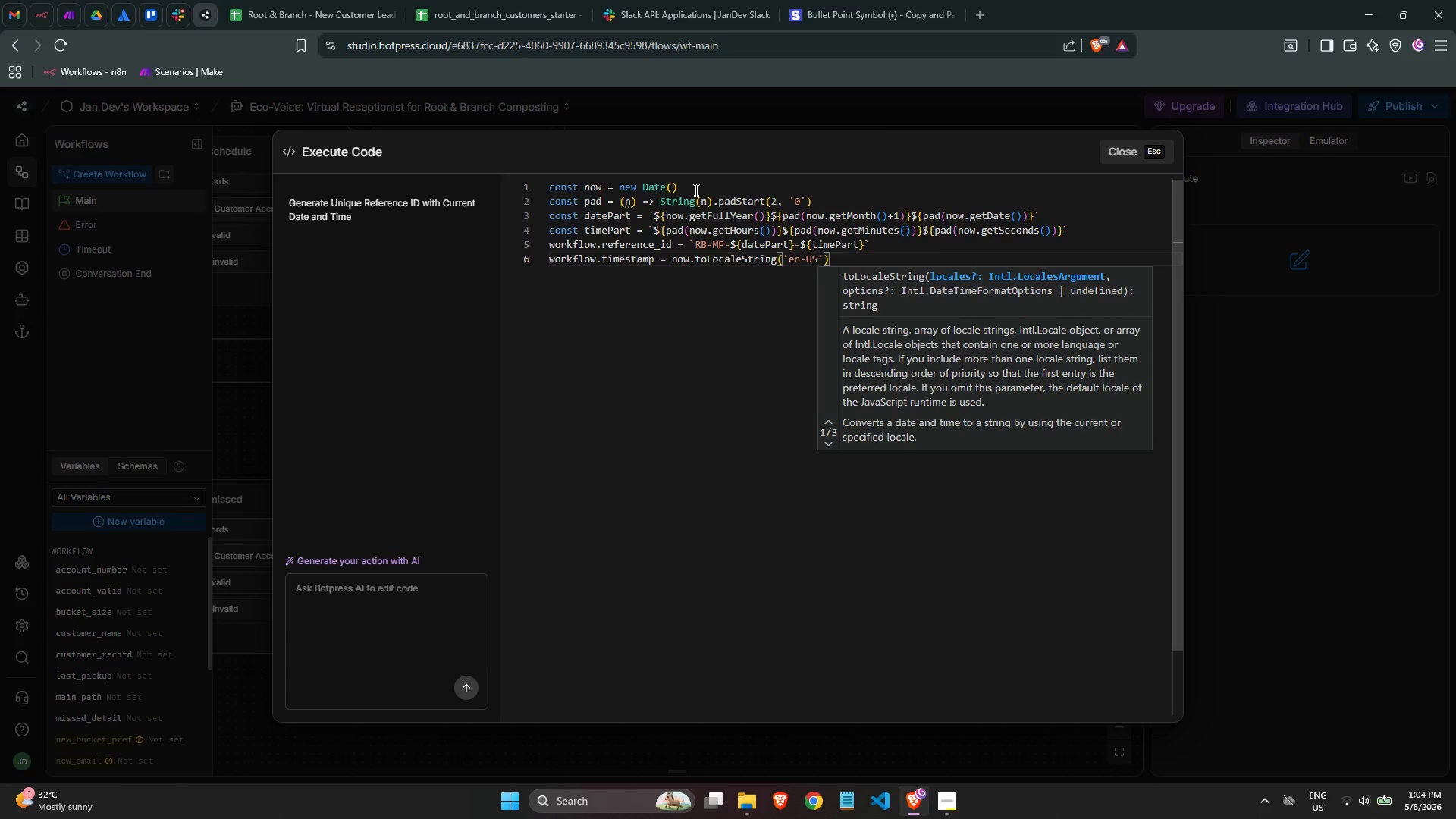 
key(ArrowRight)
 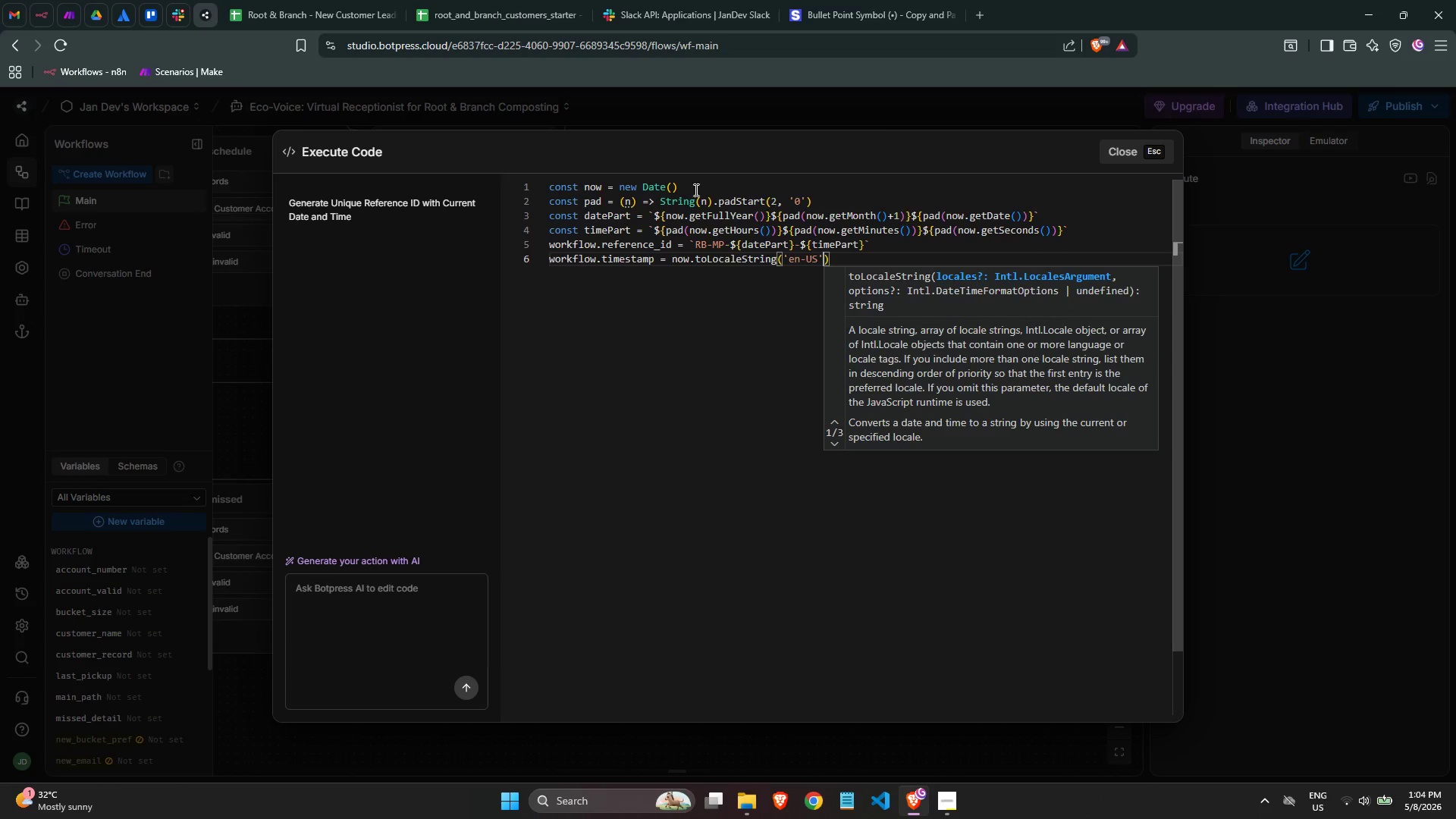 
key(ArrowRight)
 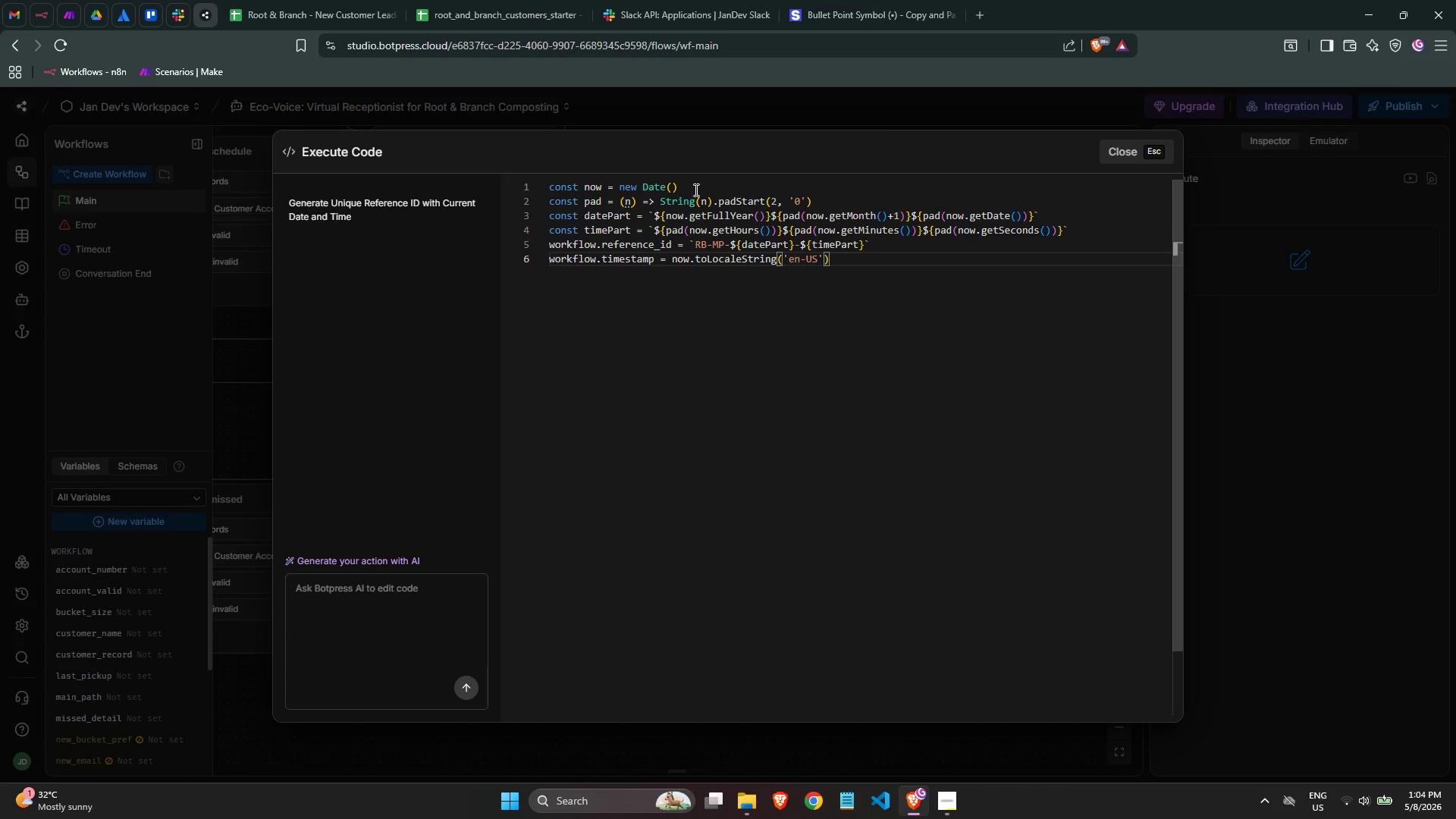 
key(ArrowLeft)
 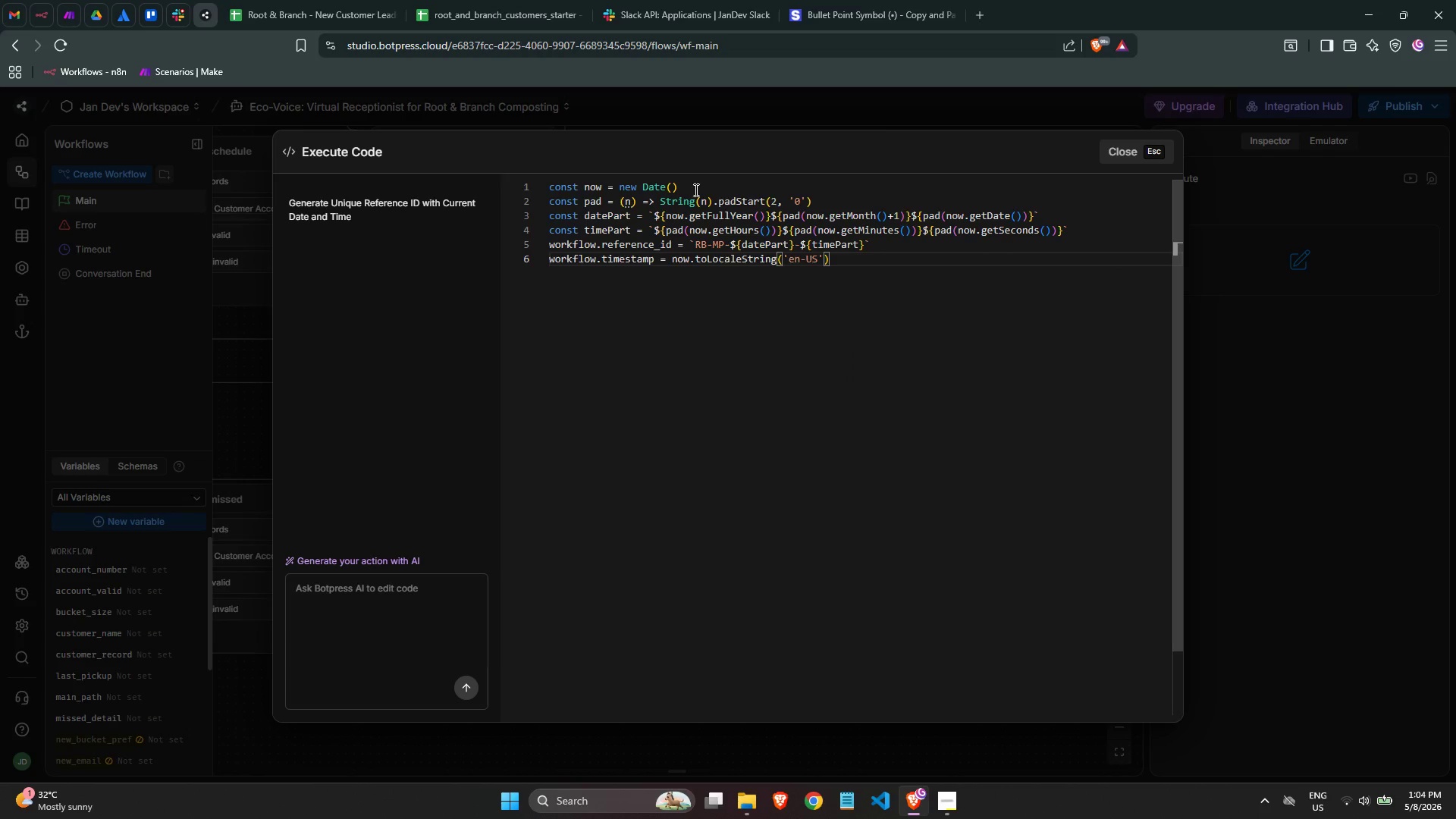 
key(Comma)
 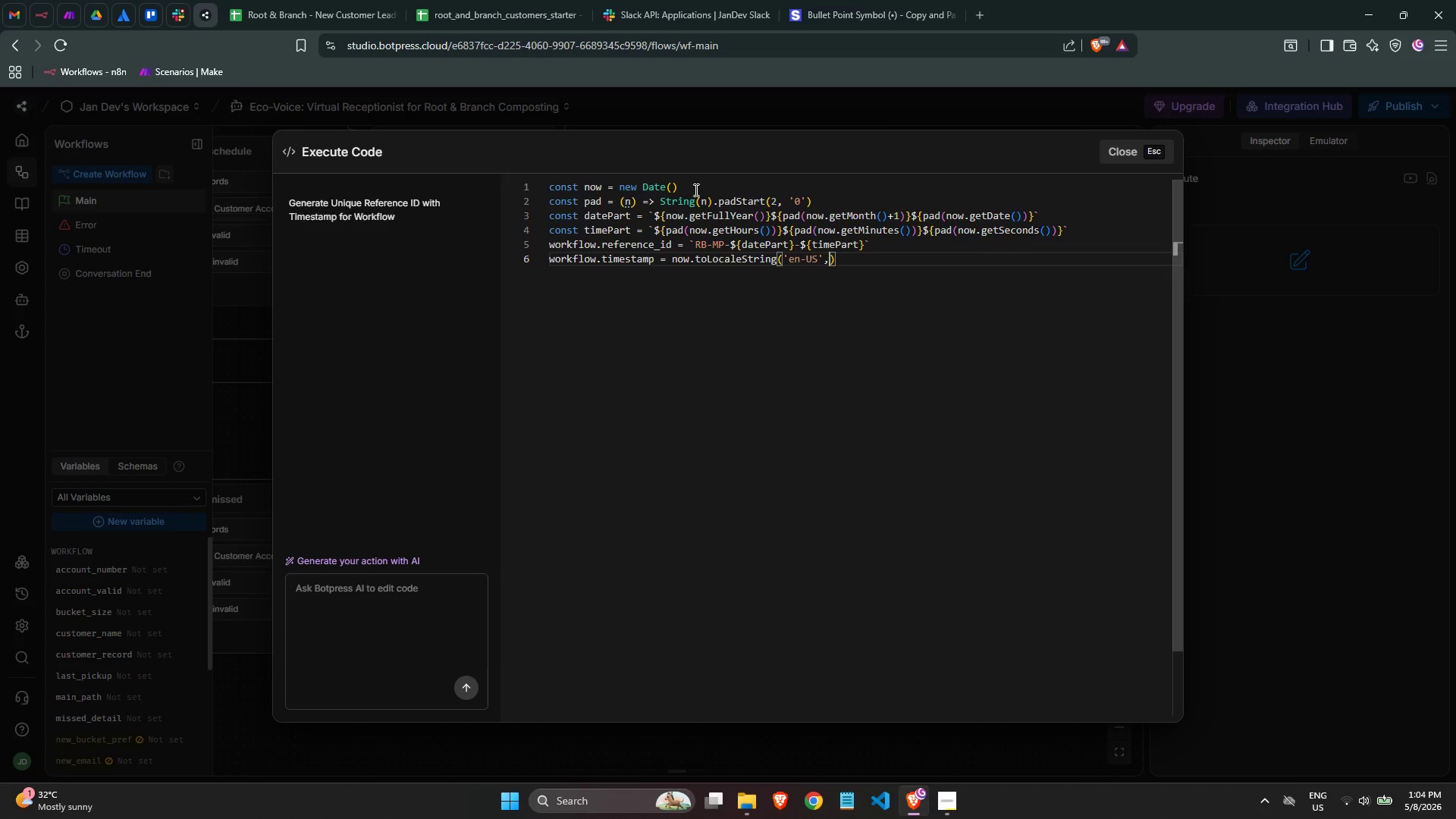 
key(Space)
 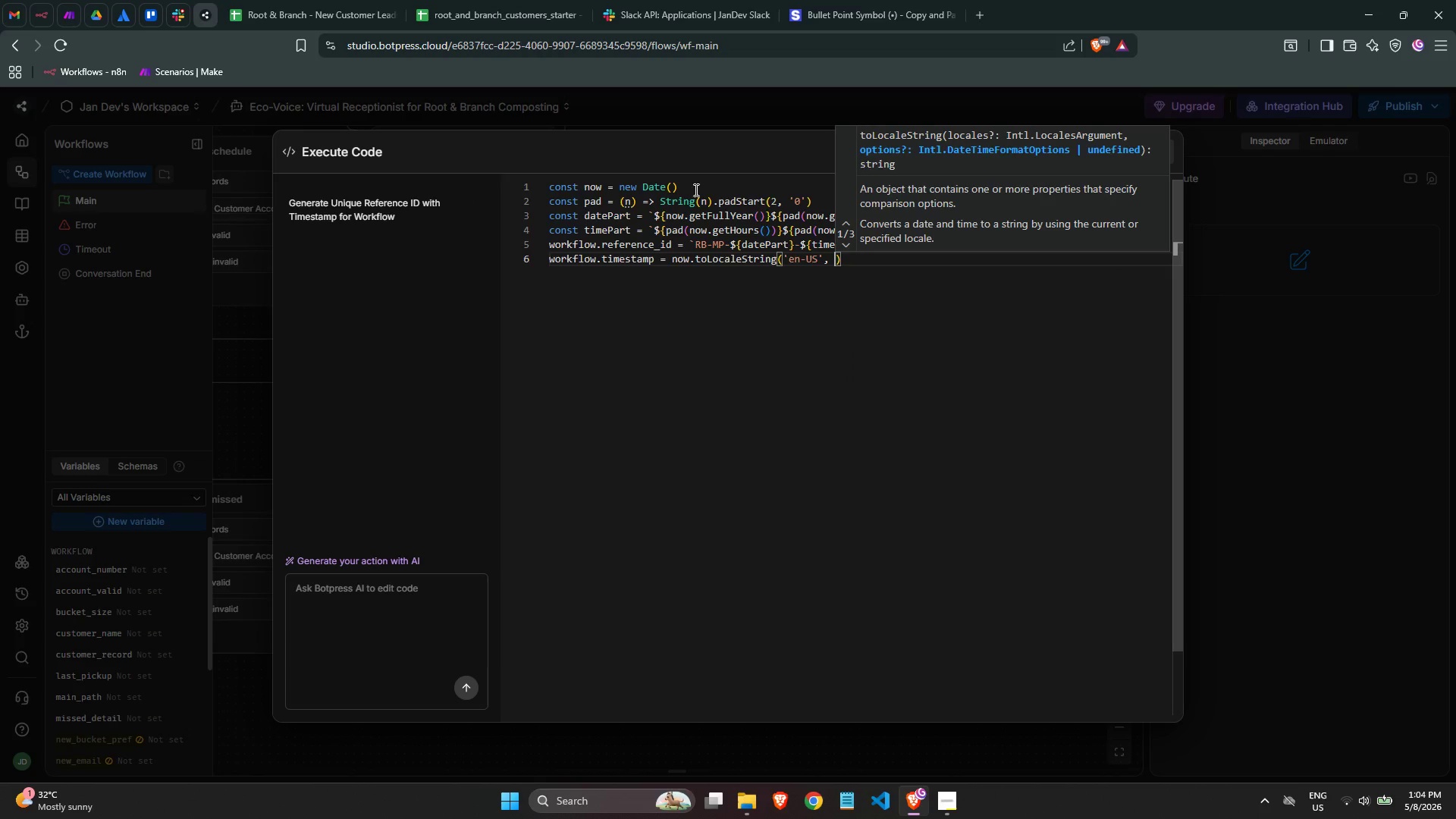 
key(Shift+ShiftLeft)
 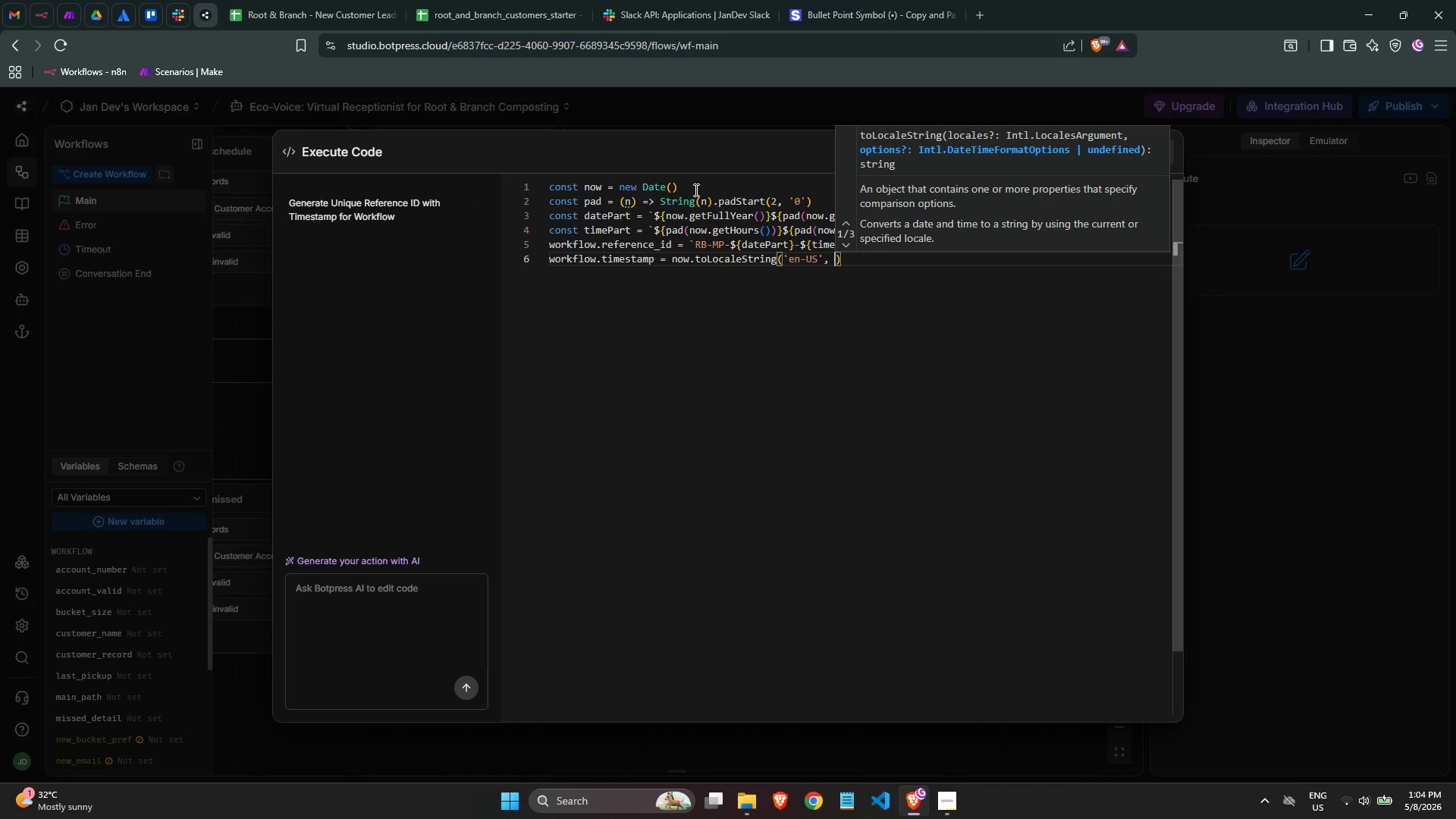 
key(Shift+BracketLeft)
 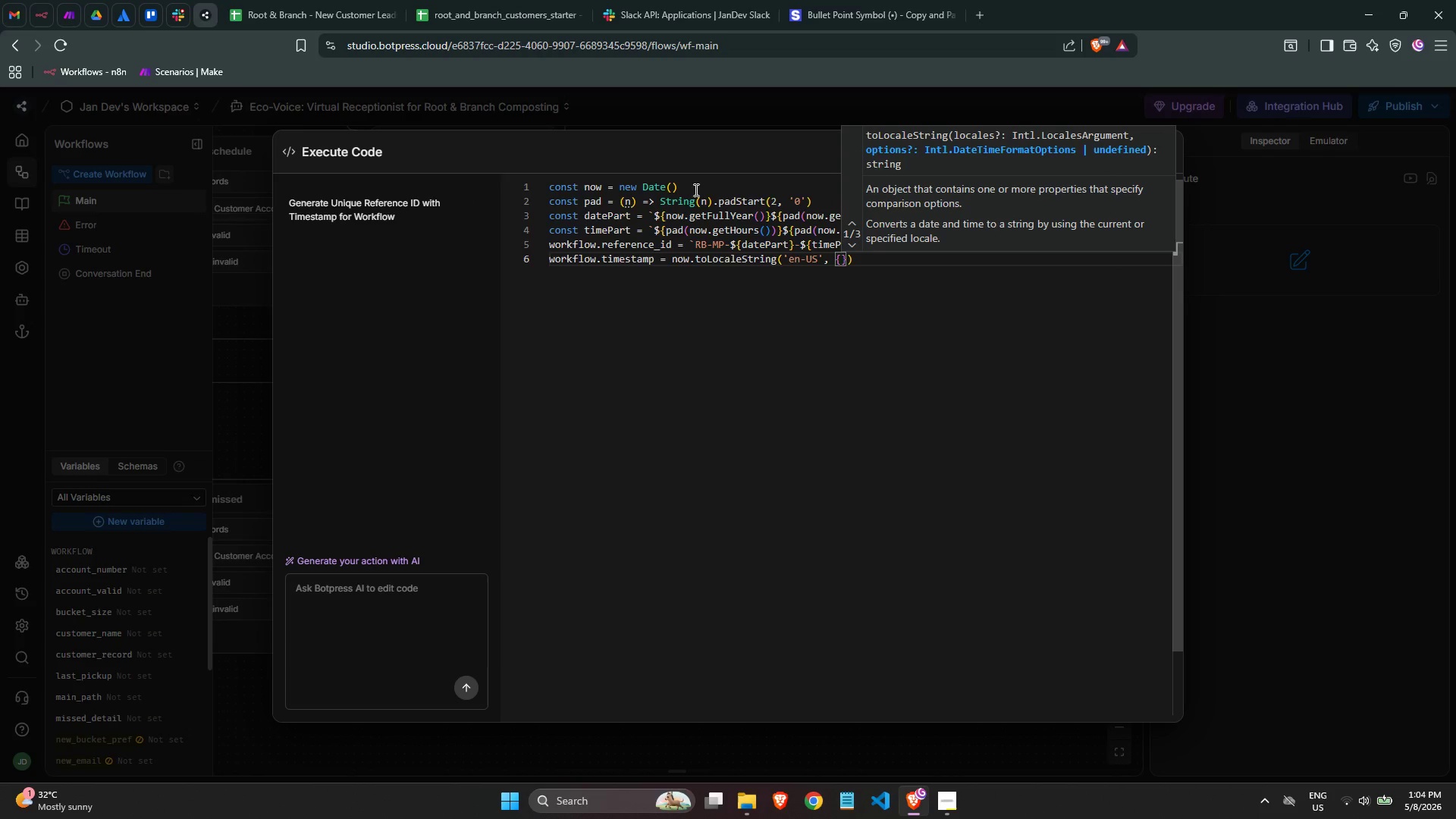 
key(Enter)
 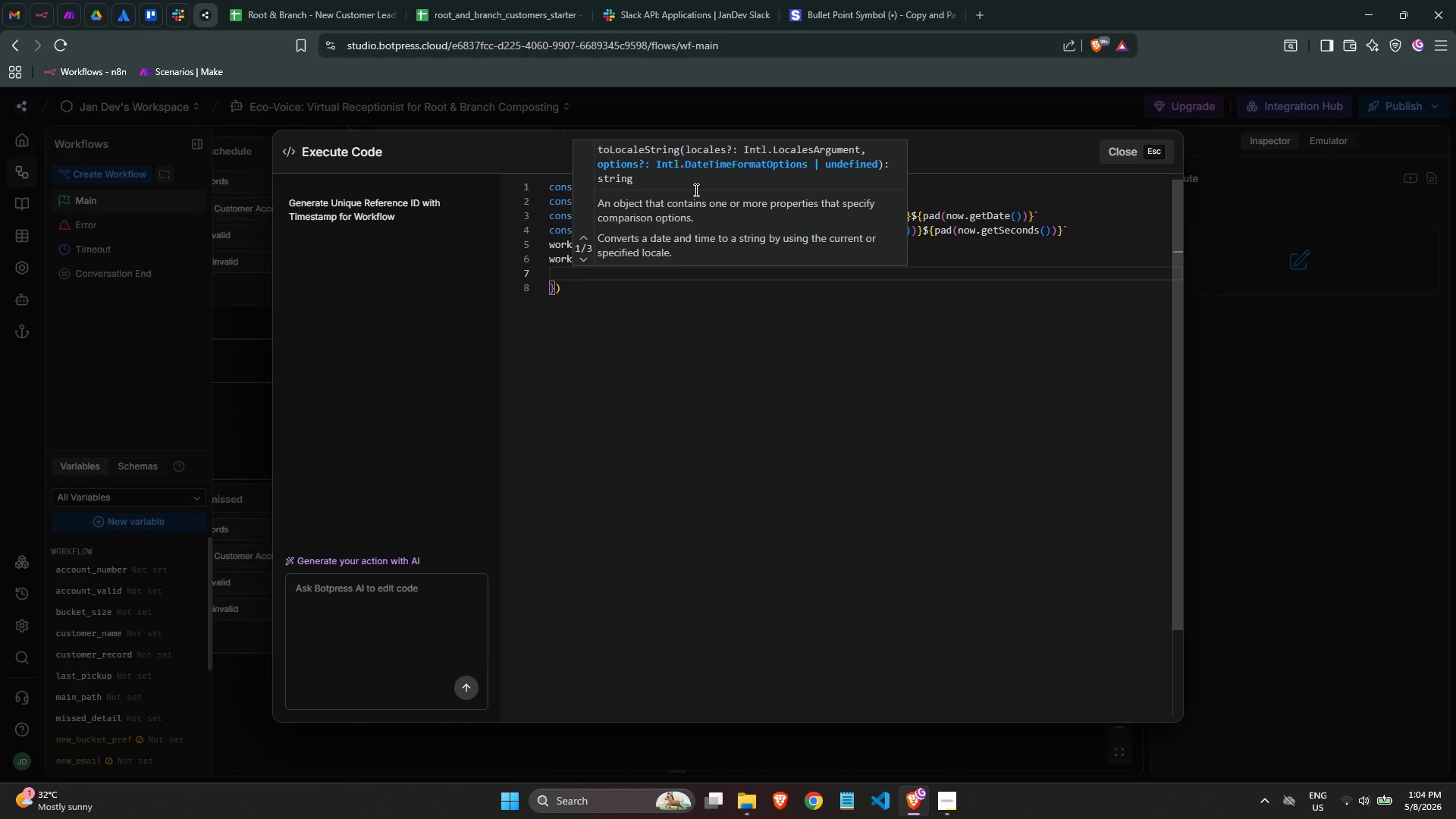 
type(wee)
 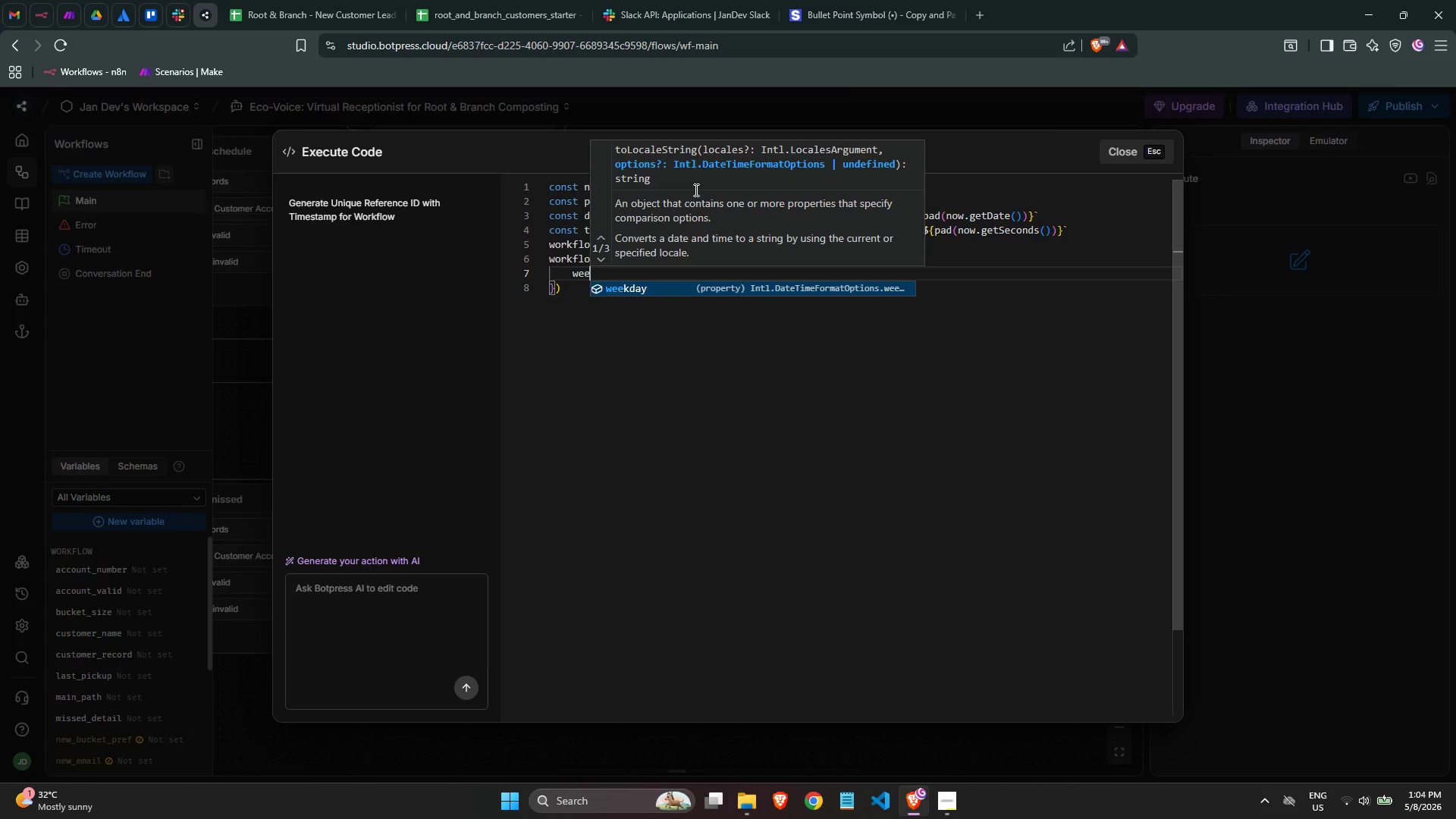 
key(Enter)
 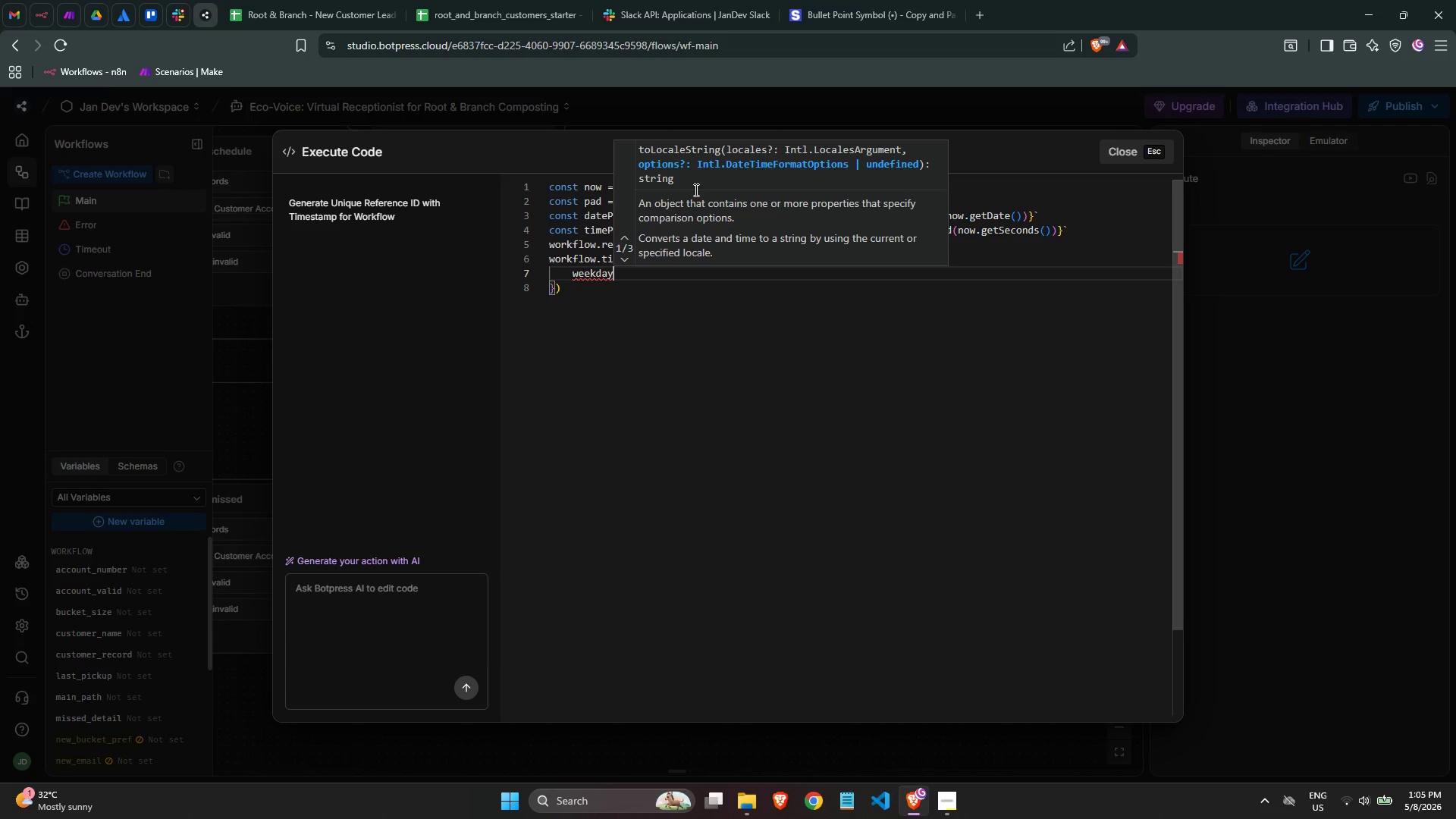 
type(: 'short)
 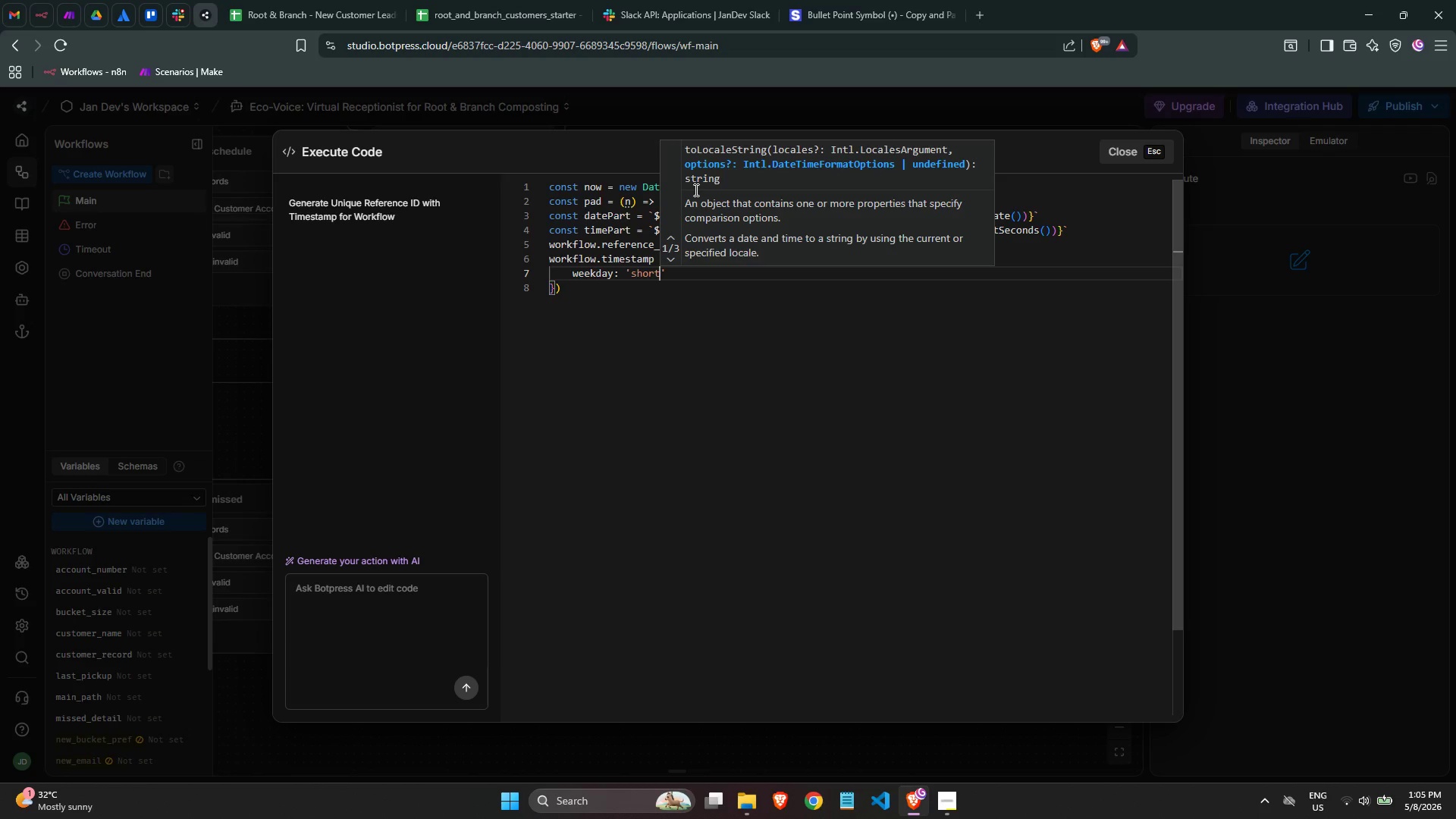 
key(ArrowRight)
 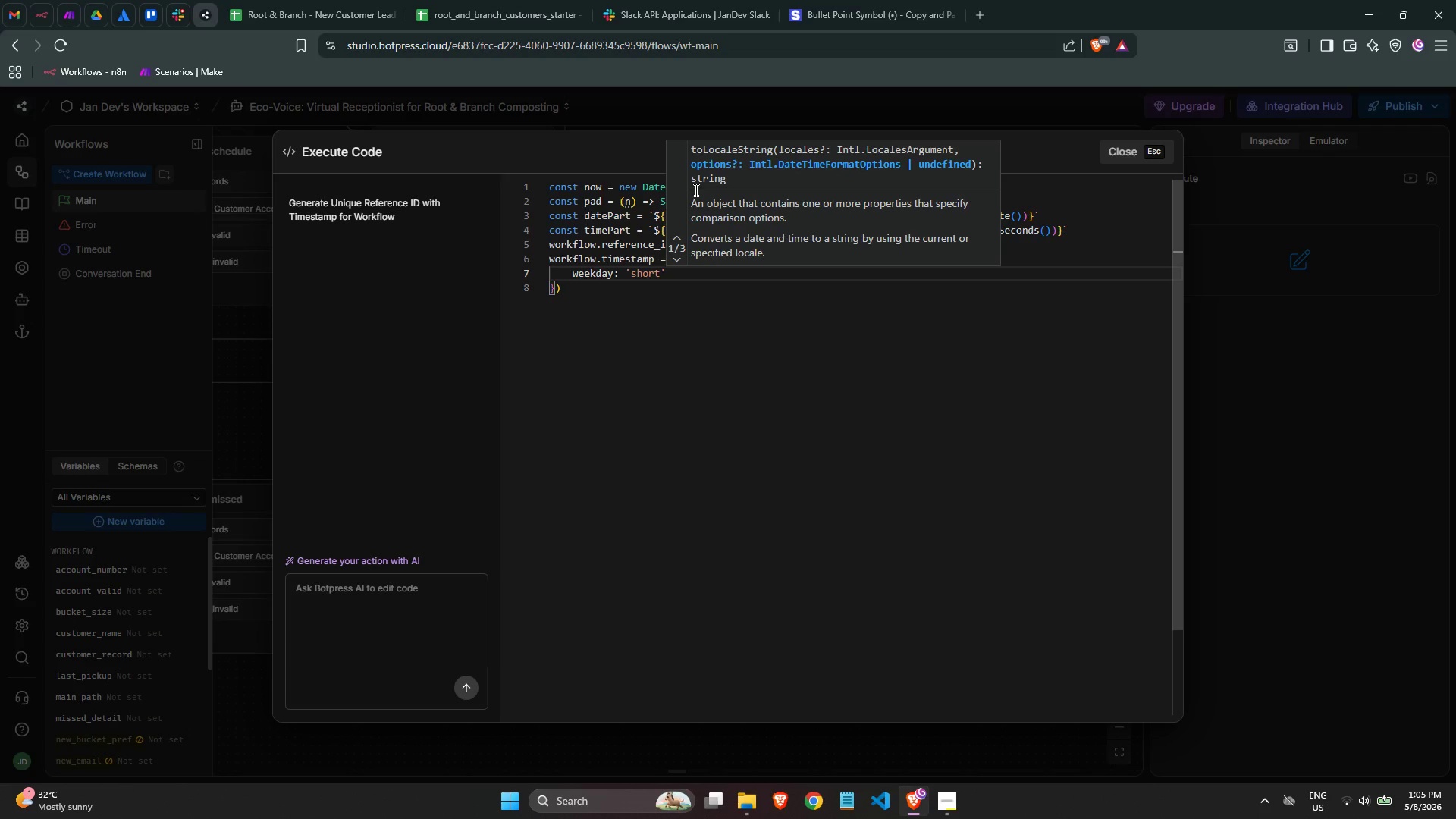 
type(, year)
 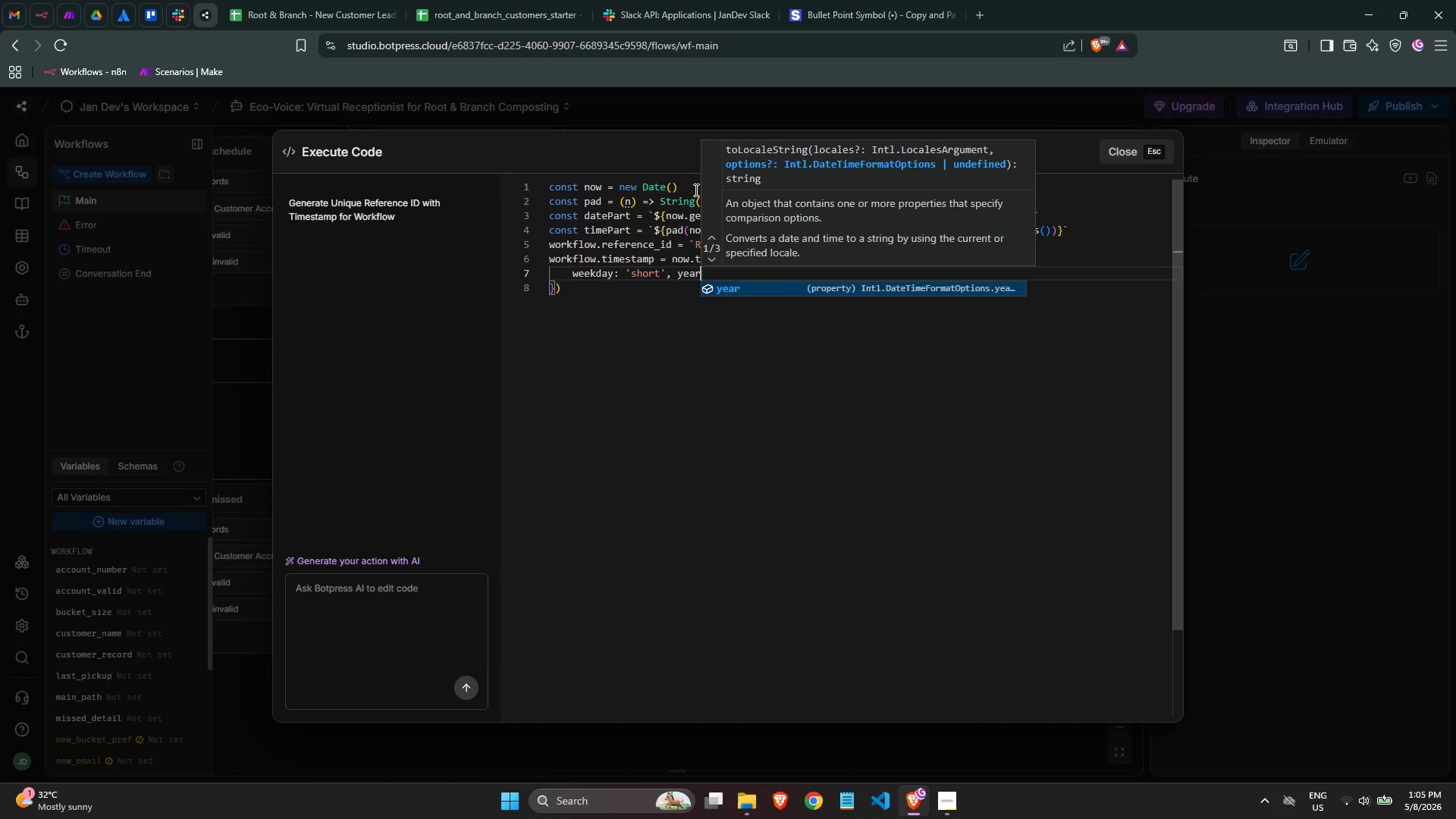 
key(Enter)
 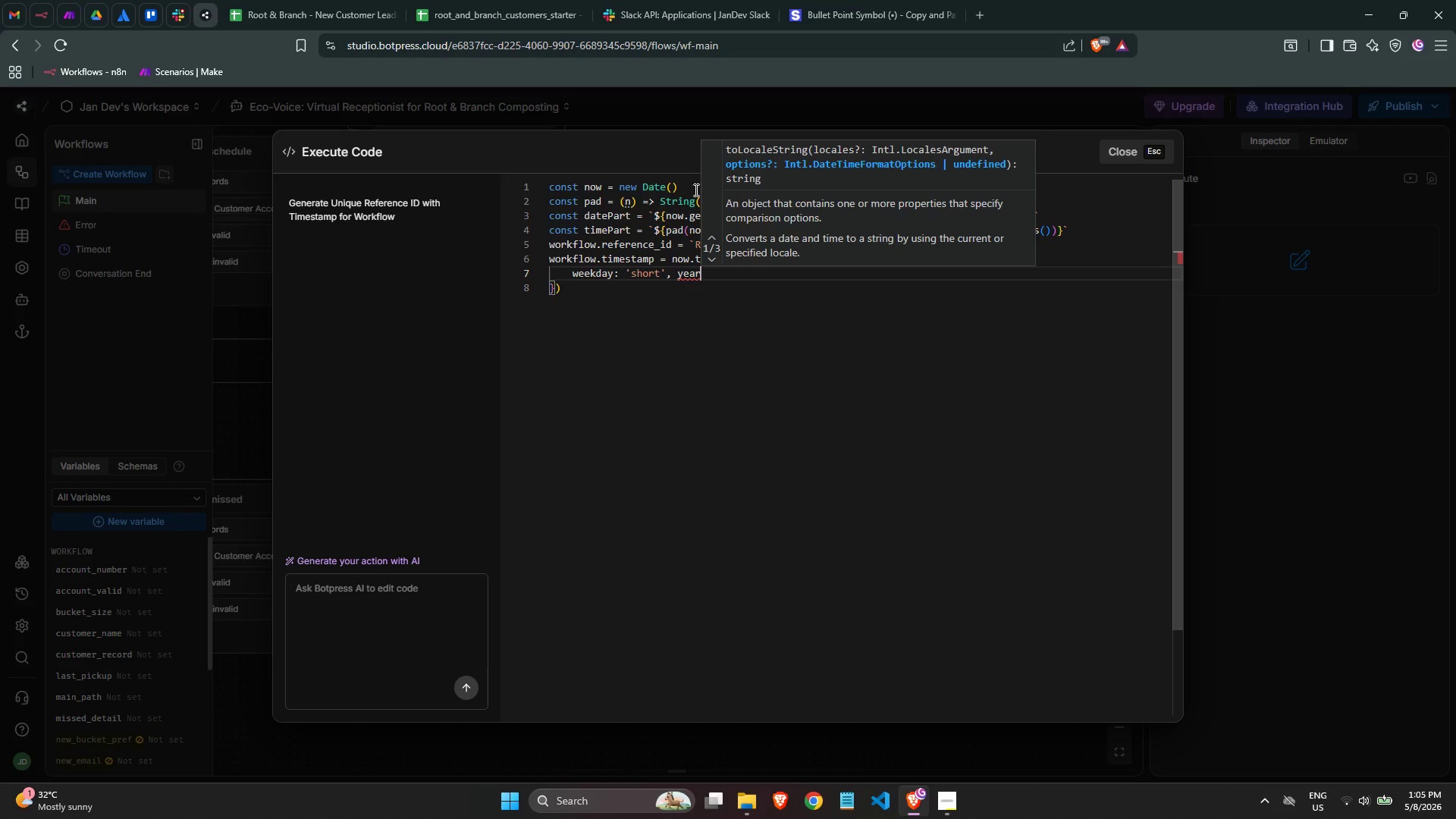 
type(: 'numeric)
 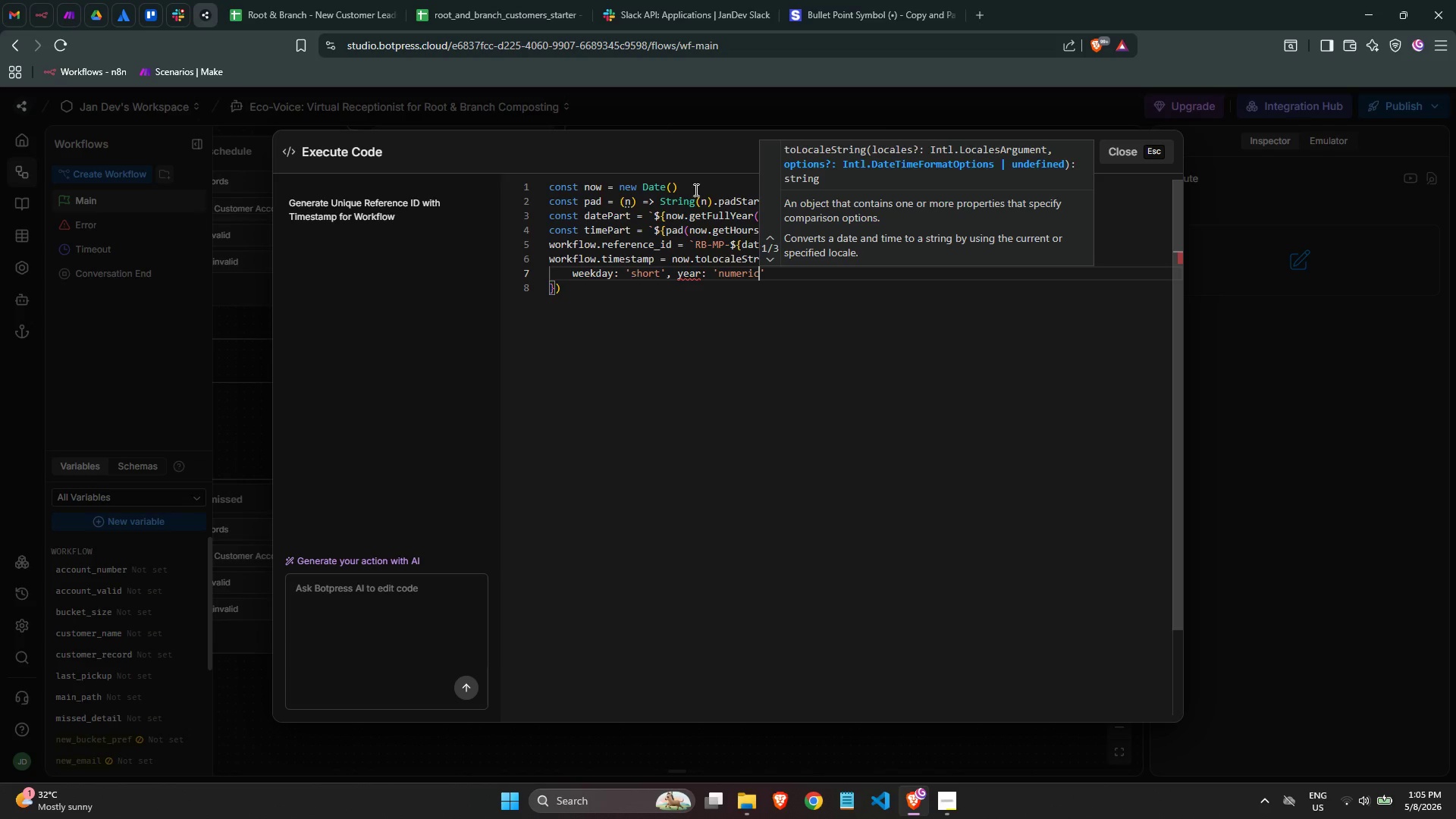 
key(ArrowRight)
 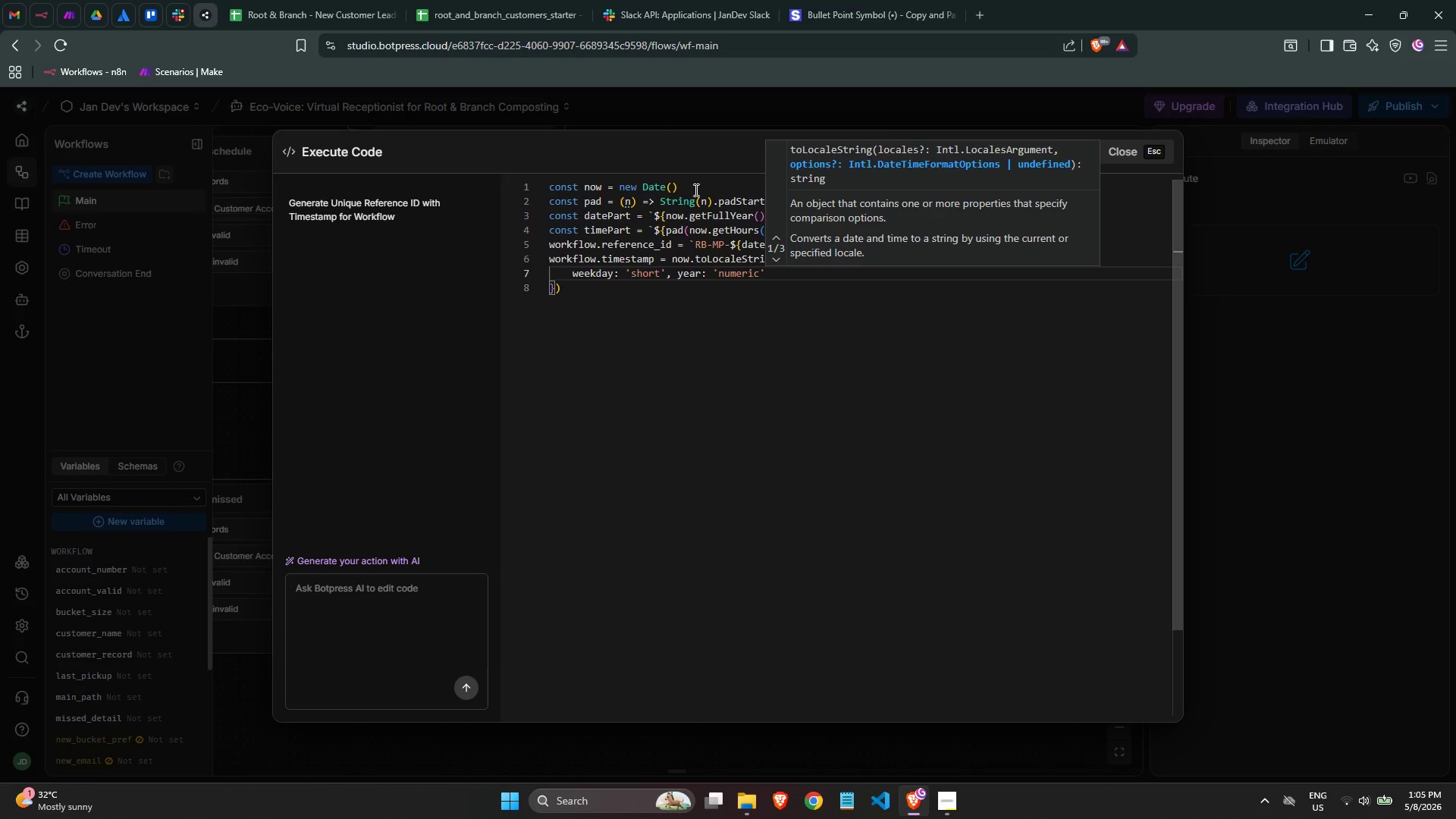 
type(, month: 'short)
 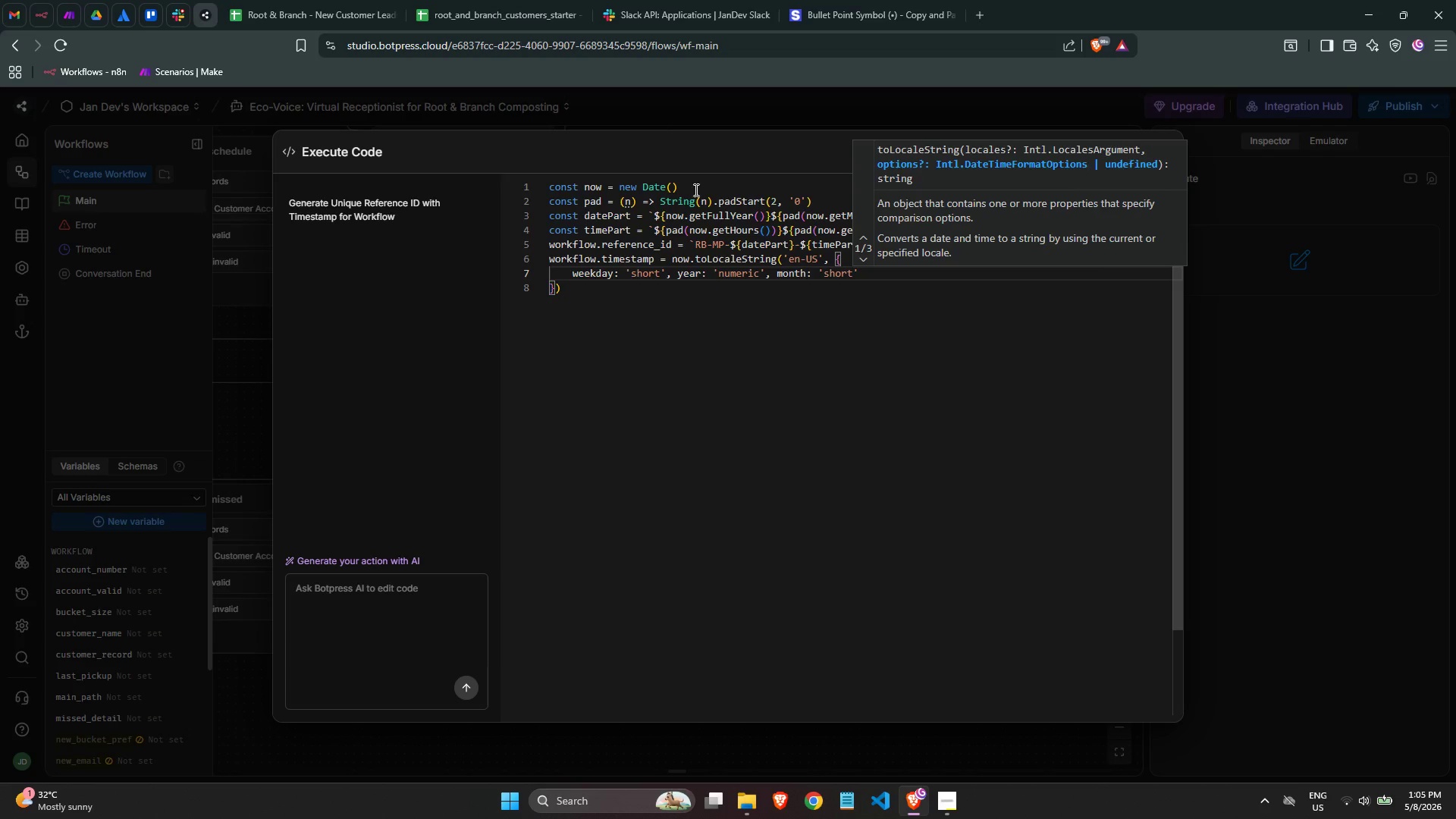 
key(ArrowRight)
 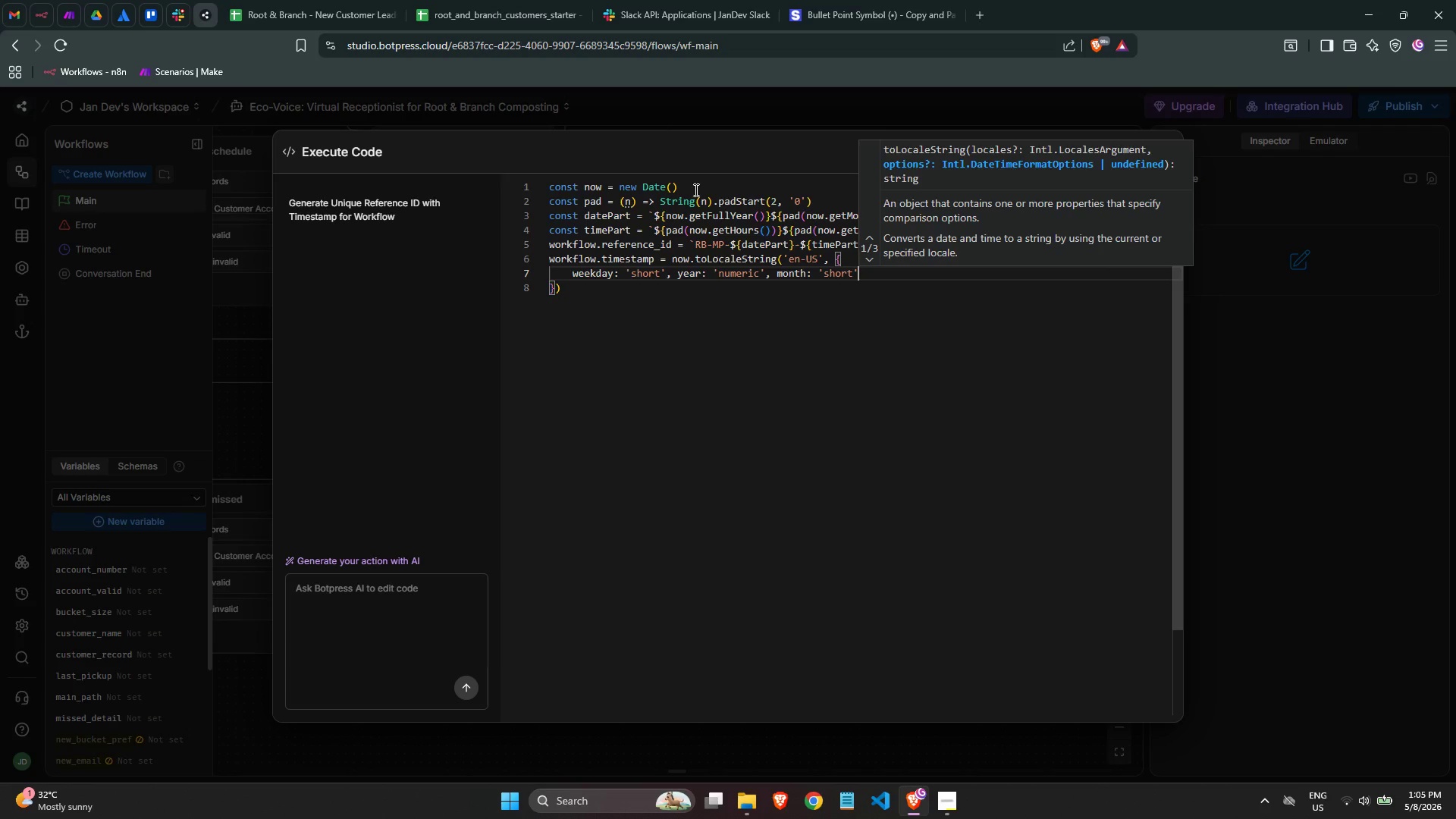 
key(ArrowRight)
 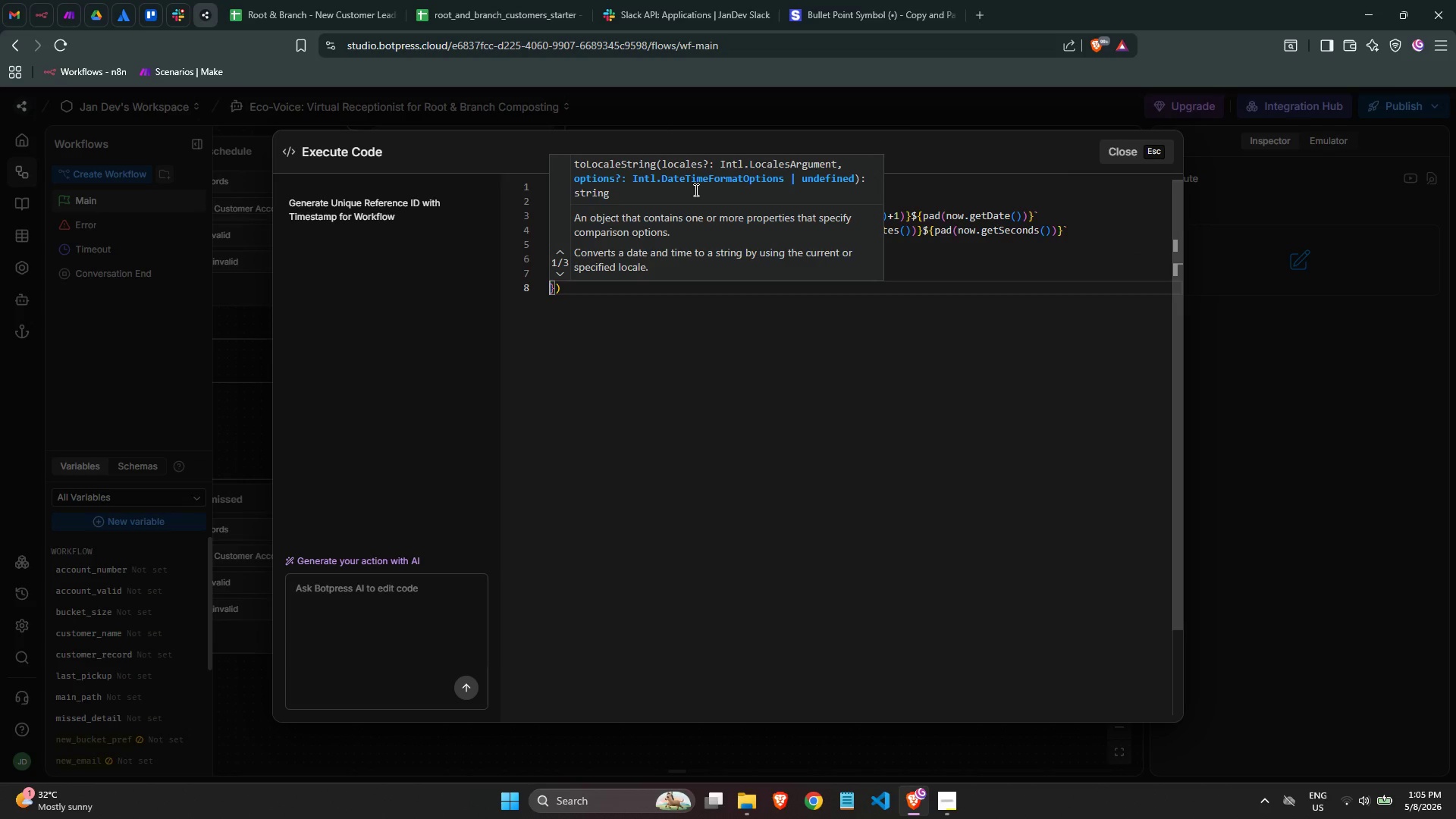 
key(ArrowLeft)
 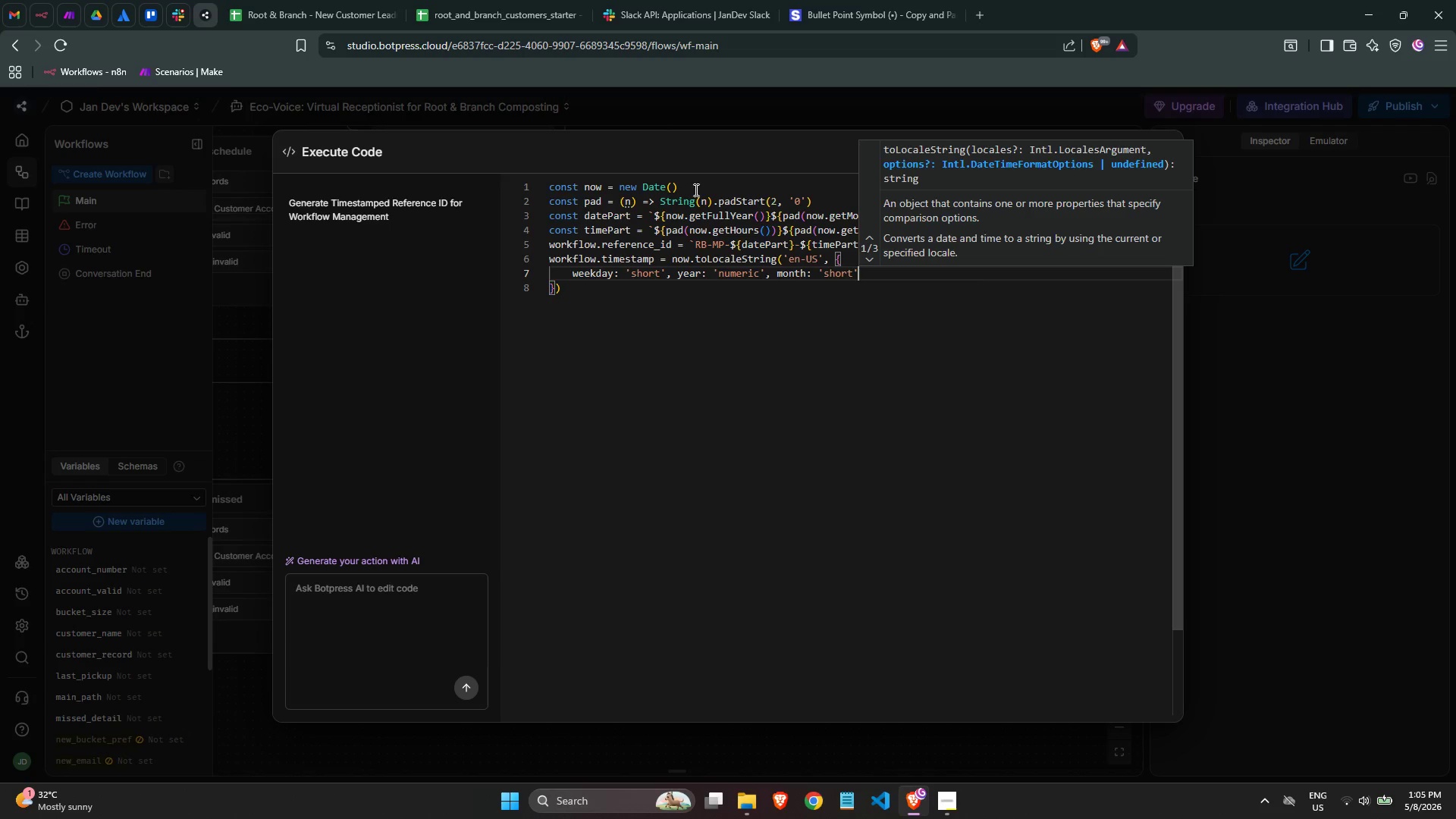 
type(, day: 'numeroc)
key(Backspace)
key(Backspace)
type(ic)
 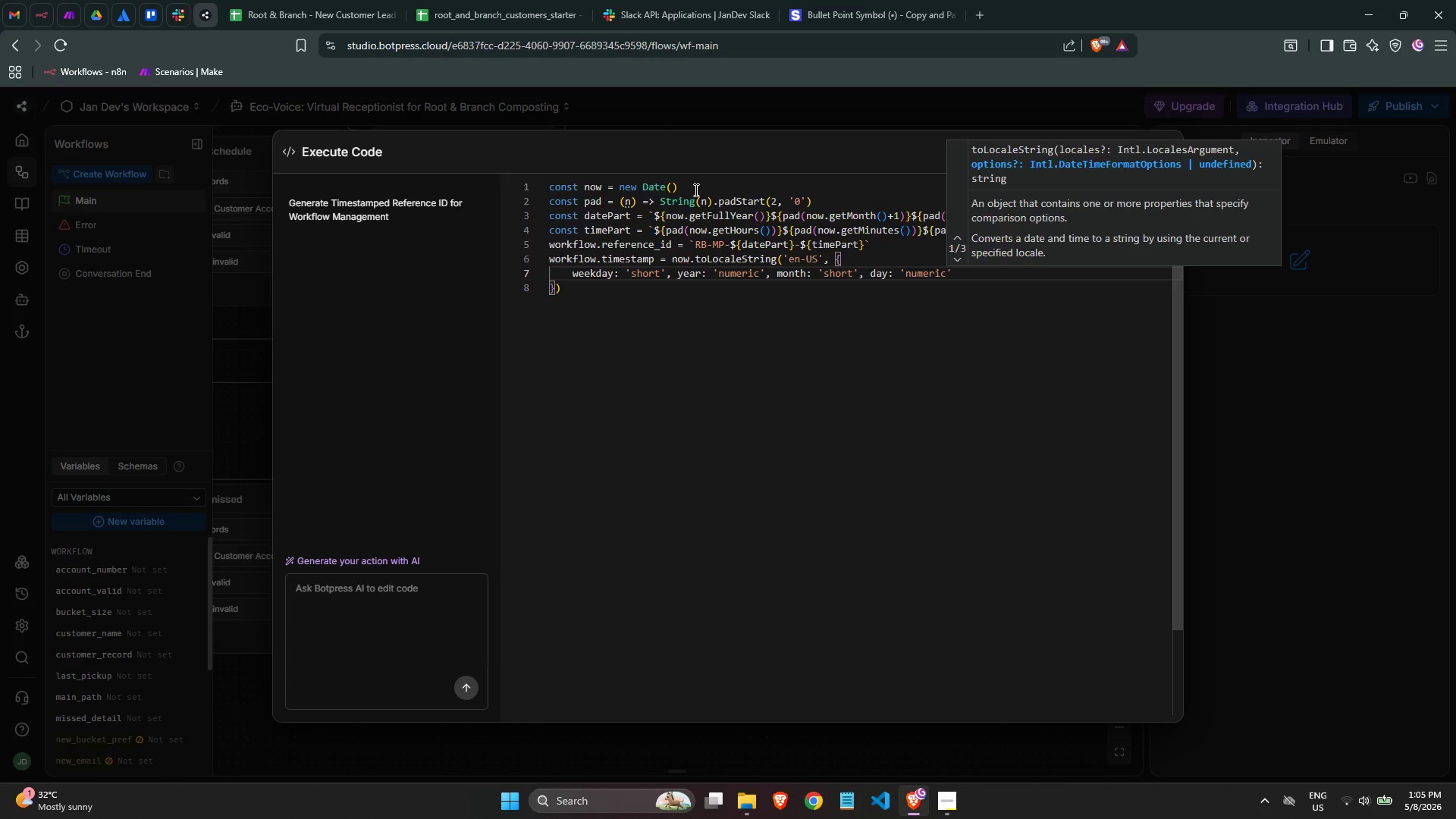 
key(ArrowRight)
 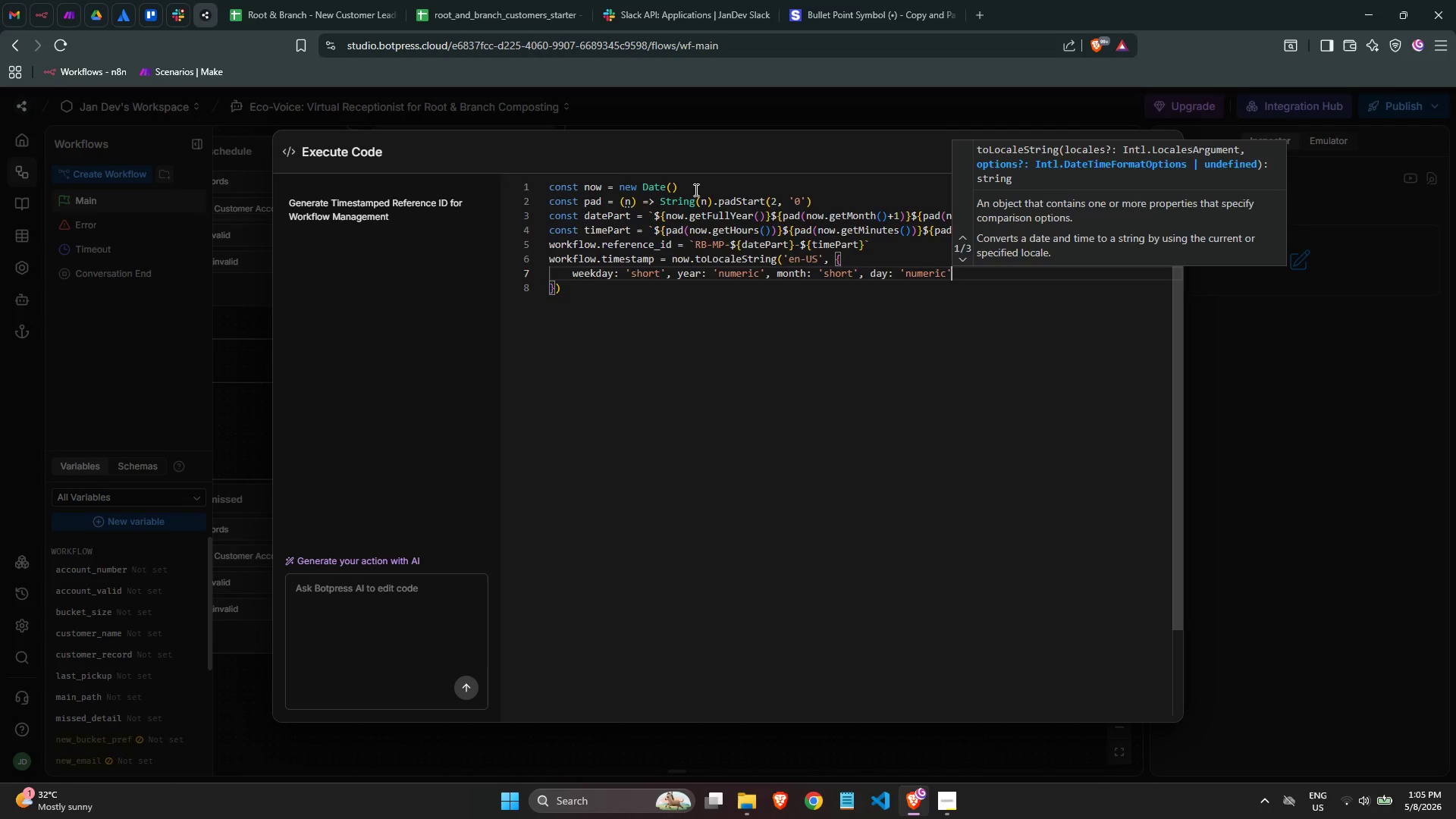 
key(ArrowRight)
 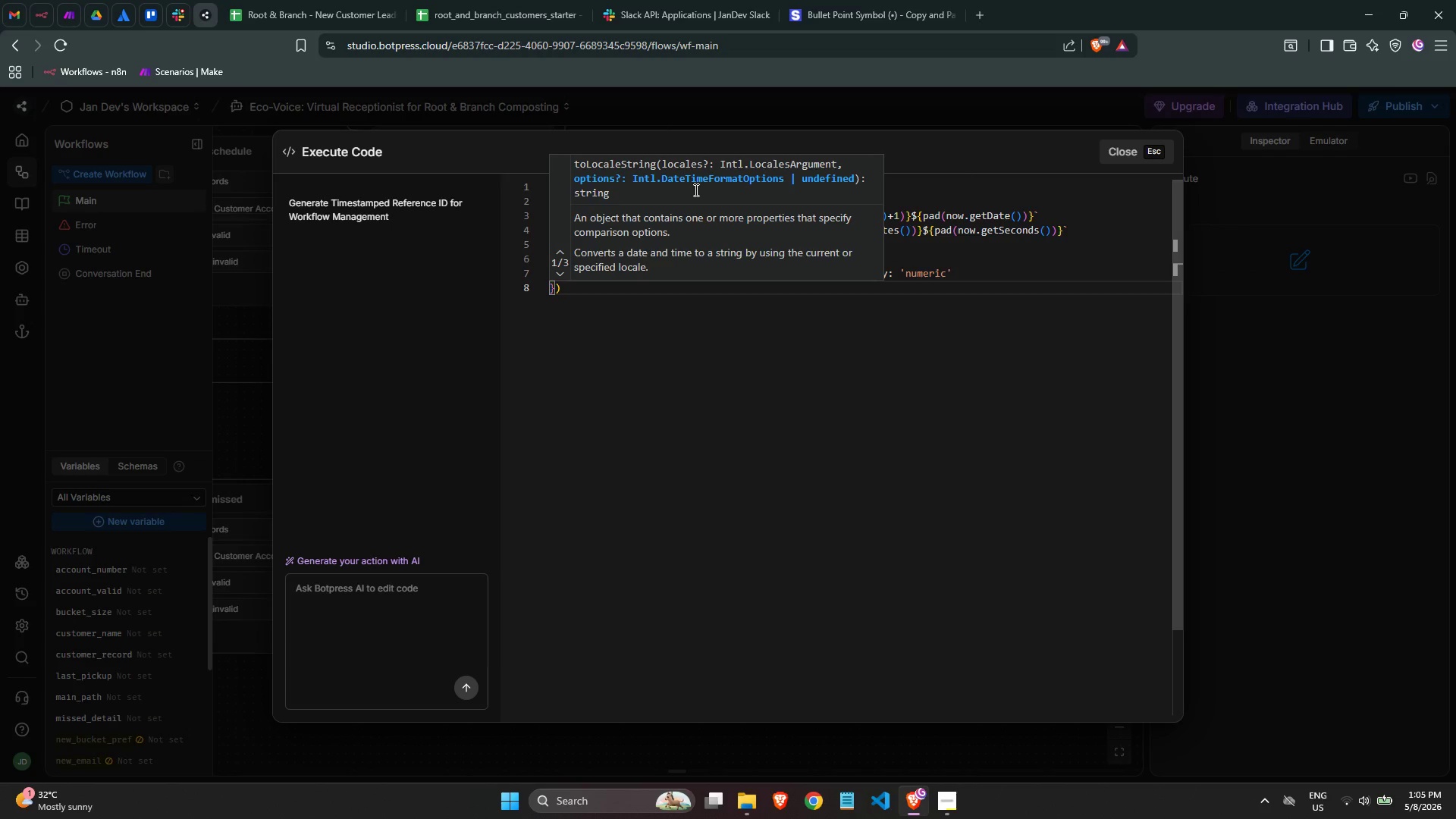 
key(ArrowLeft)
 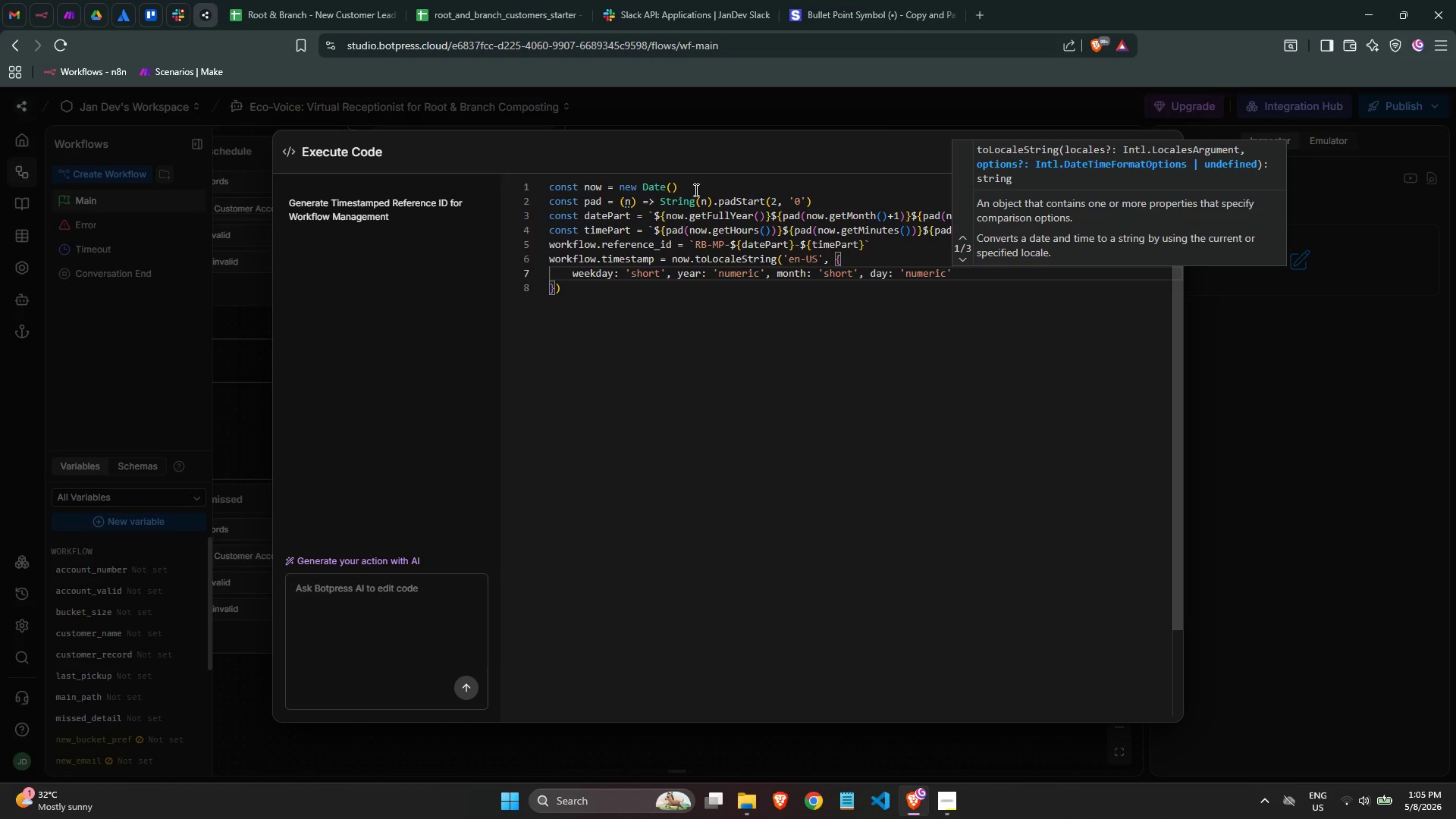 
type(, hour: '2-digit)
 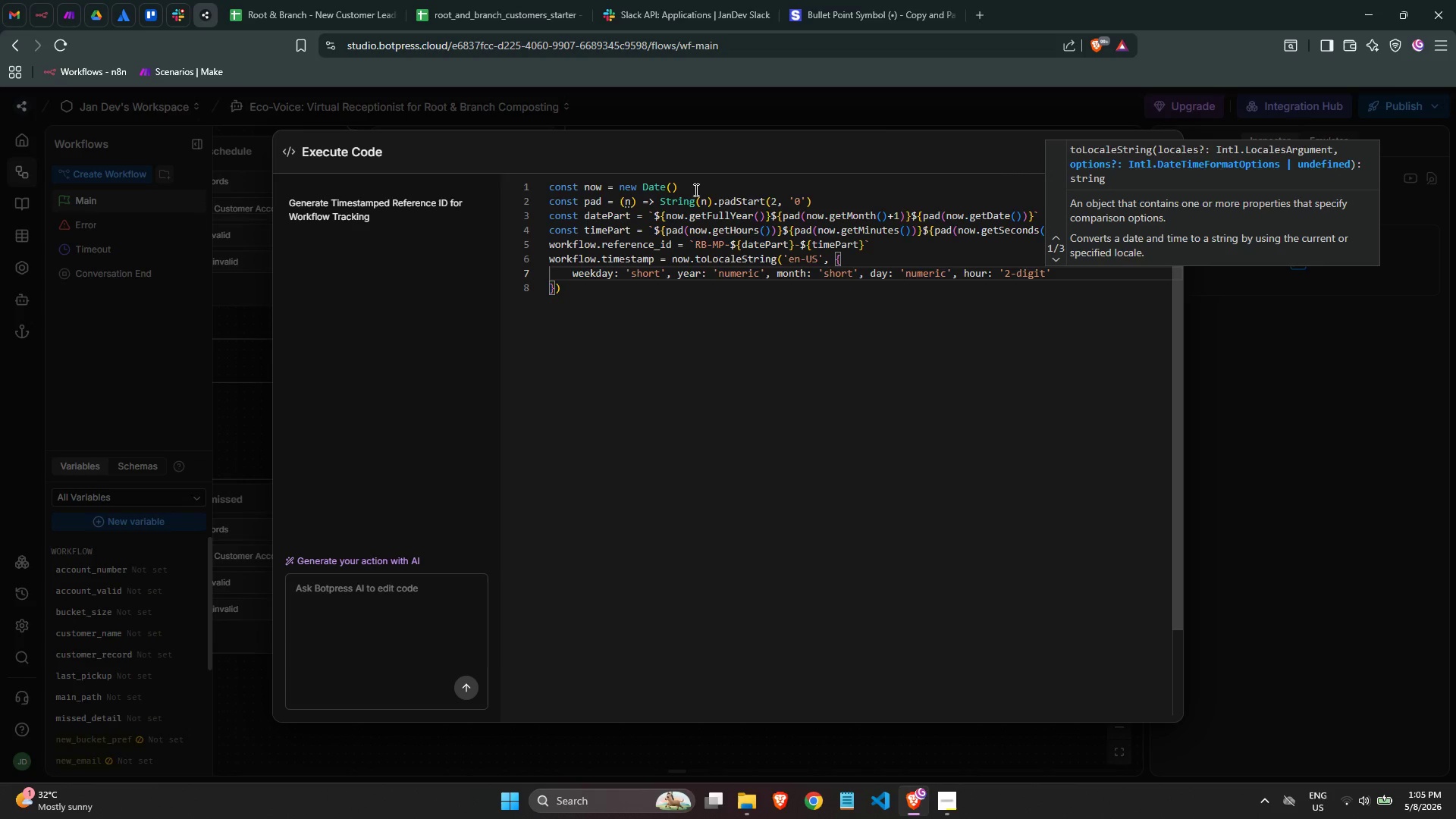 
key(ArrowRight)
 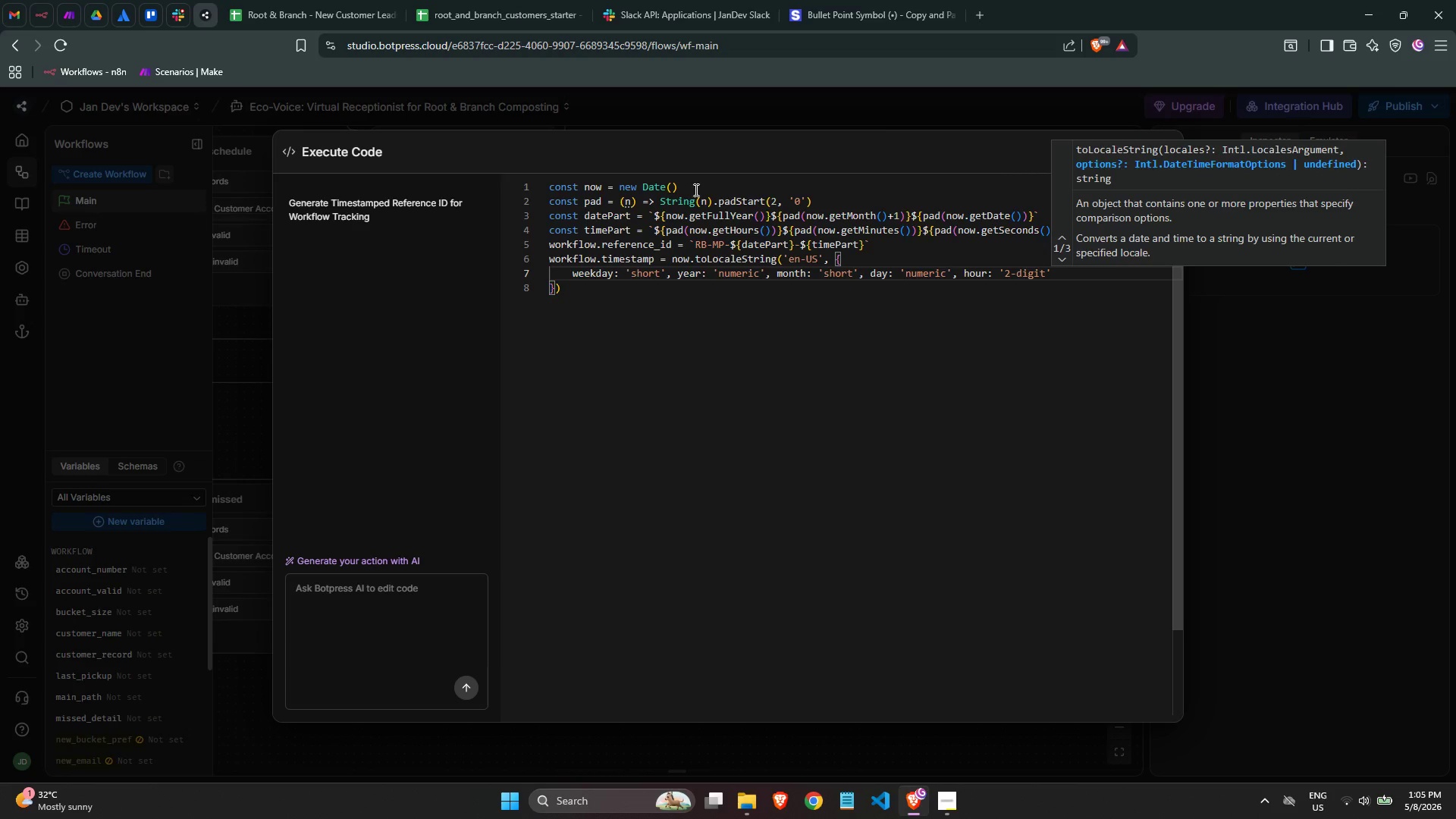 
type(, minute: '2-digit)
 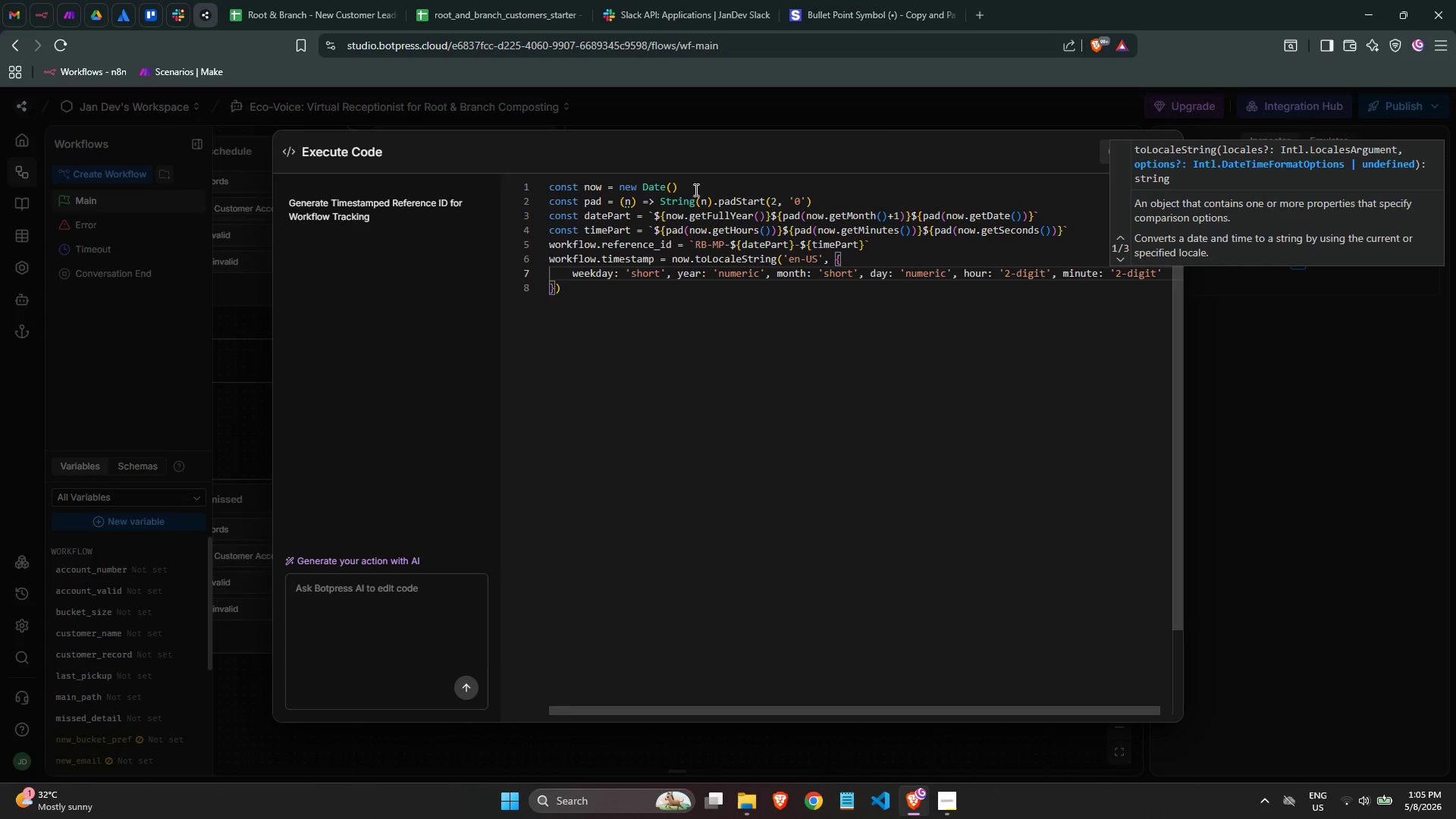 
key(ArrowLeft)
 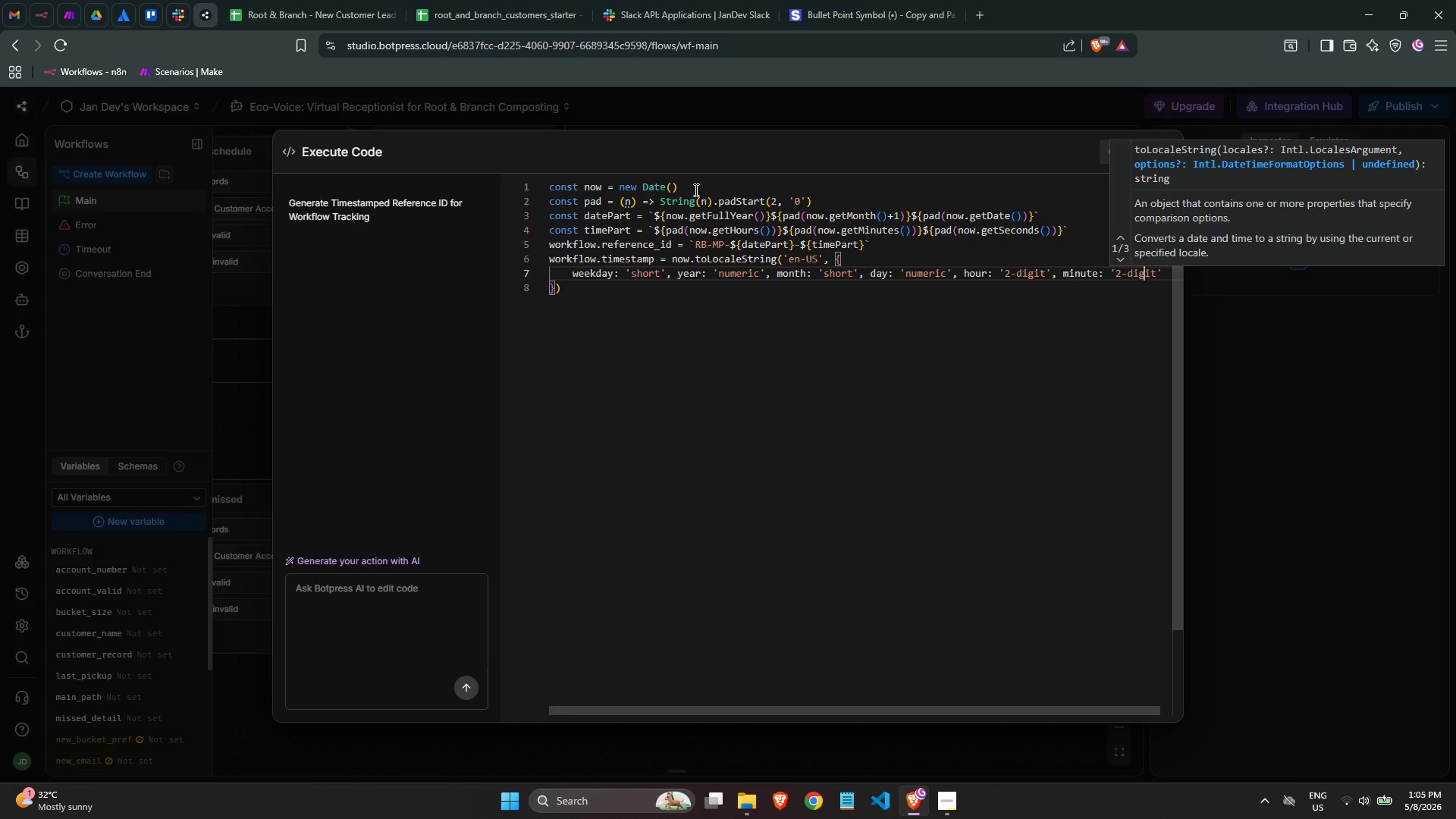 
key(ArrowLeft)
 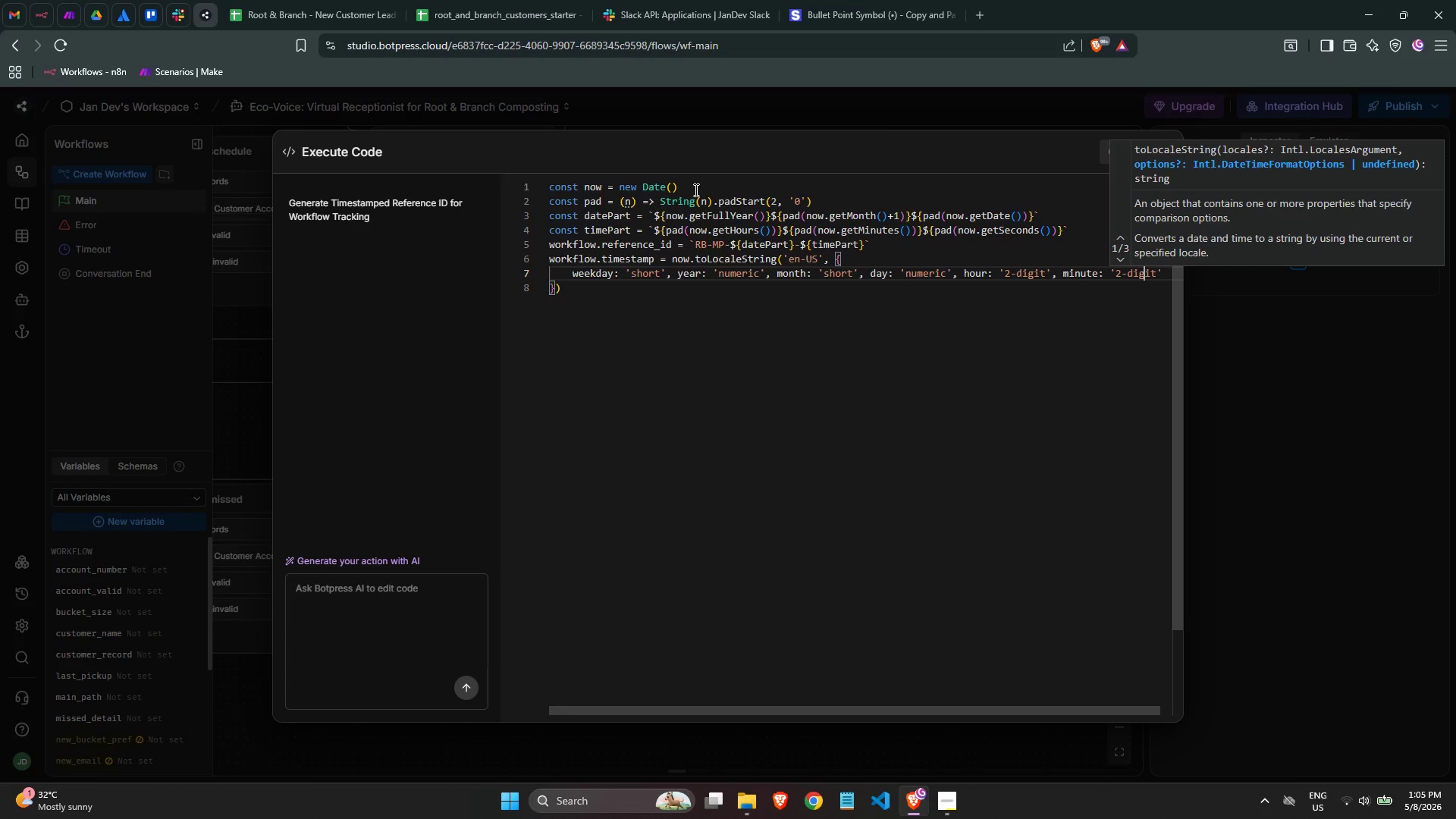 
key(ArrowRight)
 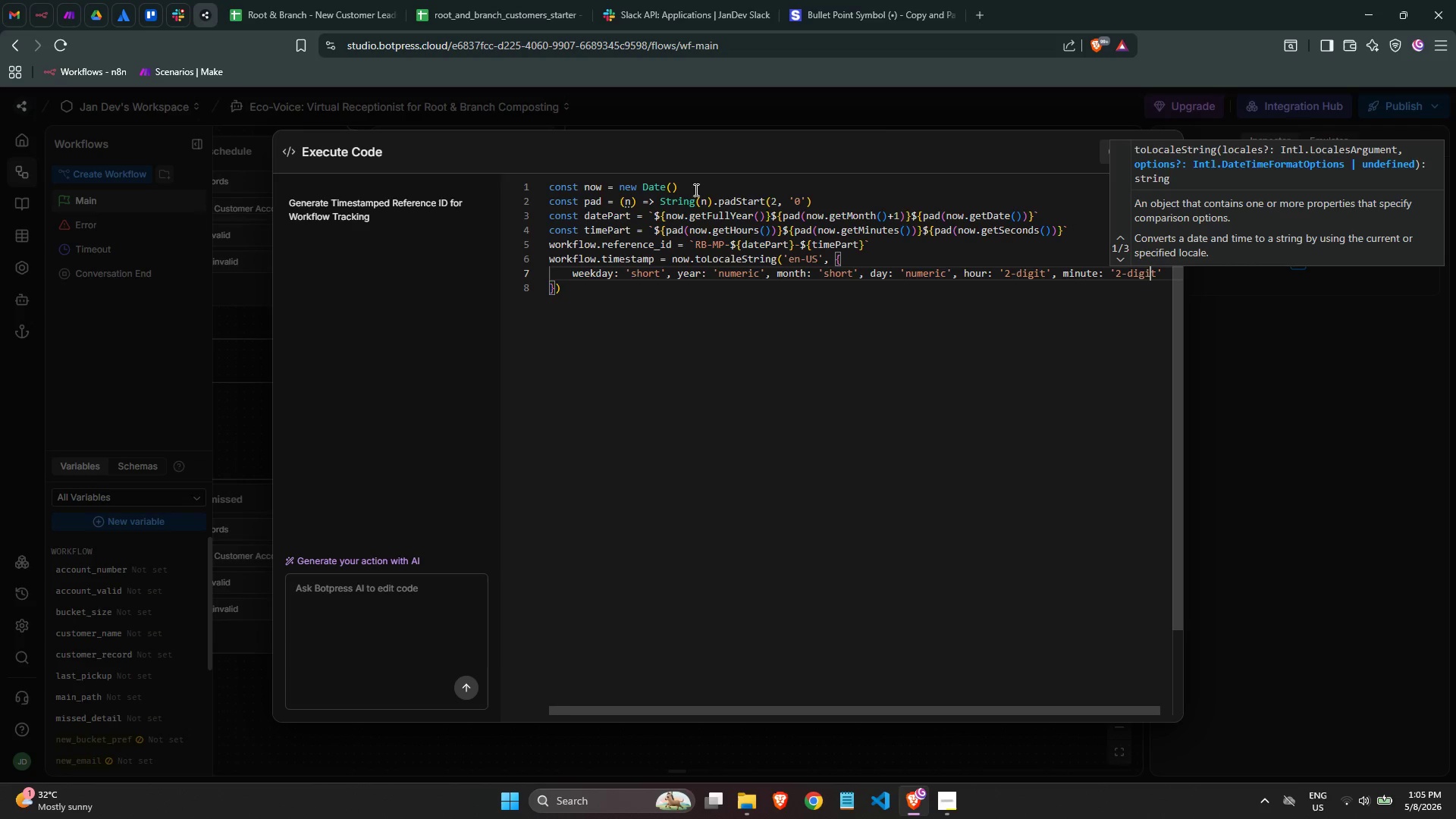 
key(ArrowRight)
 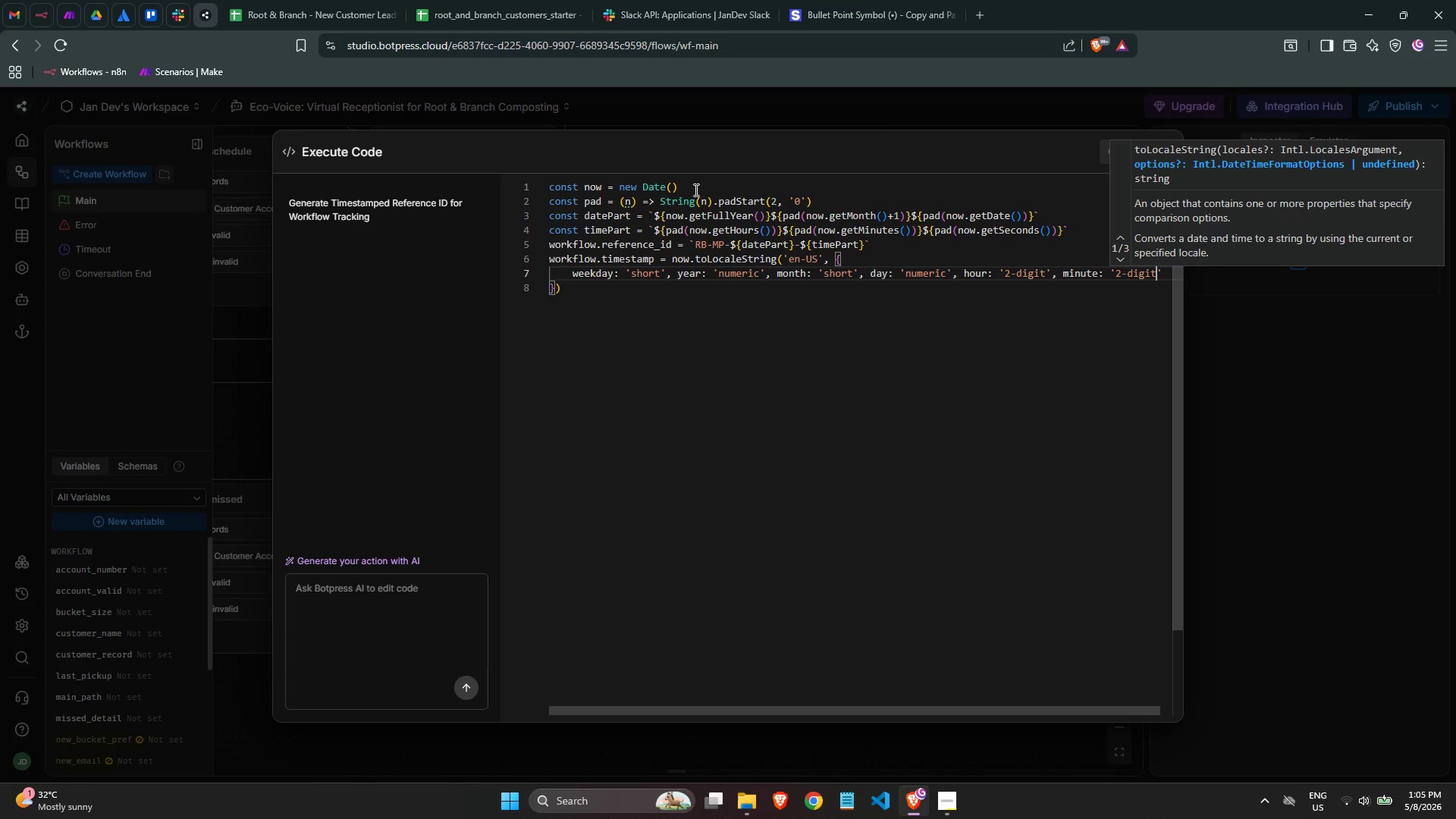 
key(ArrowRight)
 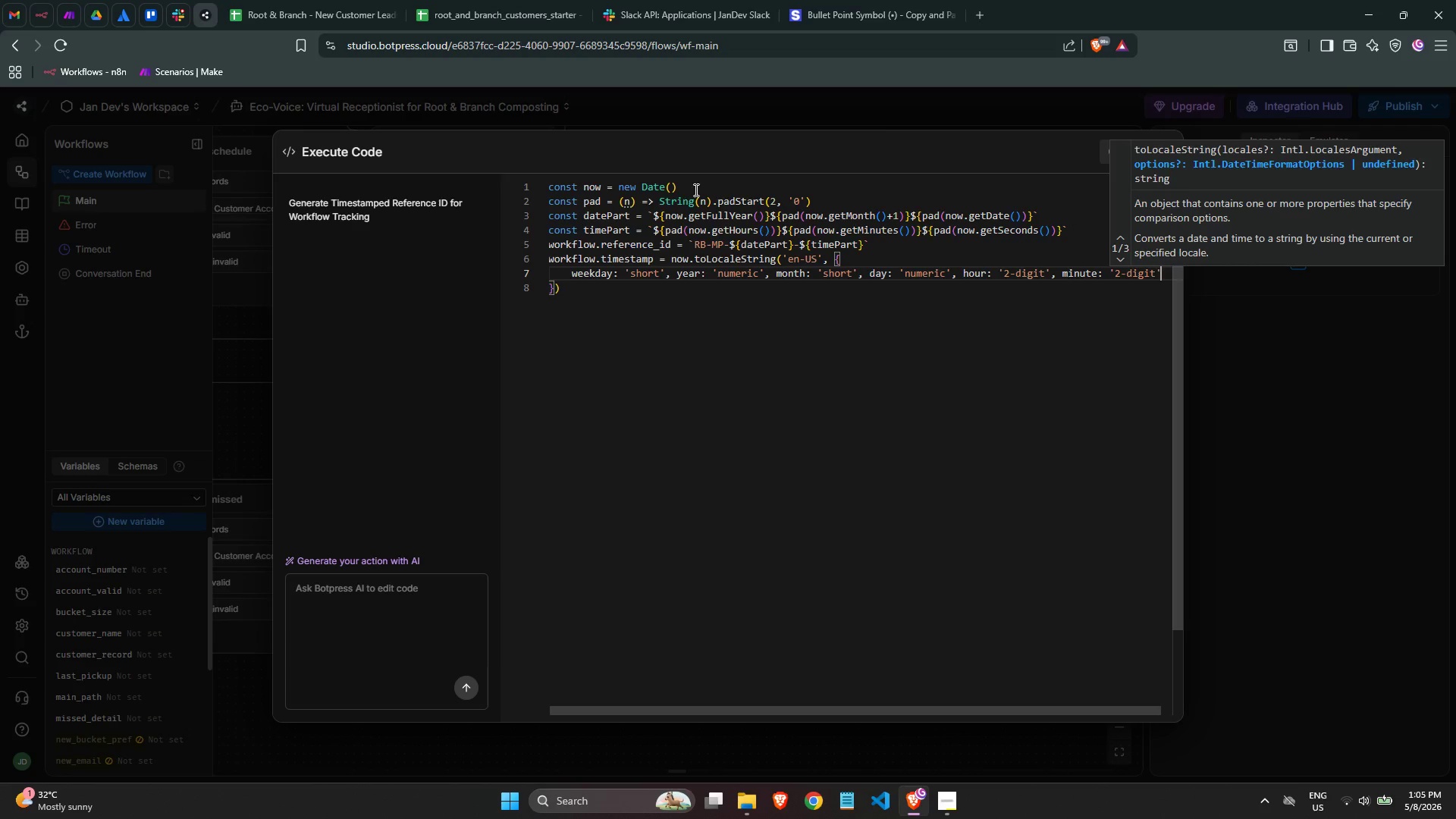 
key(ArrowDown)
 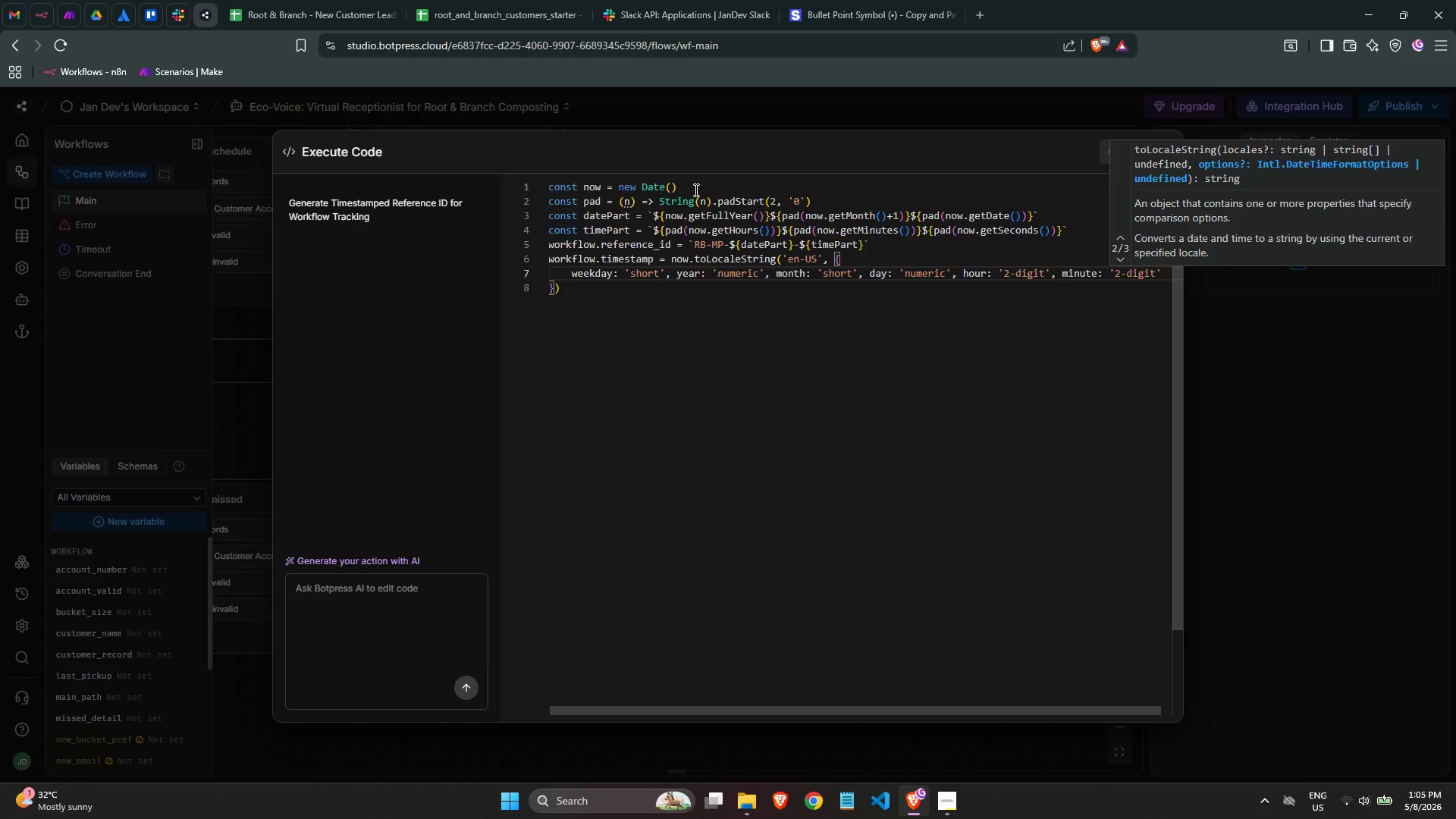 
key(ArrowDown)
 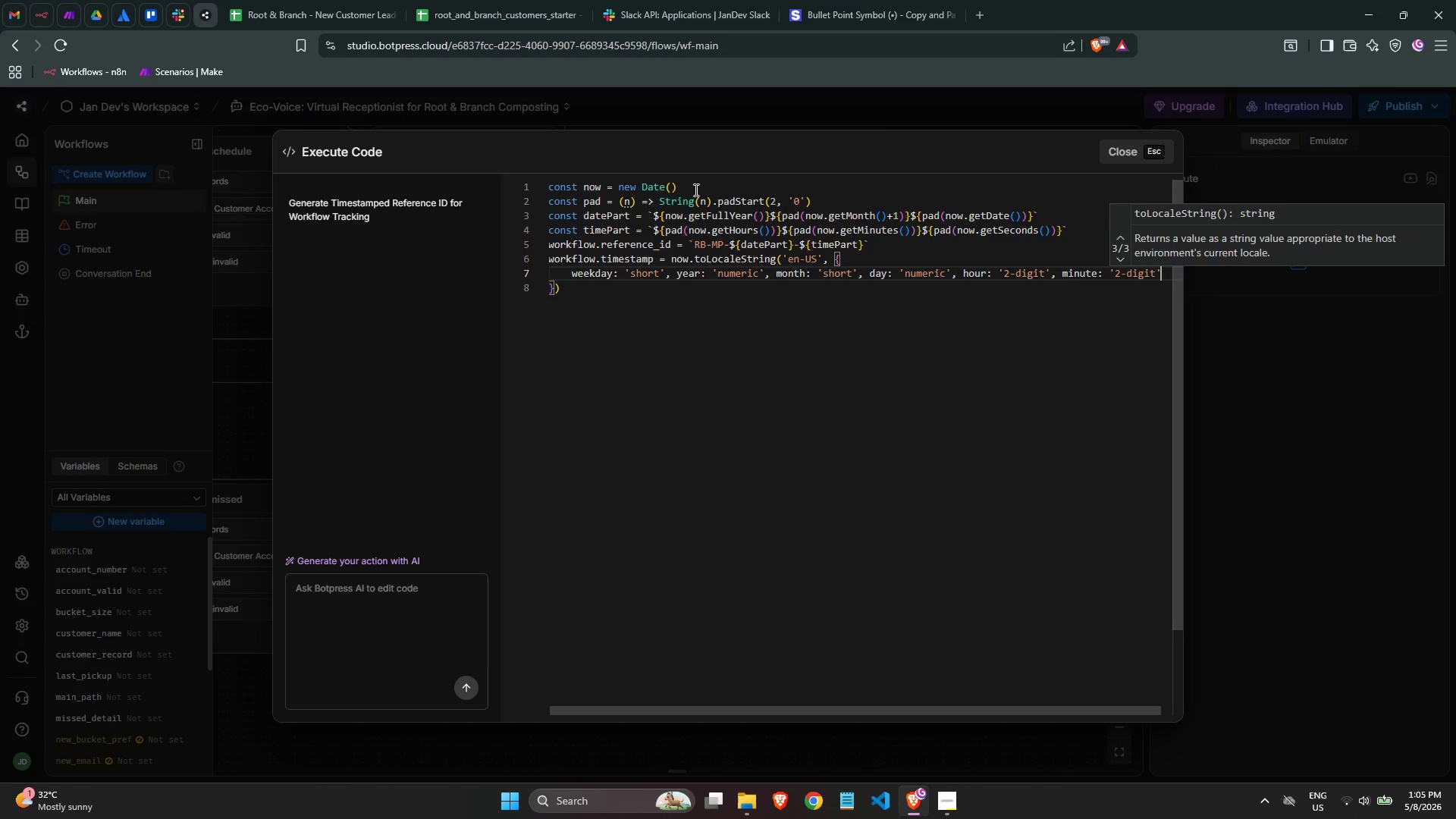 
key(ArrowDown)
 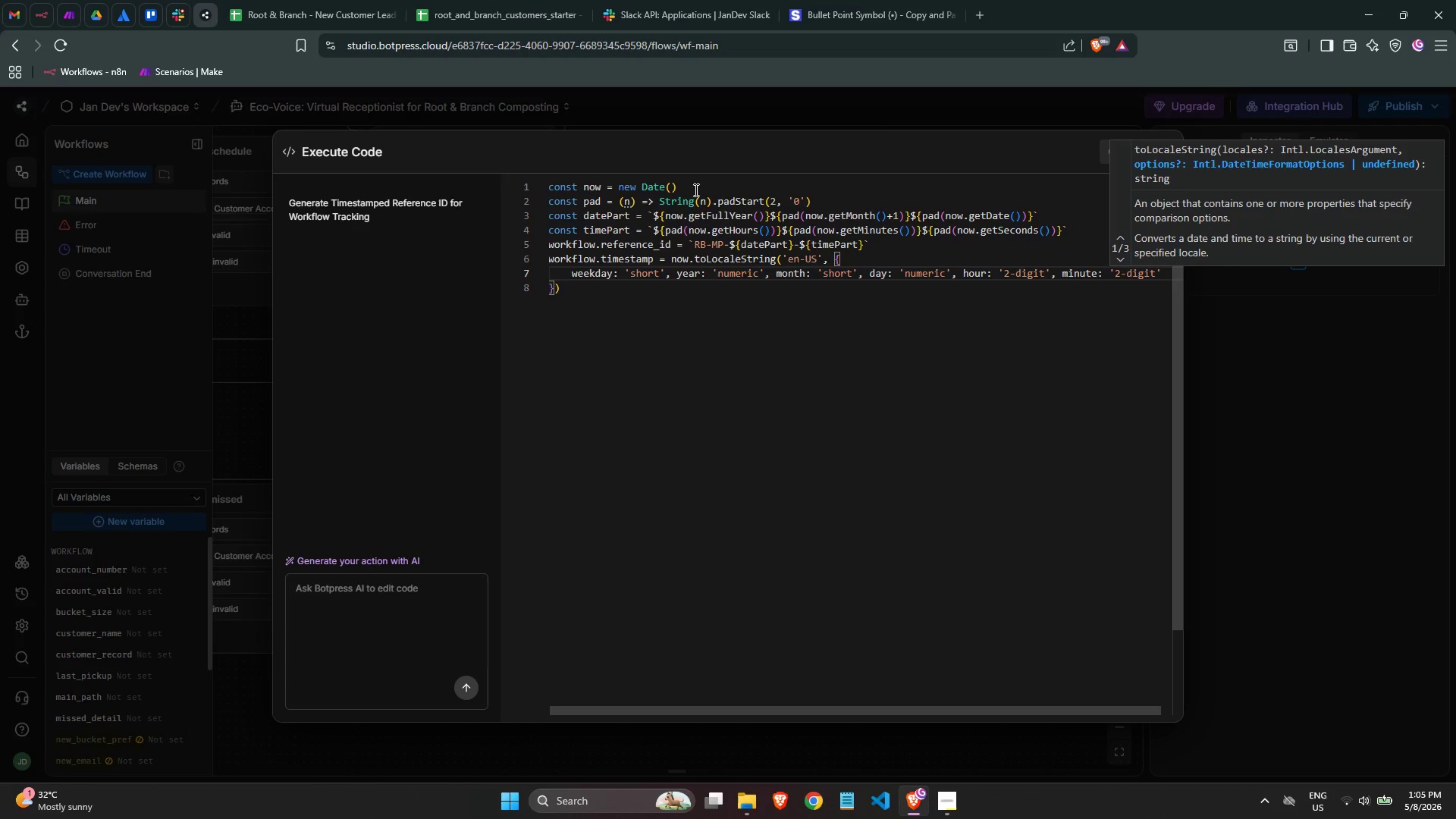 
key(ArrowDown)
 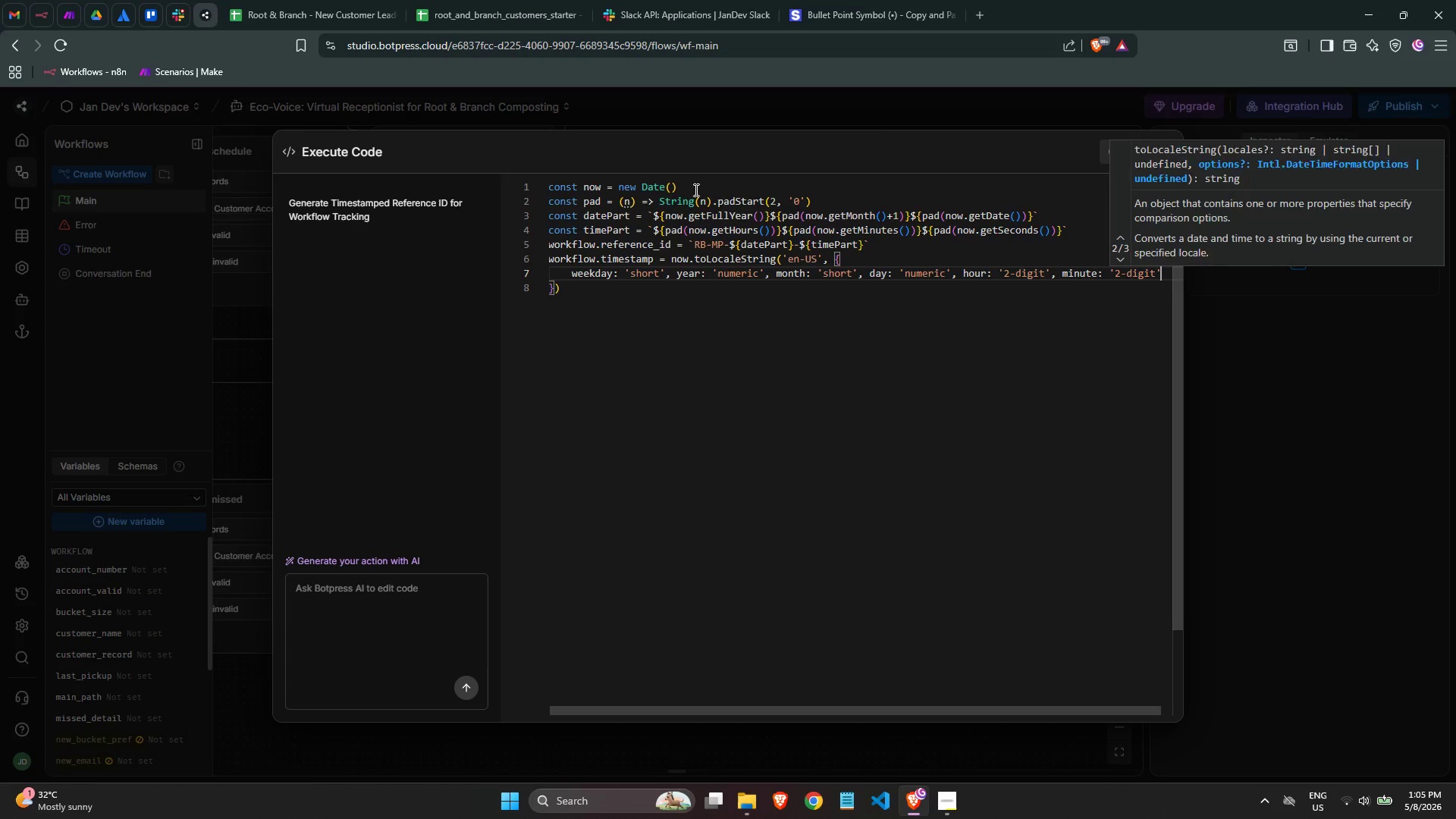 
key(ArrowDown)
 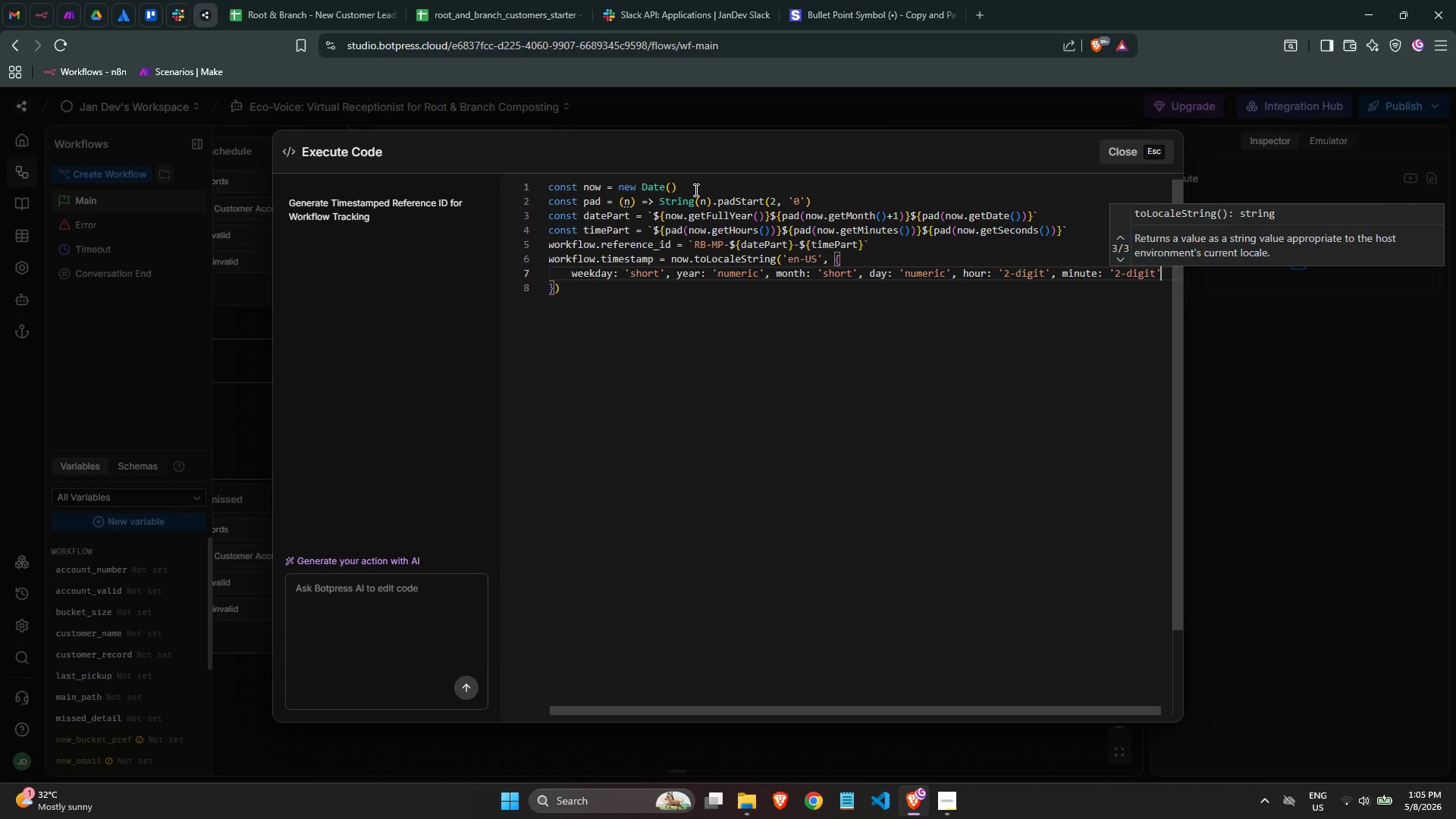 
key(ArrowDown)
 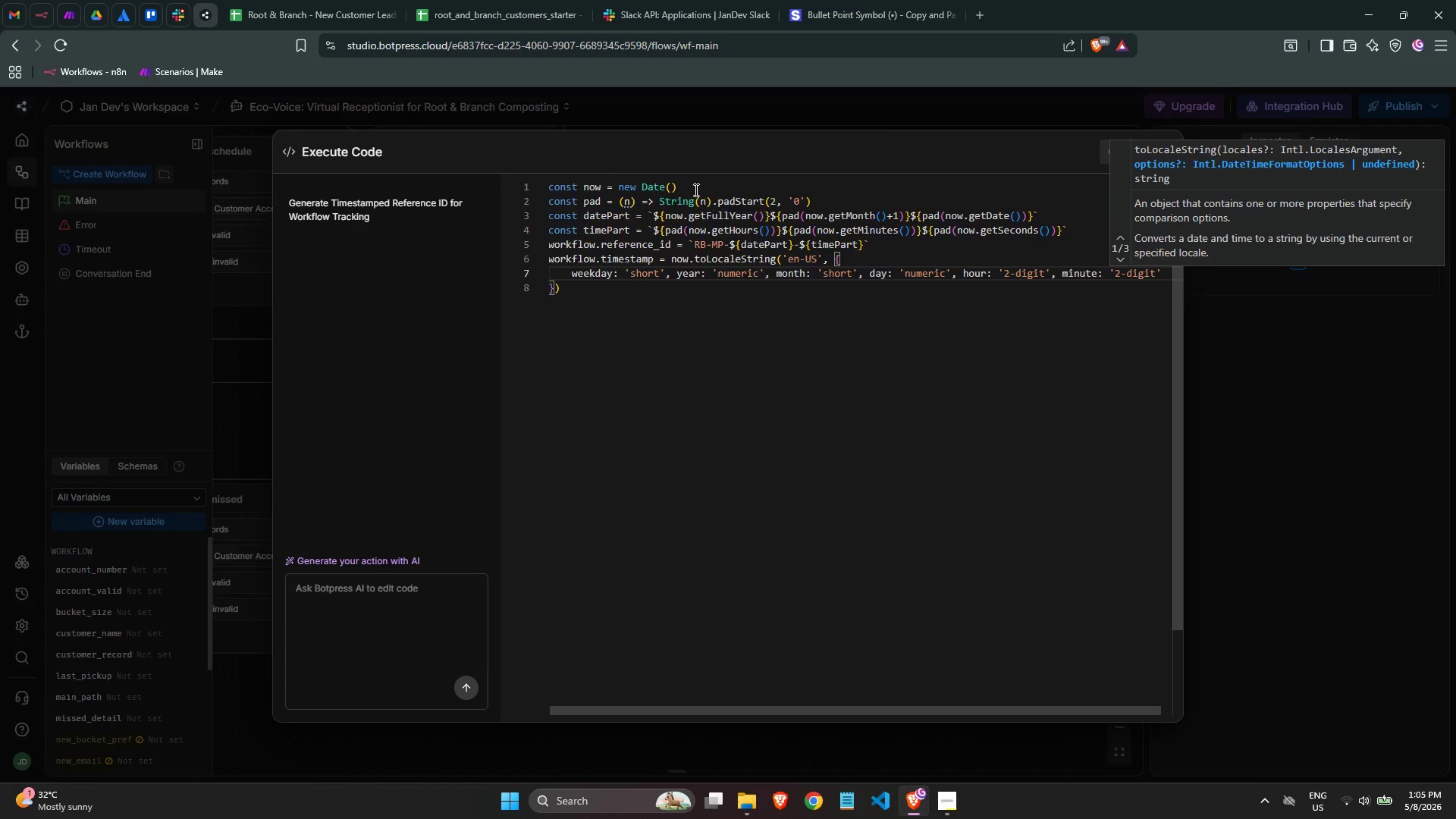 
key(ArrowRight)
 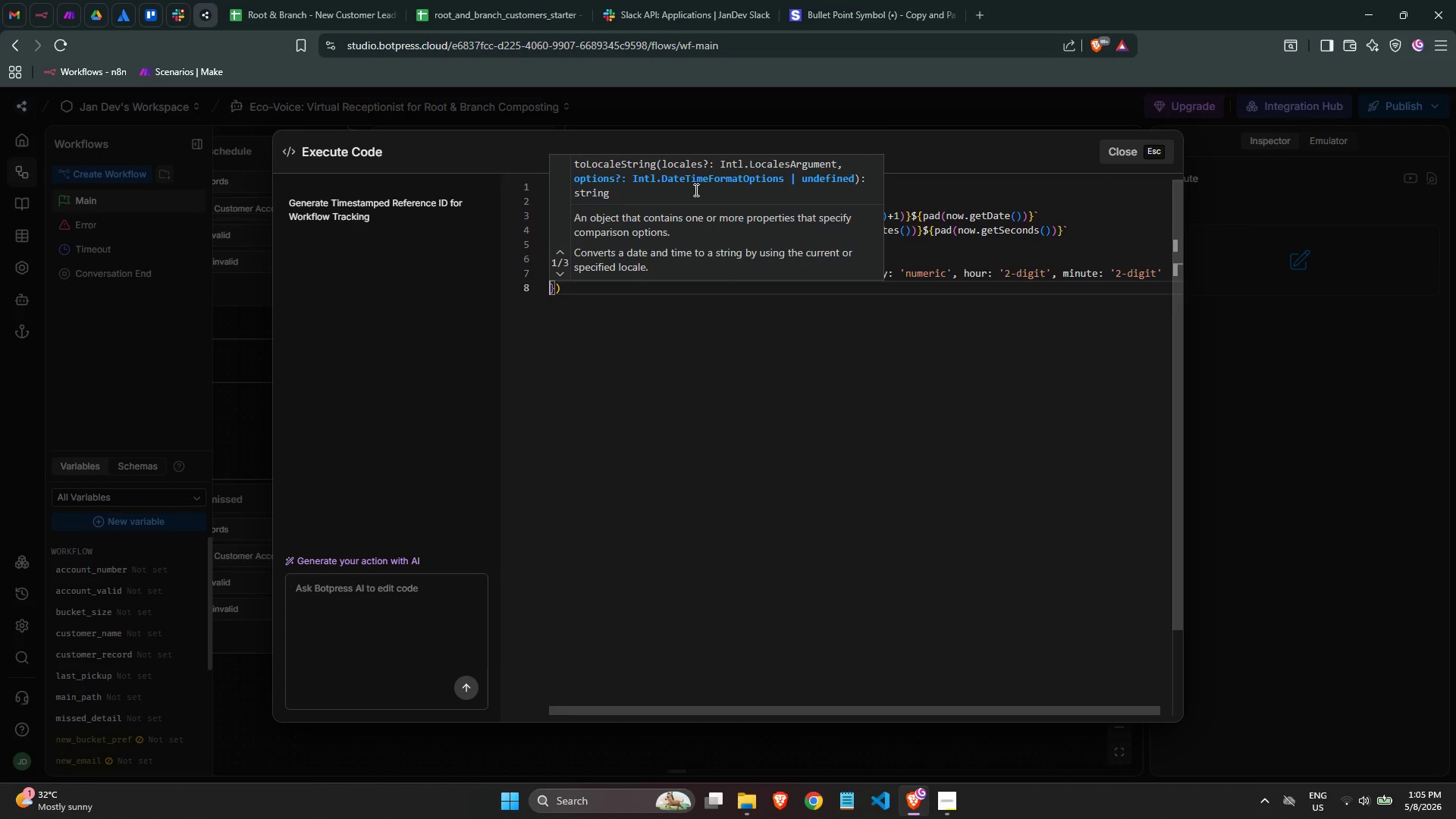 
key(ArrowRight)
 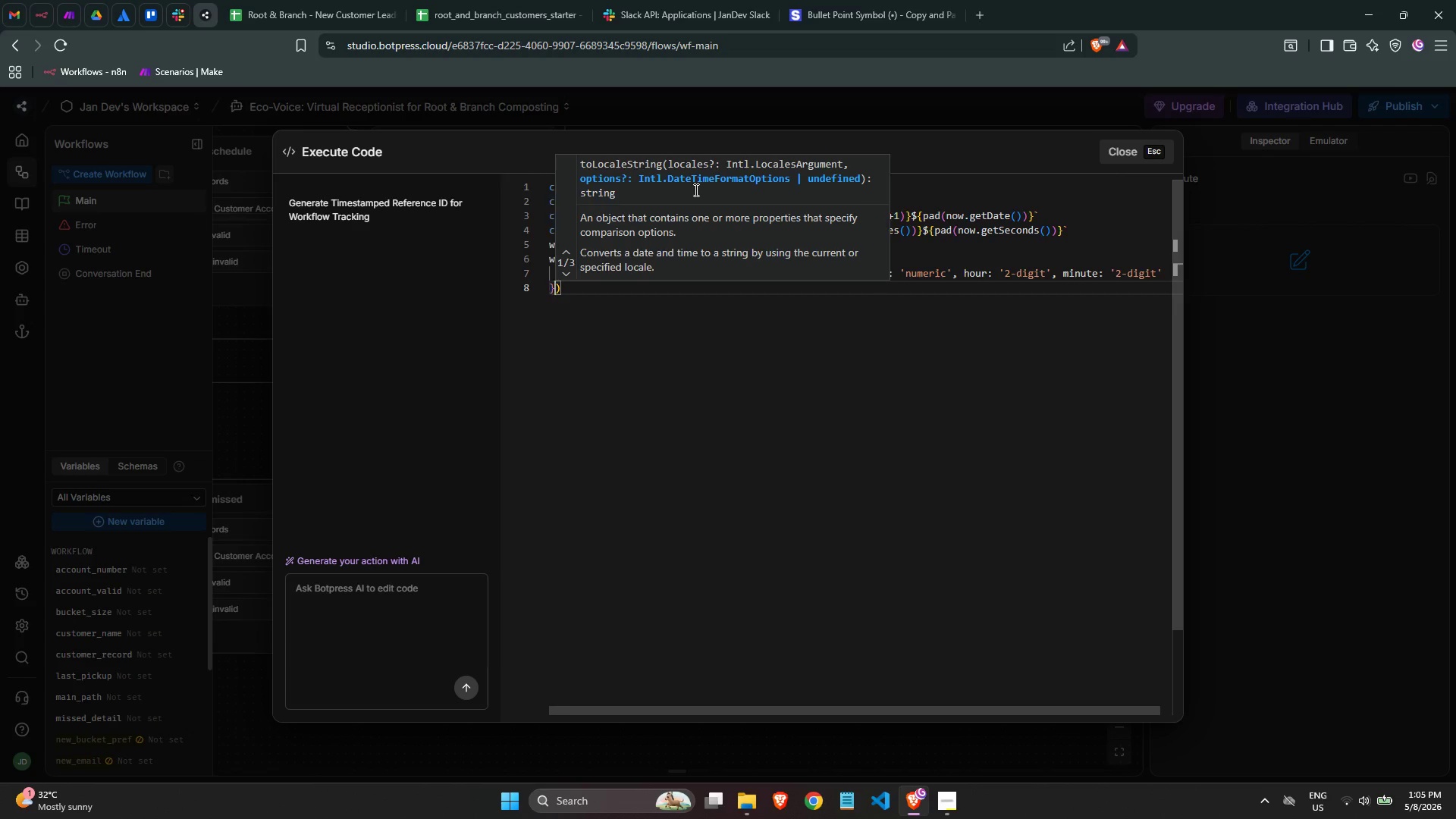 
key(ArrowRight)
 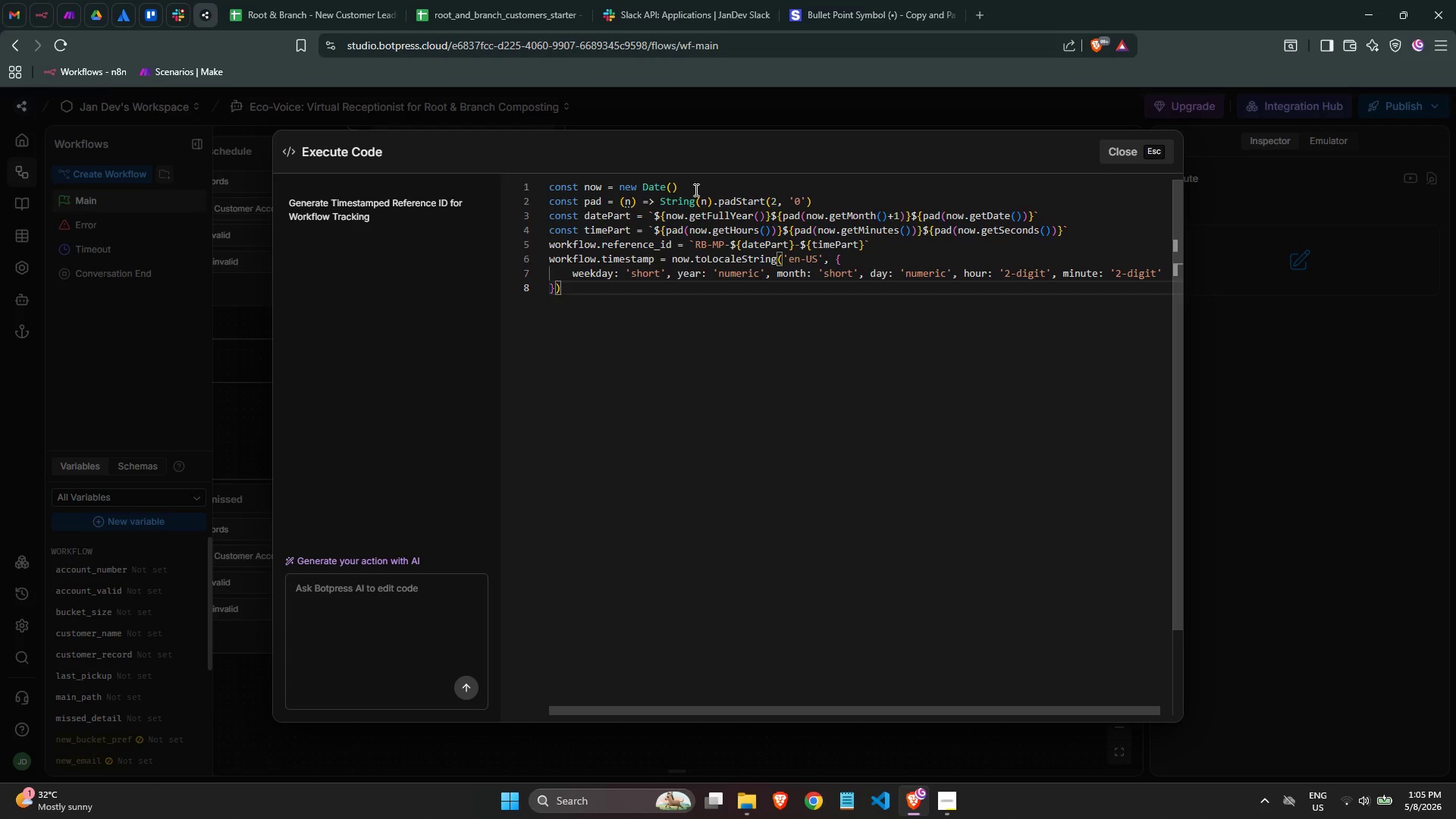 
key(Enter)
 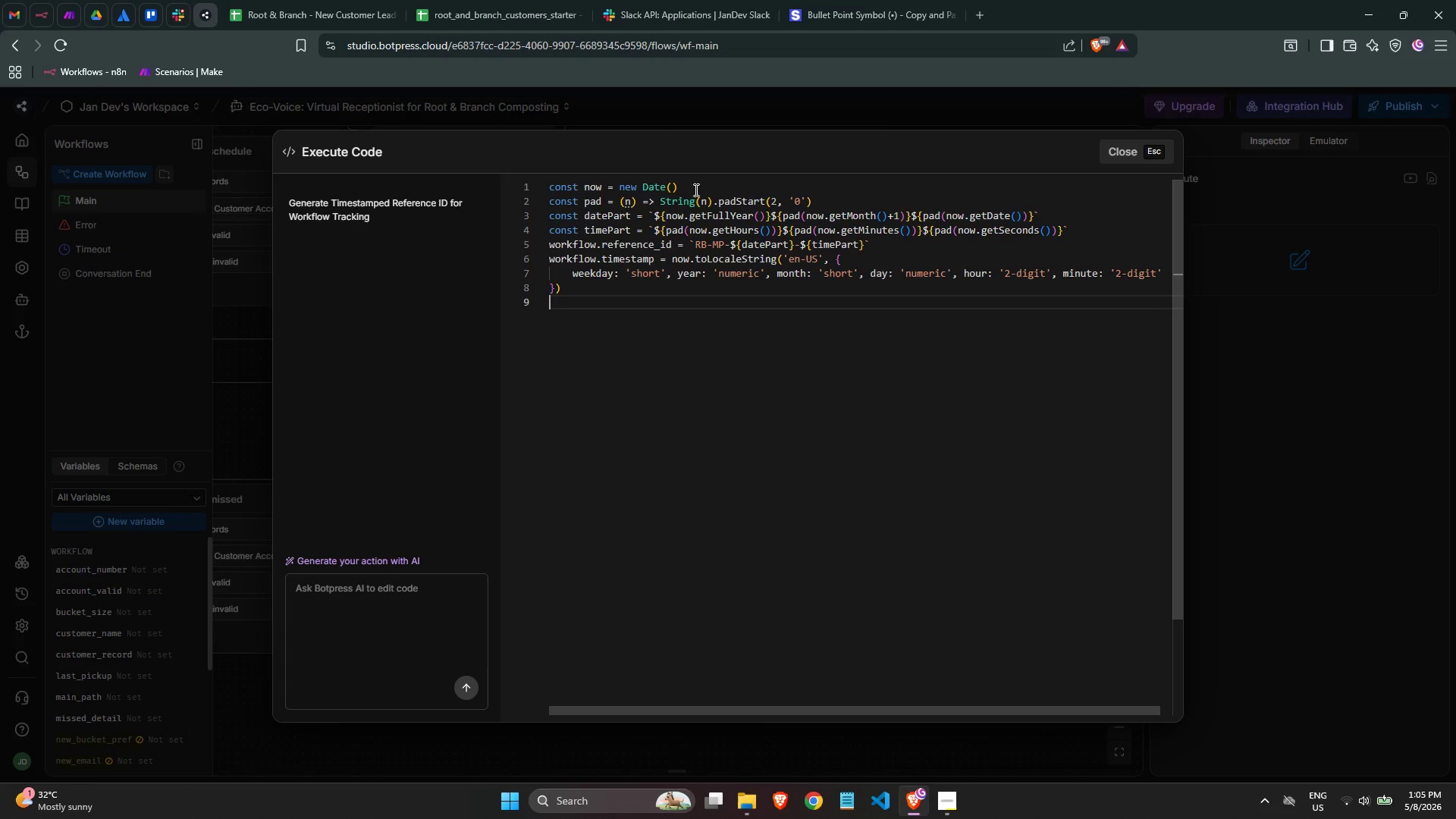 
key(Enter)
 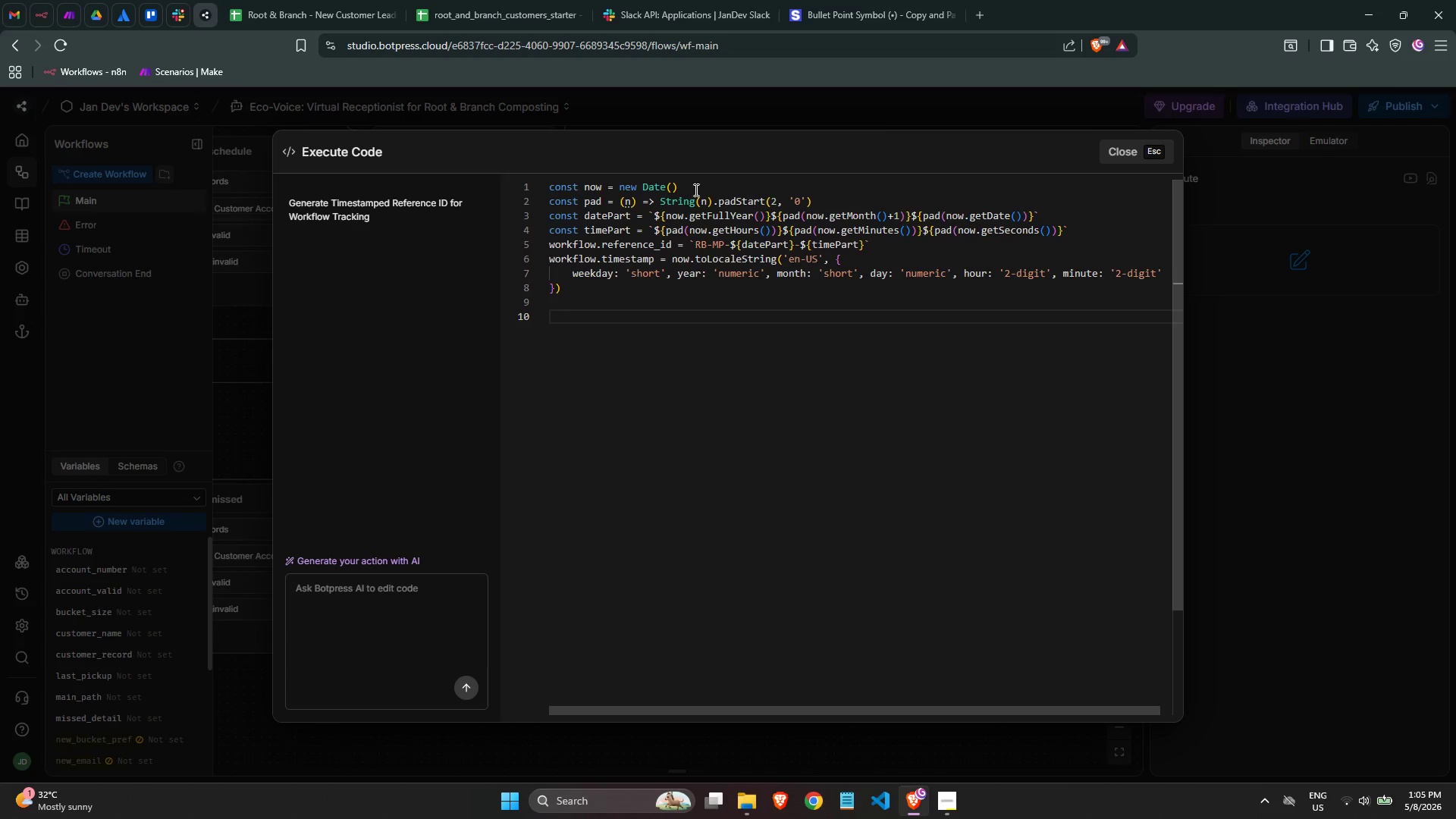 
type(wor)
 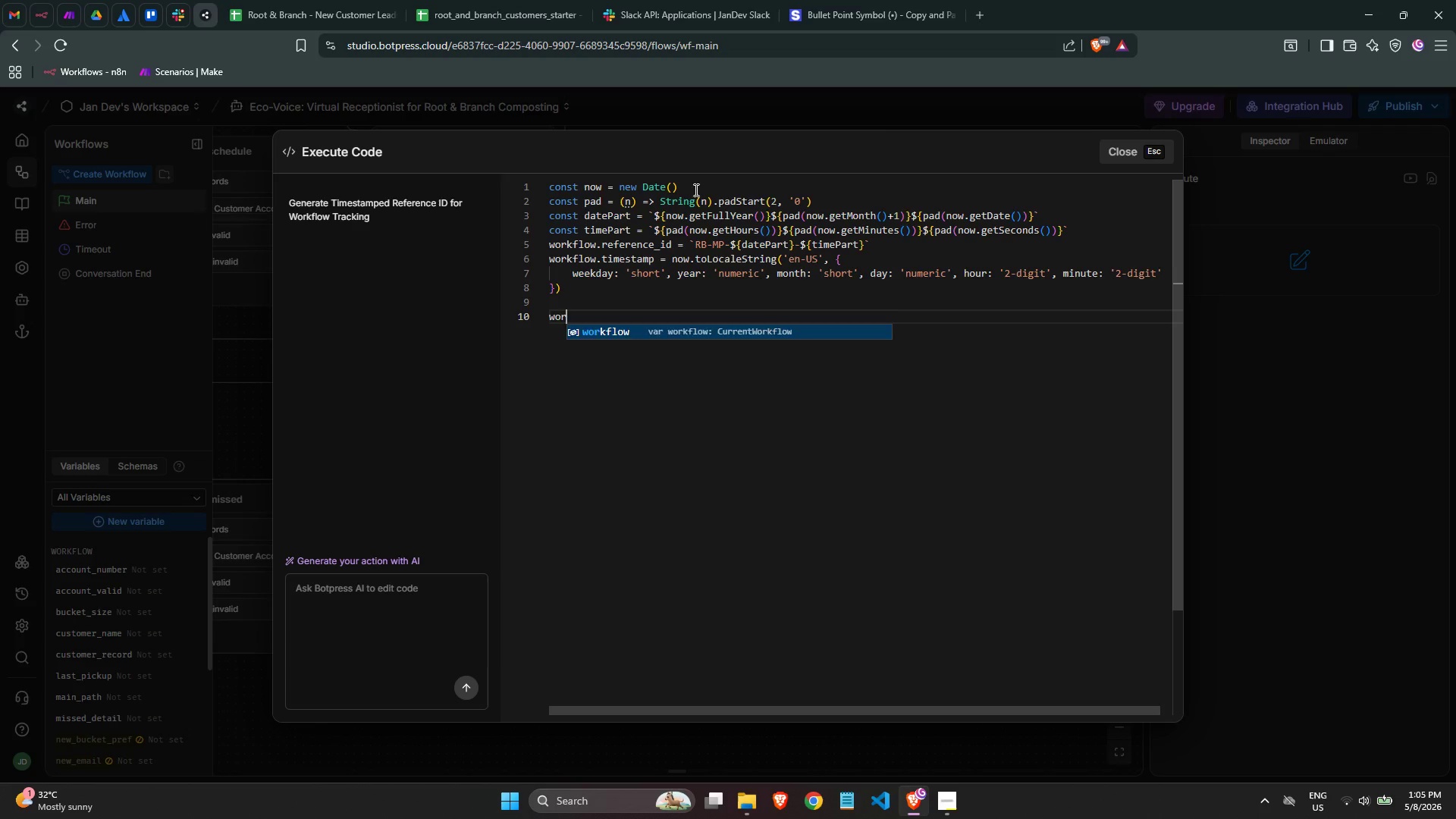 
key(Enter)
 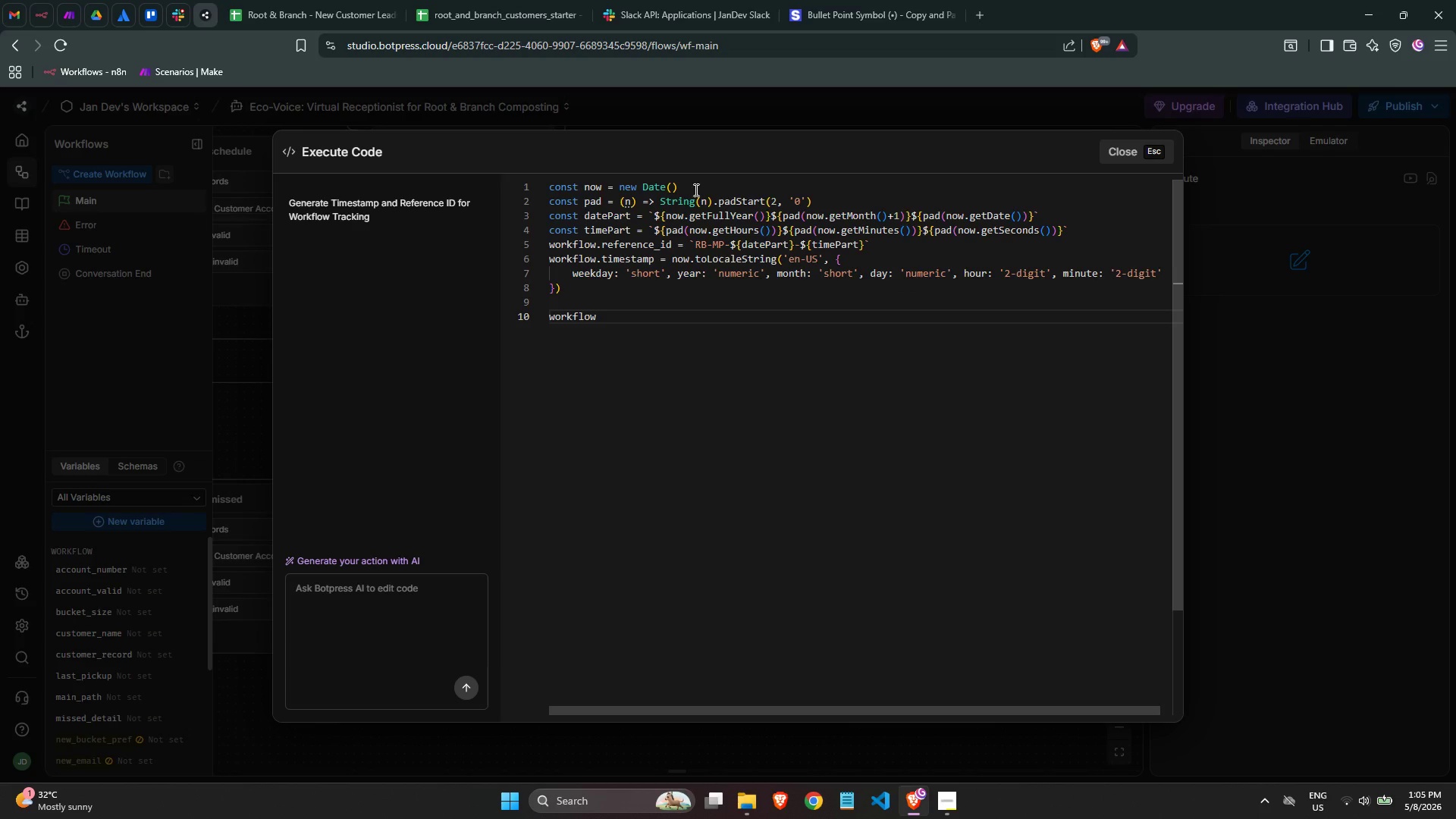 
type(.slack)
 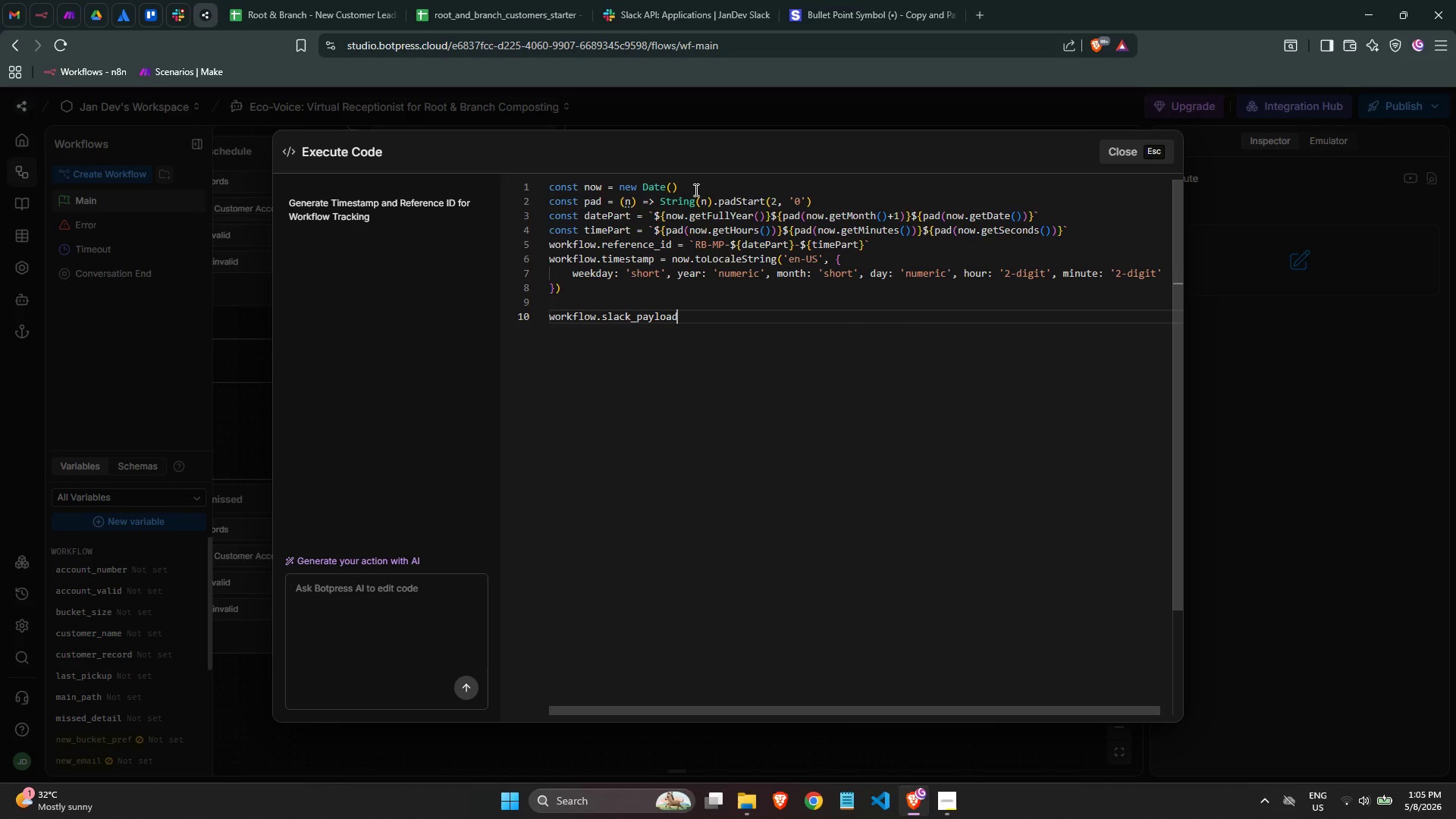 
key(Enter)
 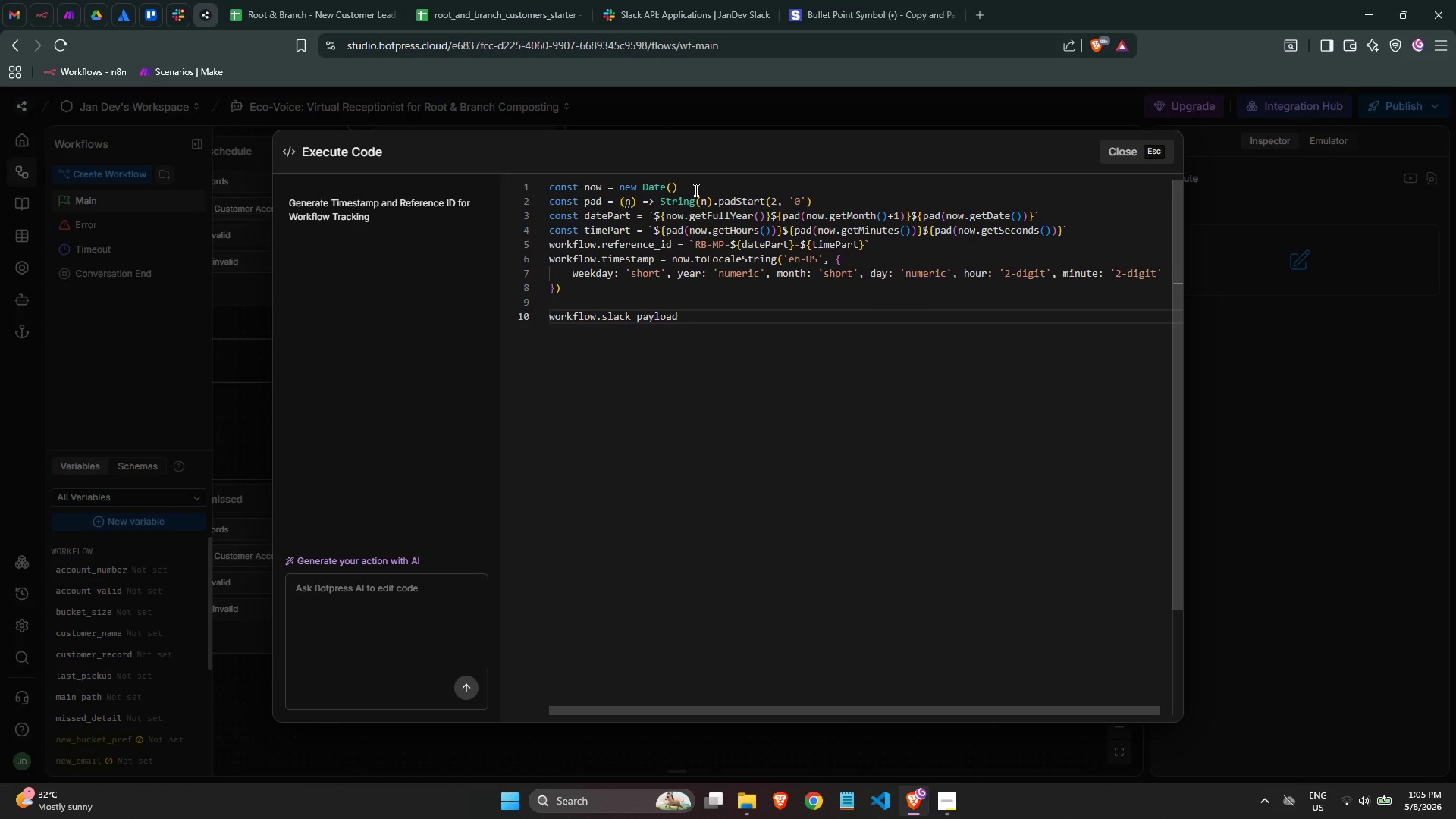 
type( = JSON)
 